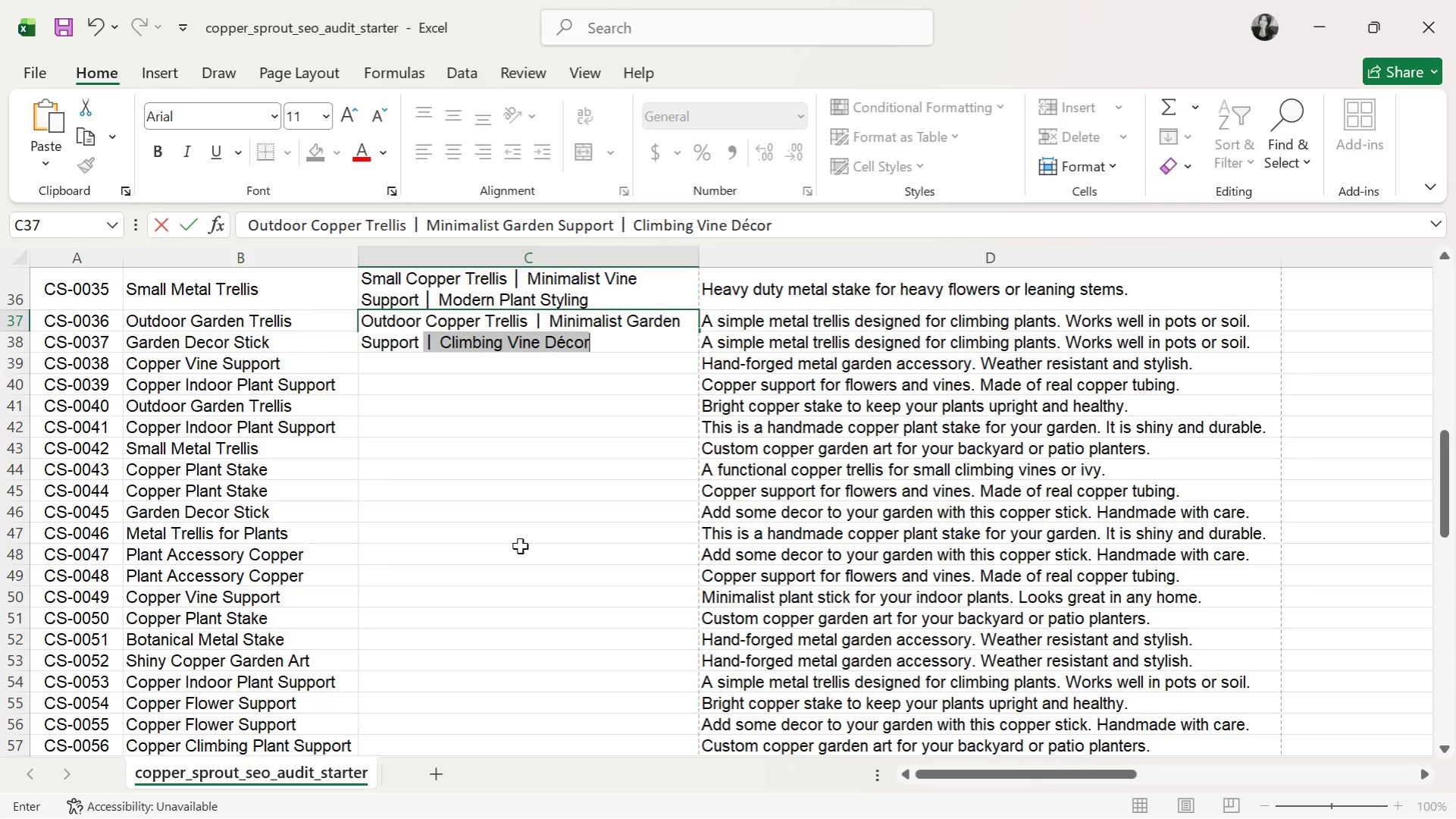 
key(Control+V)
 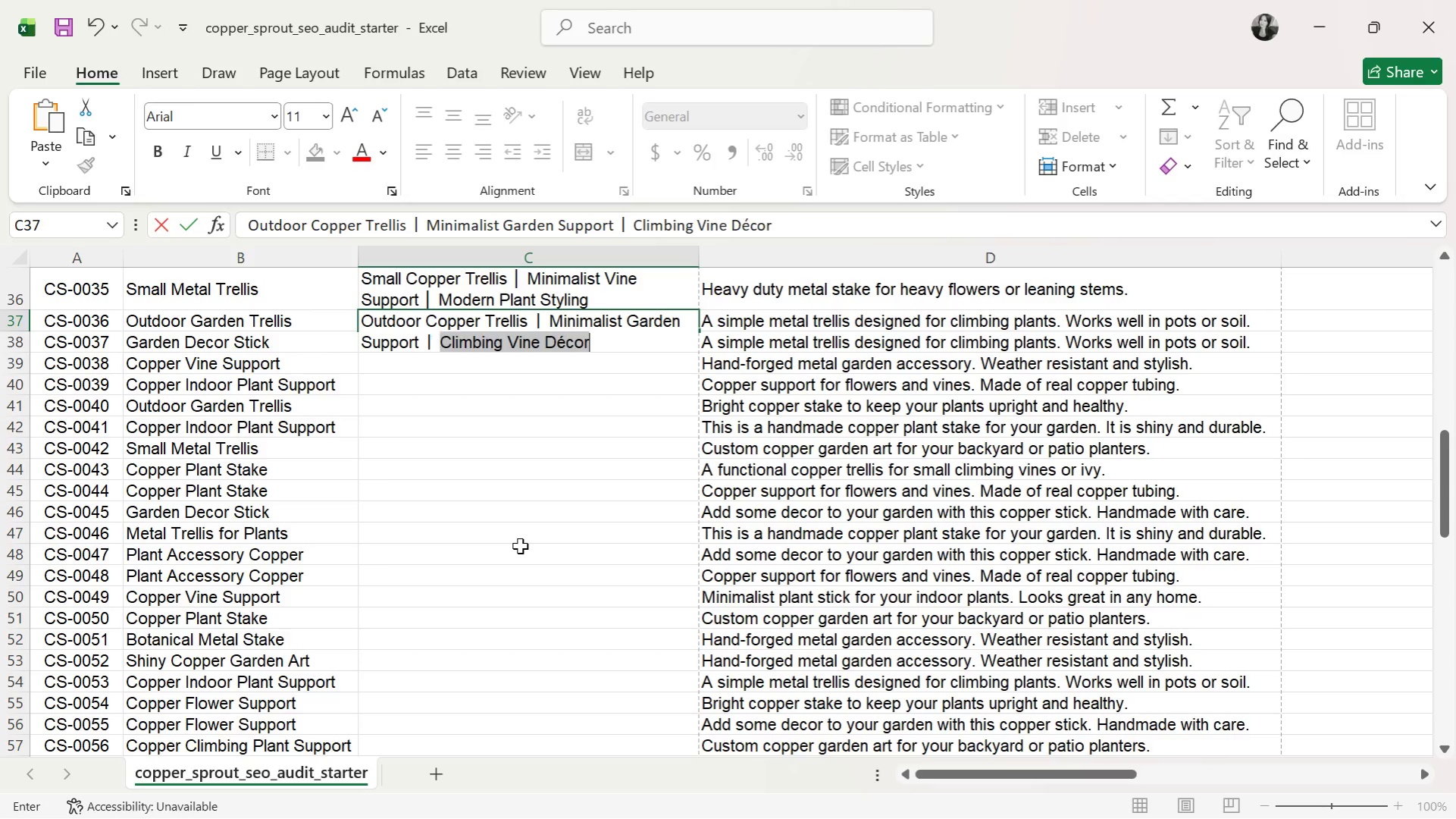 
type( Modern Vine Styling)
 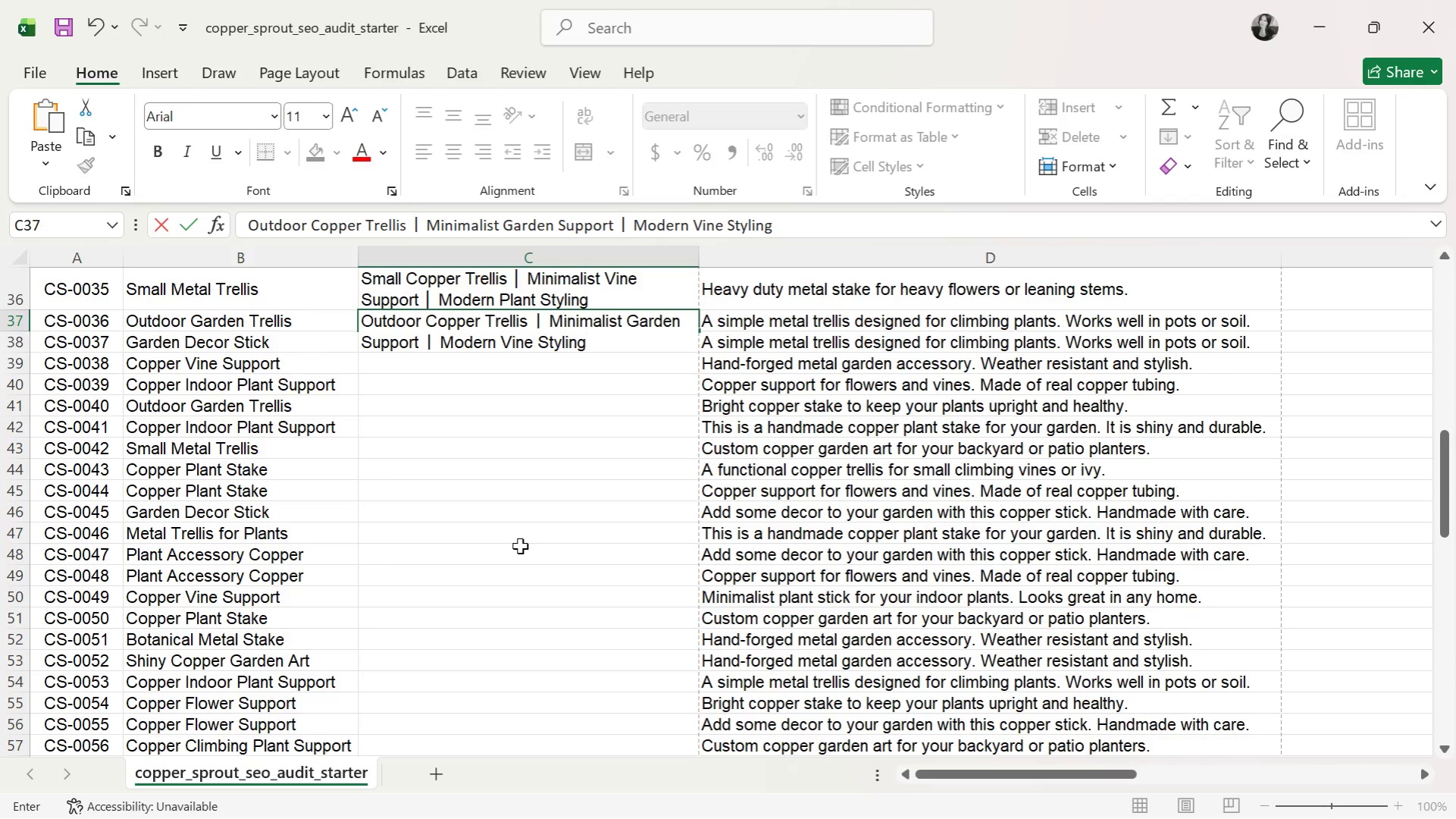 
key(Enter)
 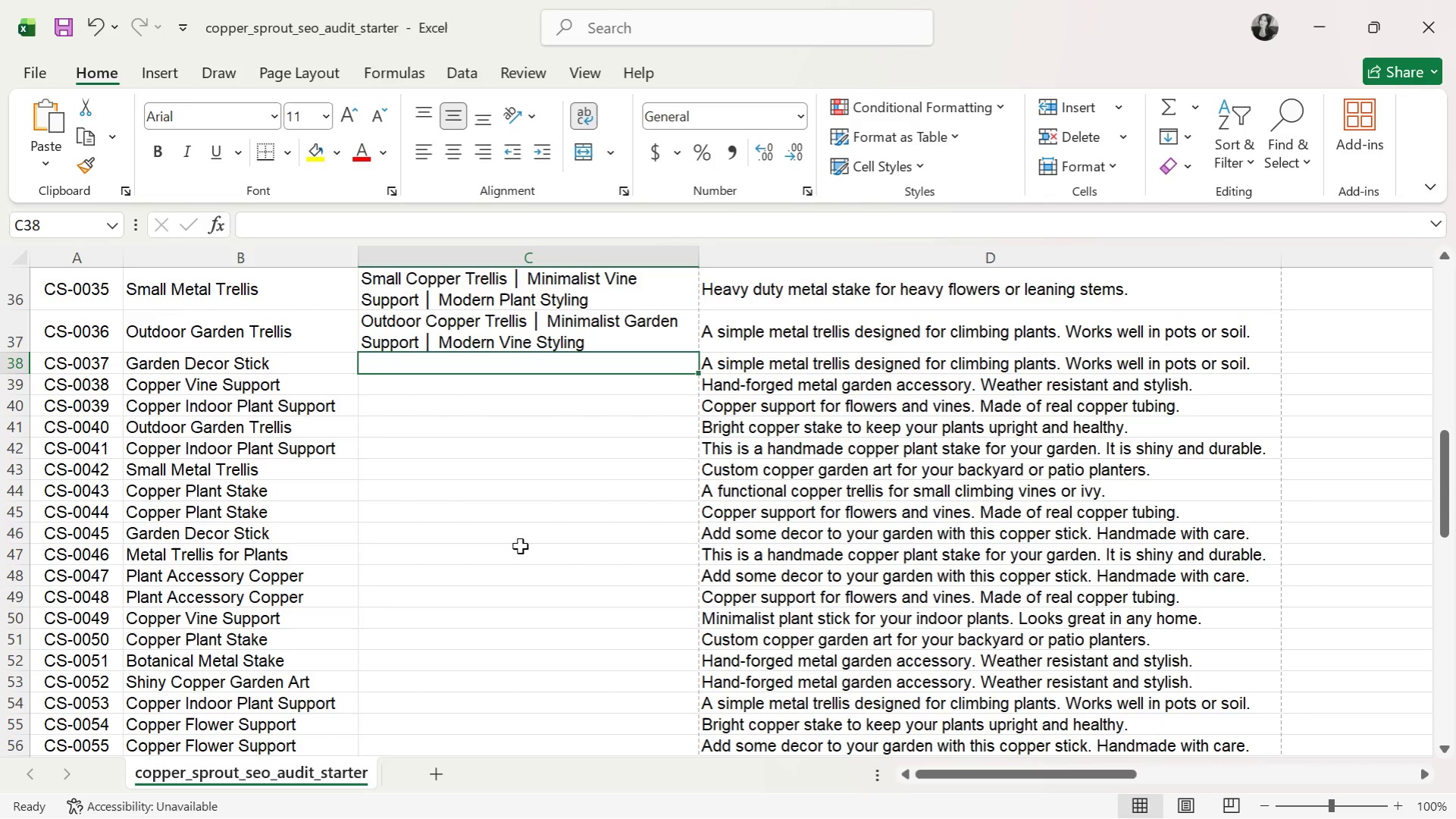 
type(Copper)
 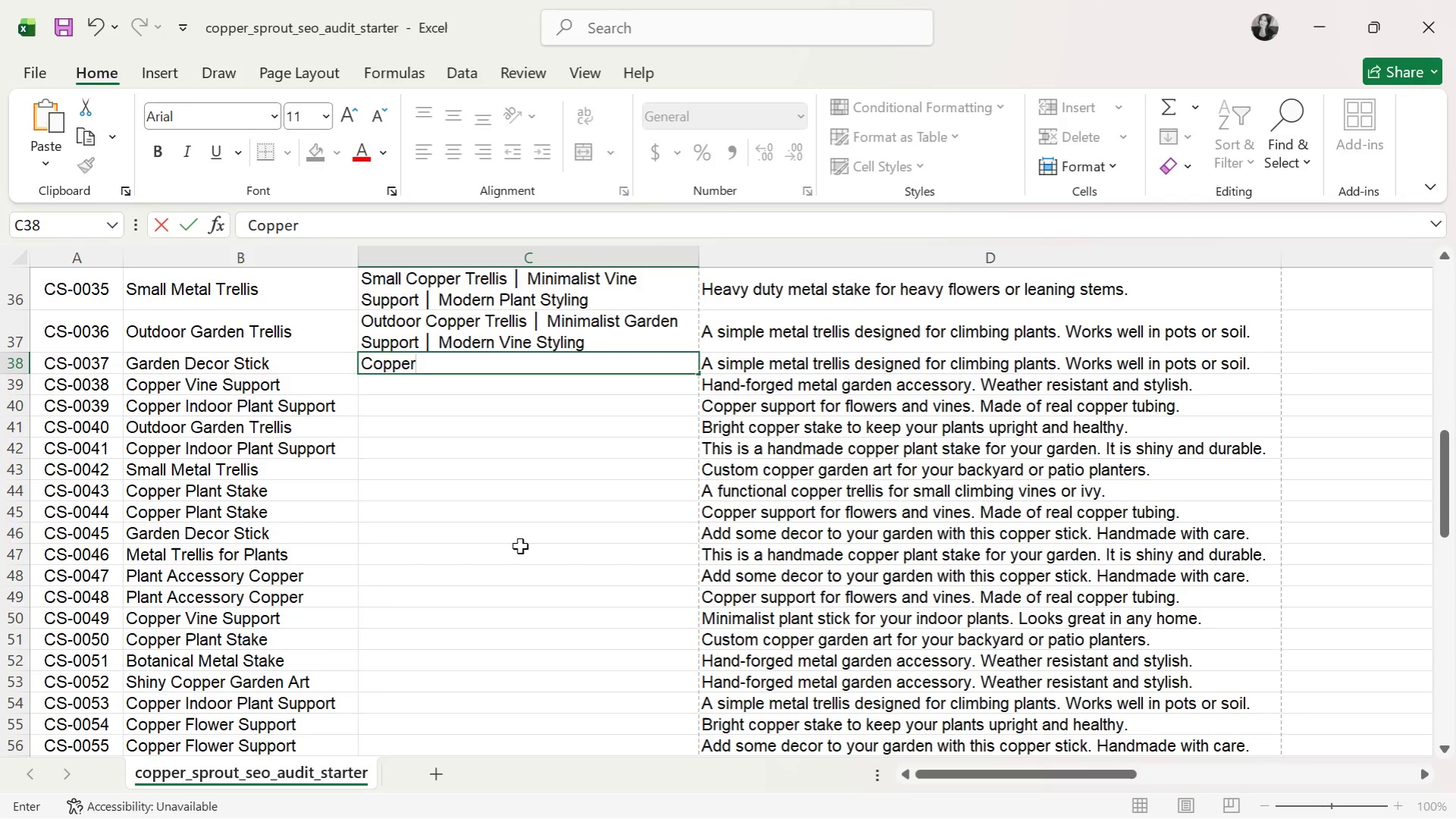 
wait(14.3)
 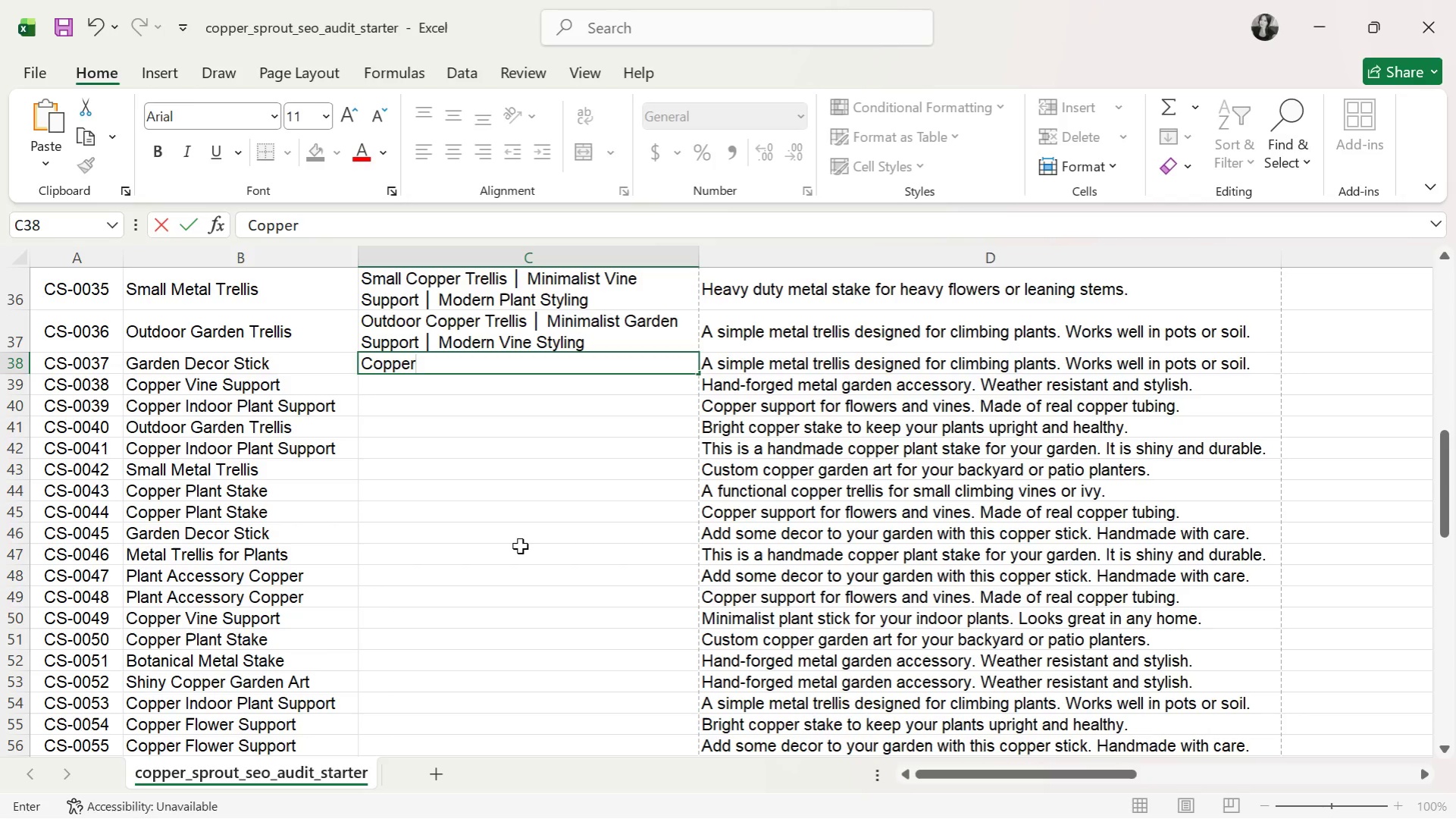 
type( Garden Stake )
 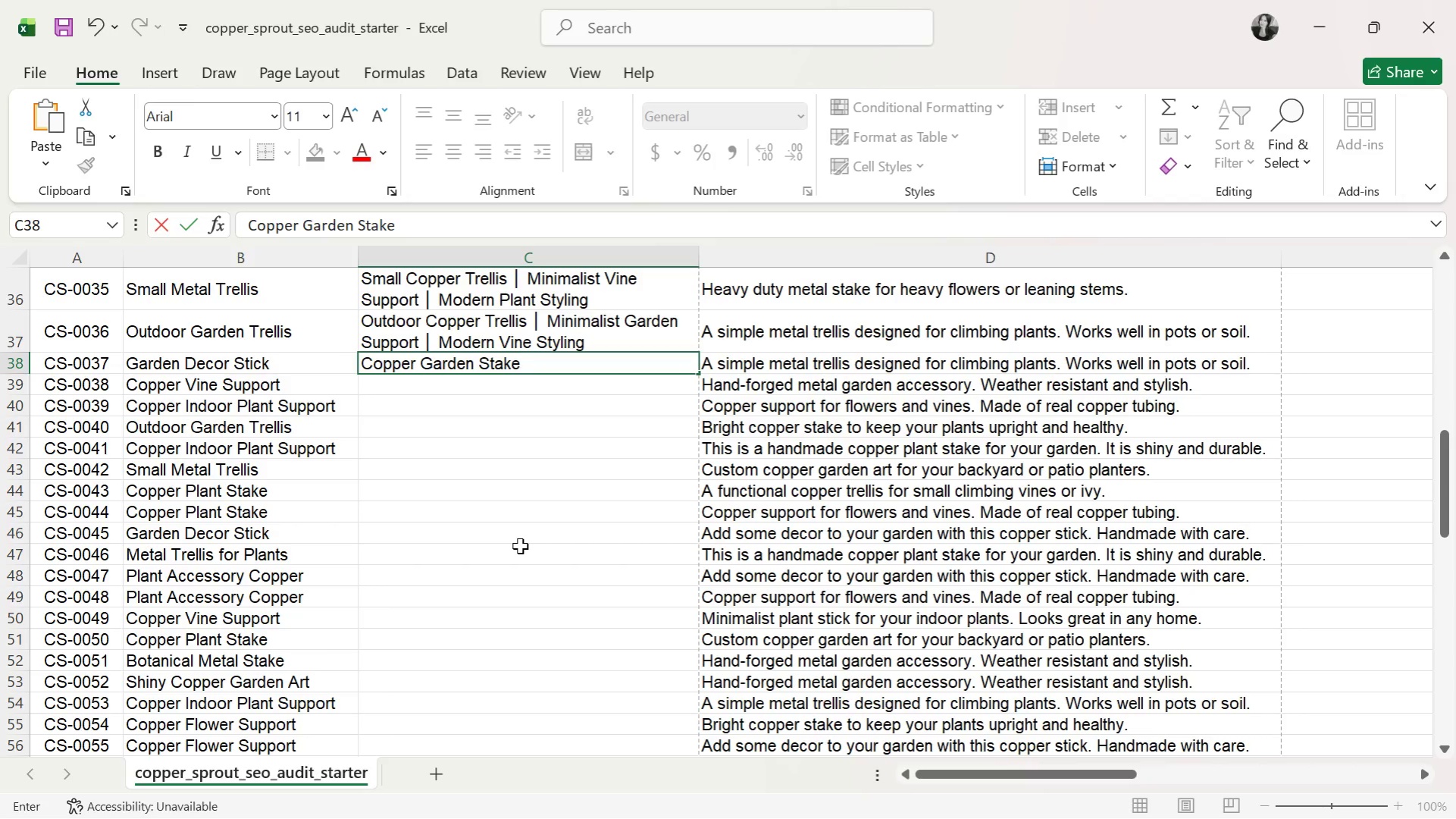 
key(Control+ControlLeft)
 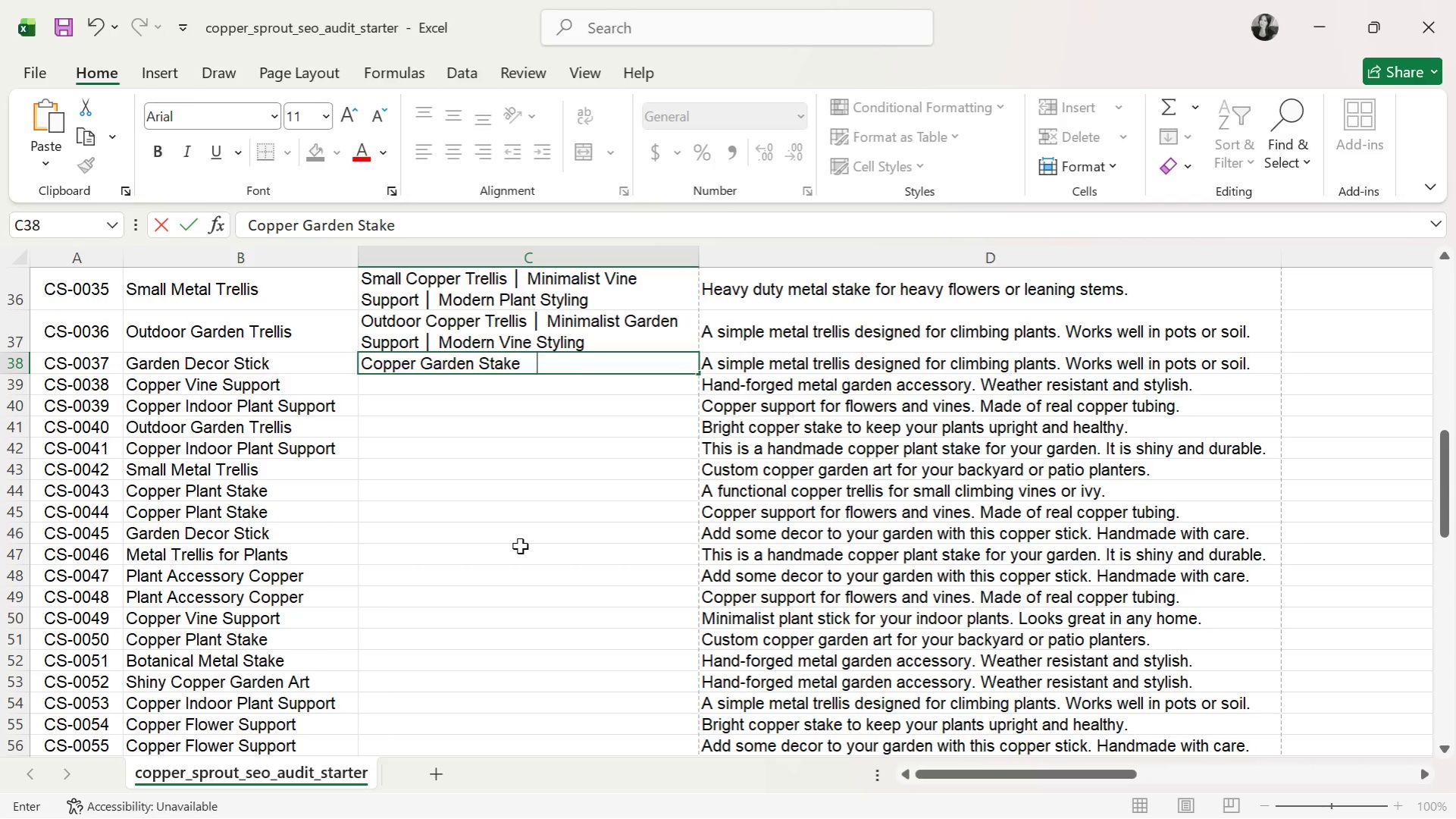 
key(Control+V)
 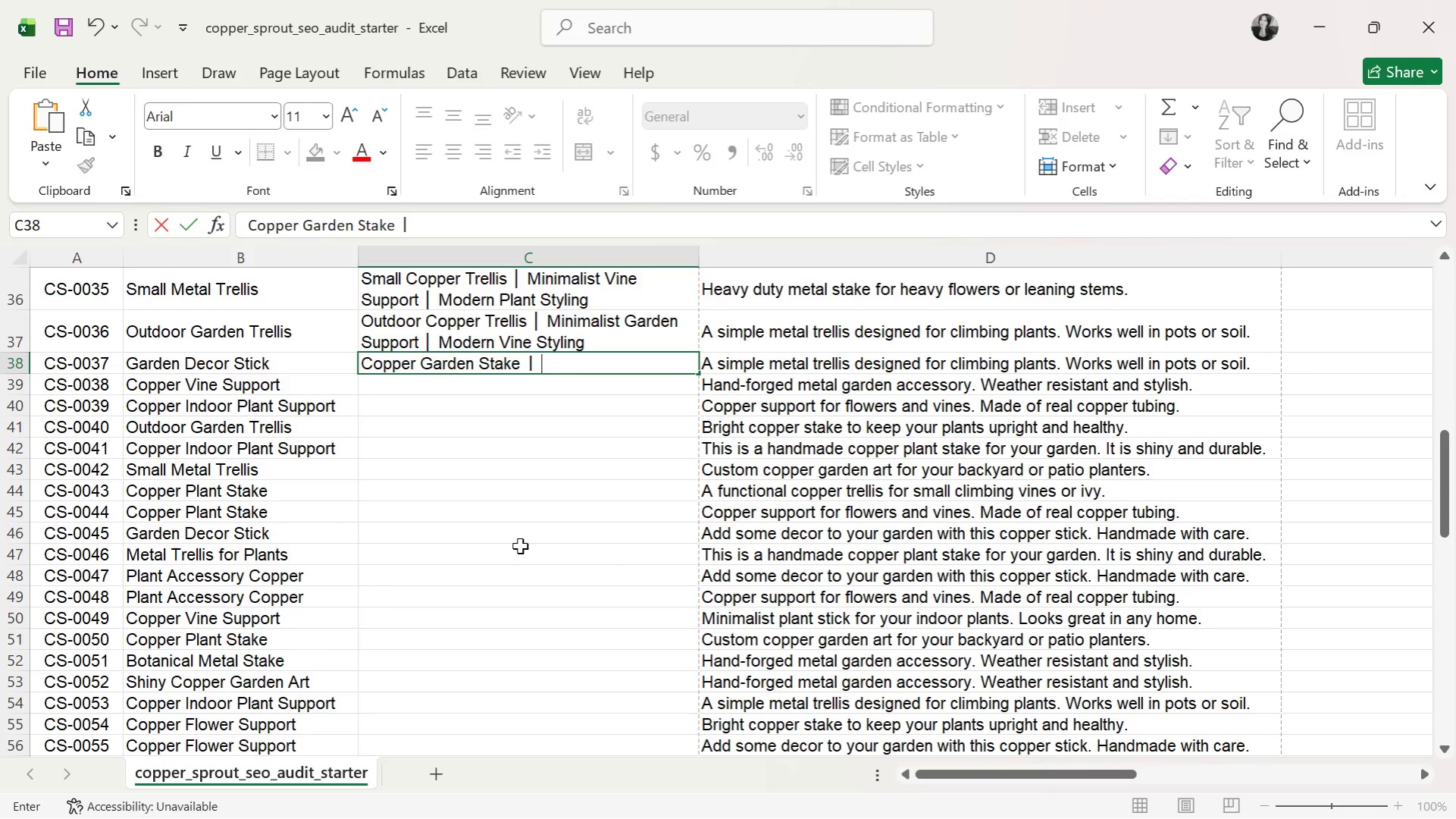 
type( Aesthetic Plant Decor )
 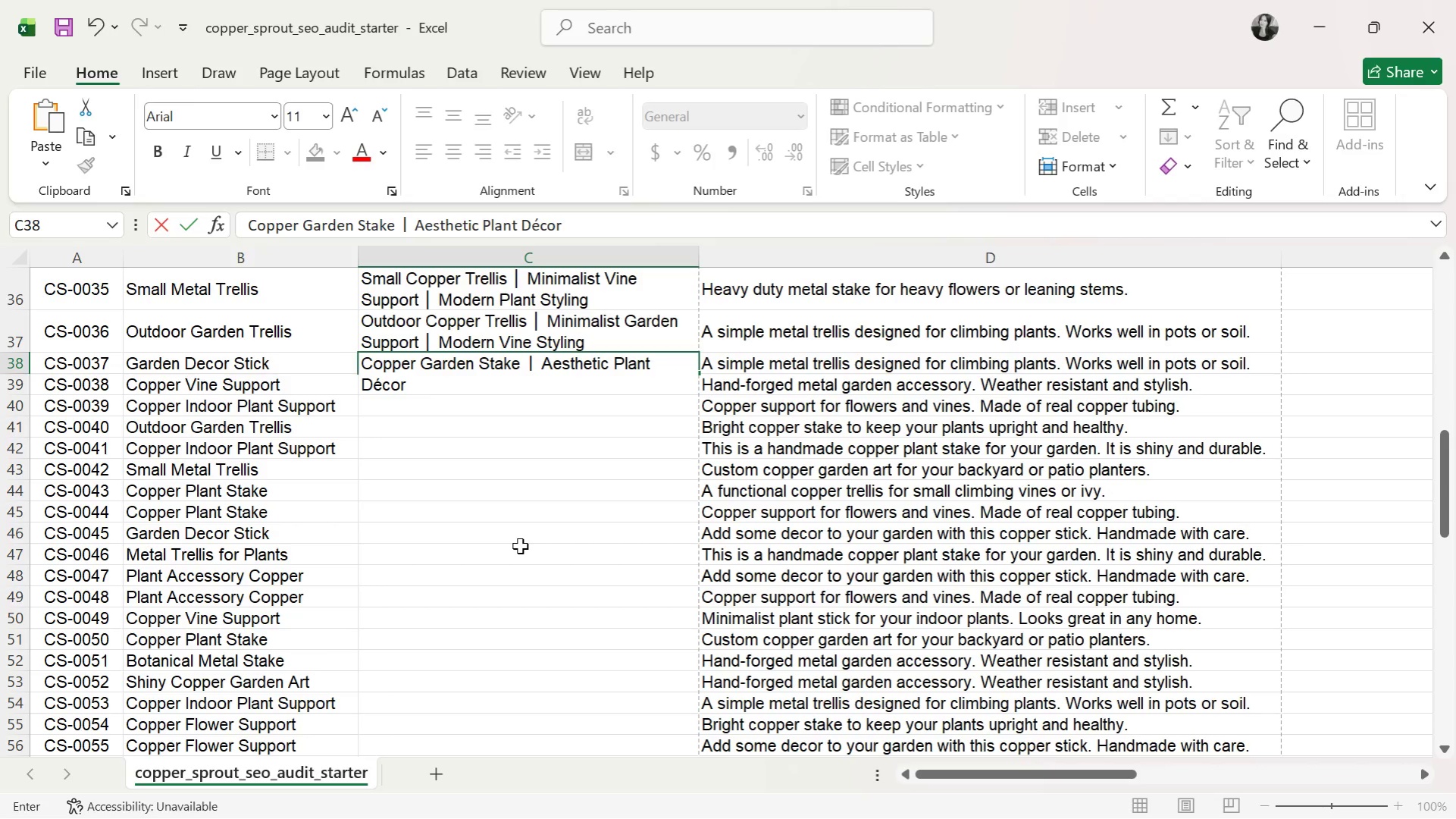 
key(Control+V)
 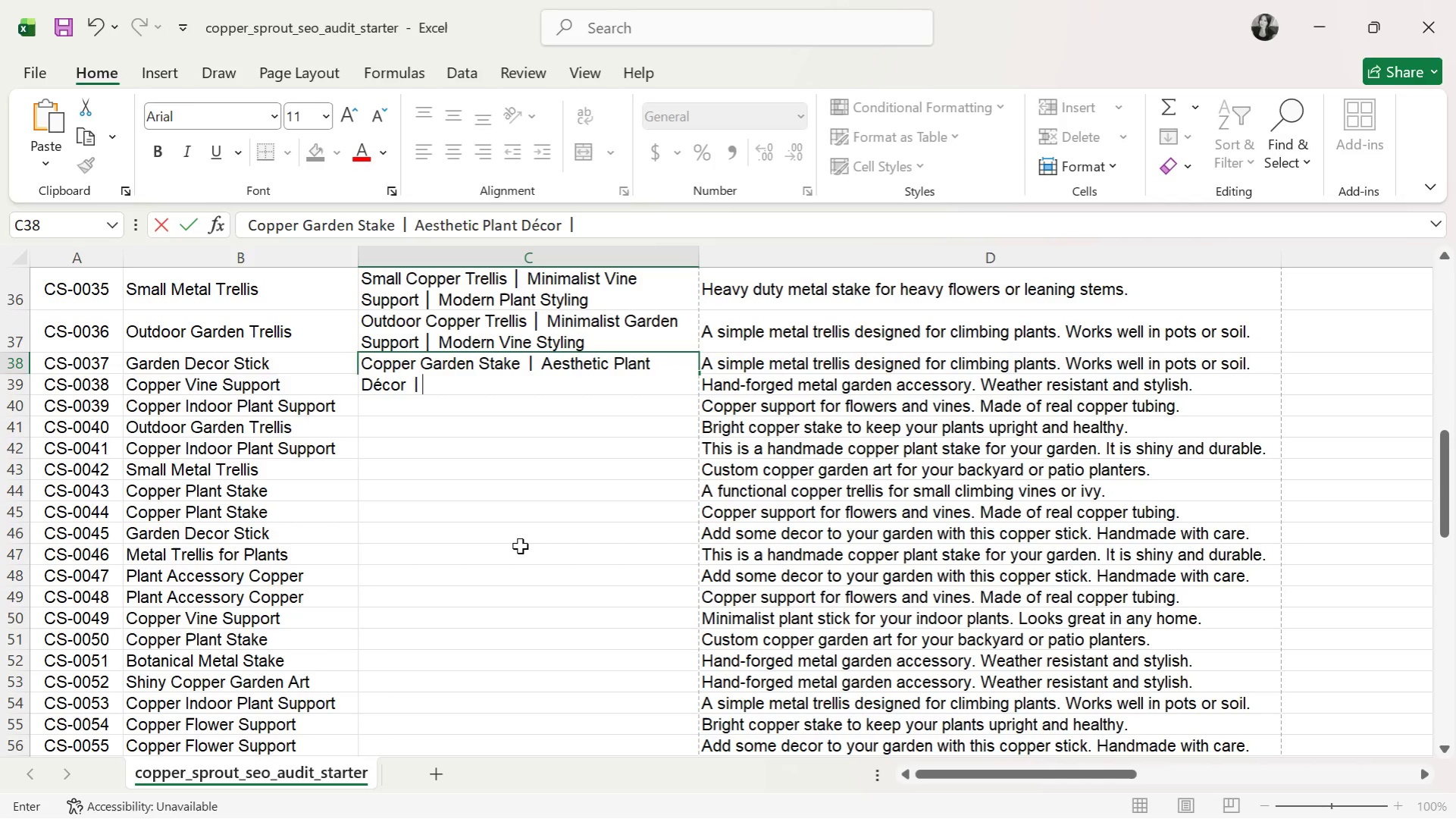 
type( Minimalist Botanical Styling)
 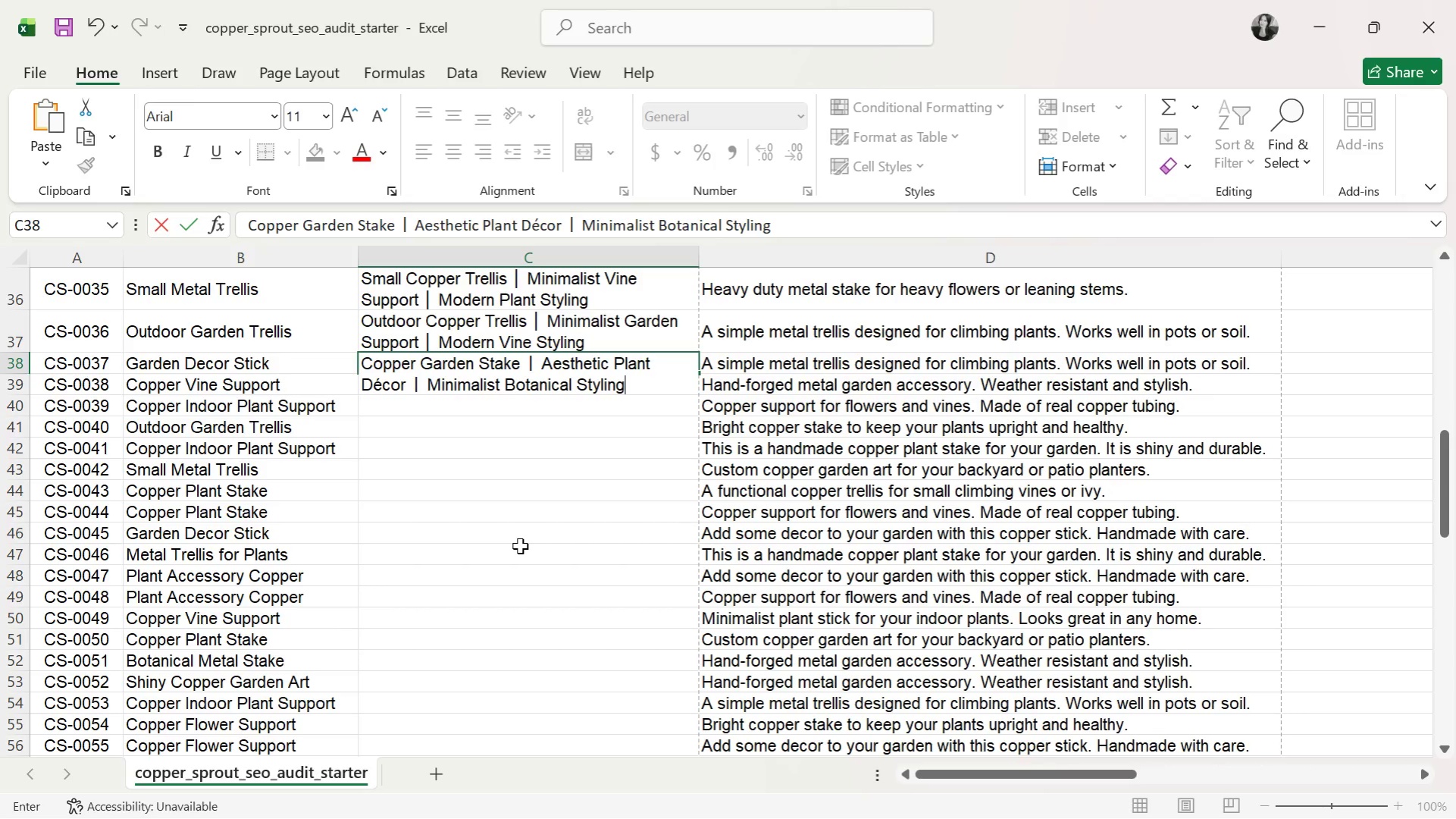 
key(Enter)
 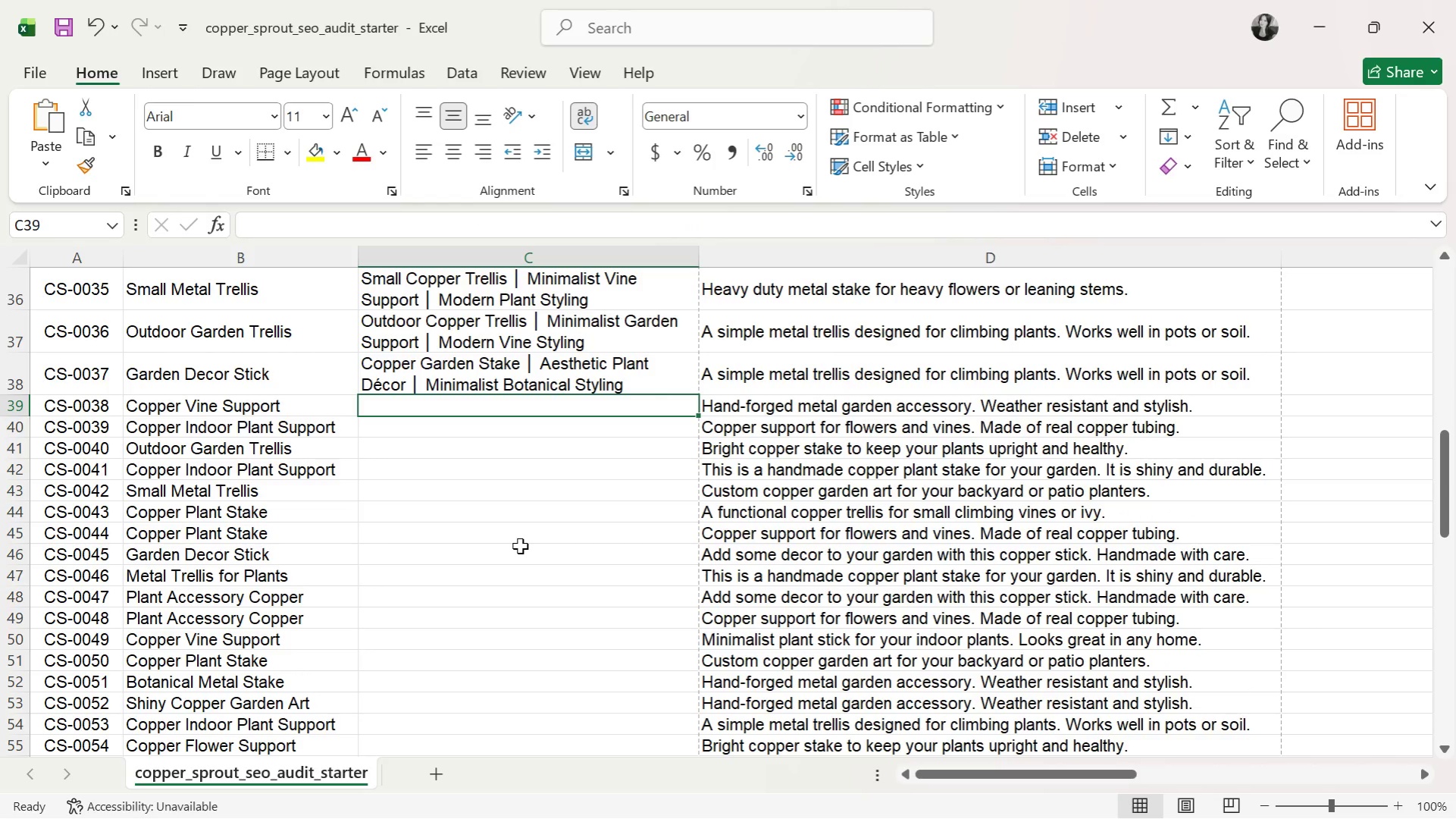 
type(Copper Vine Trellis )
 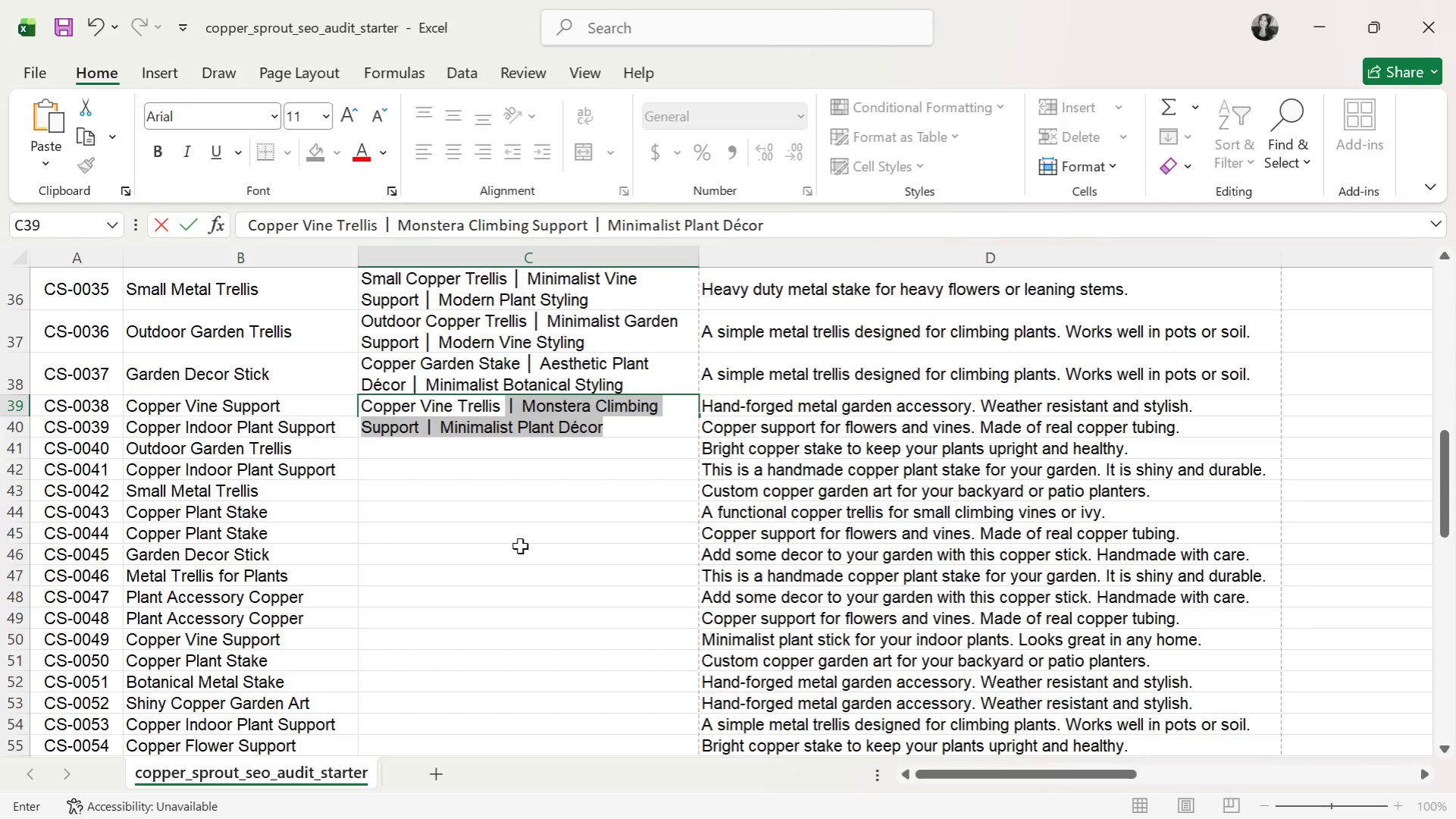 
key(Control+V)
 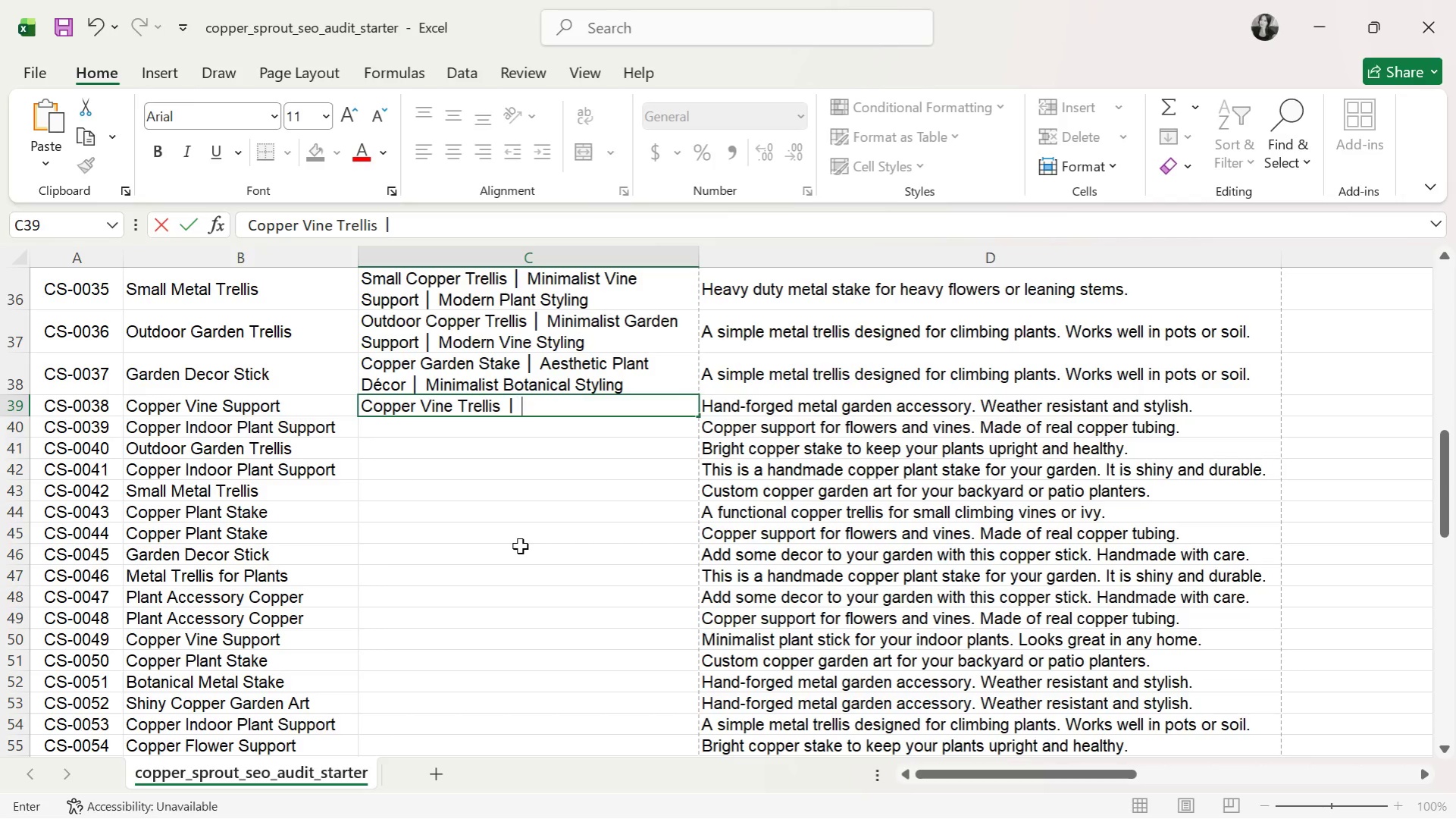 
type( Indoor Climbing Support )
 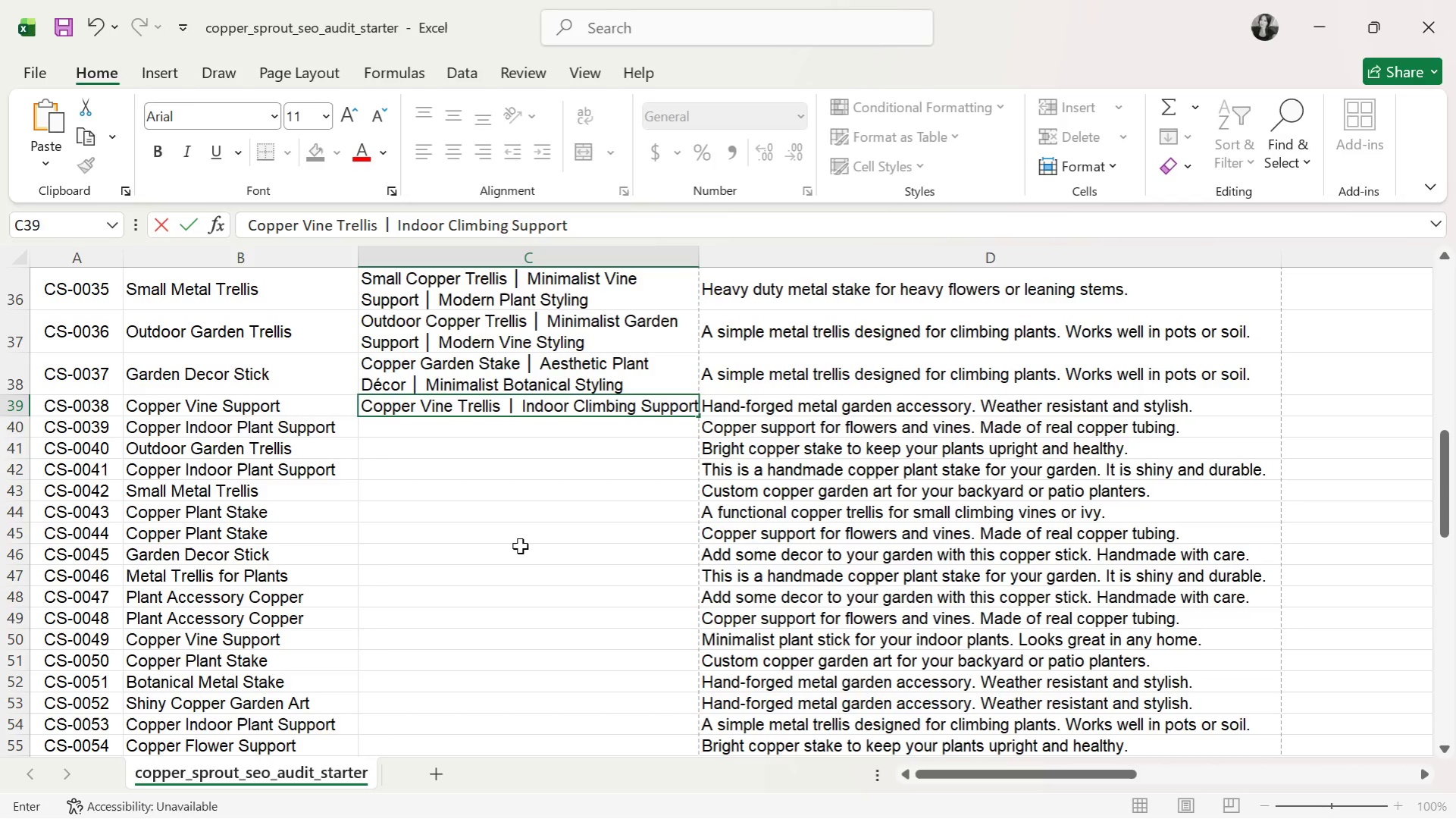 
key(Control+ControlLeft)
 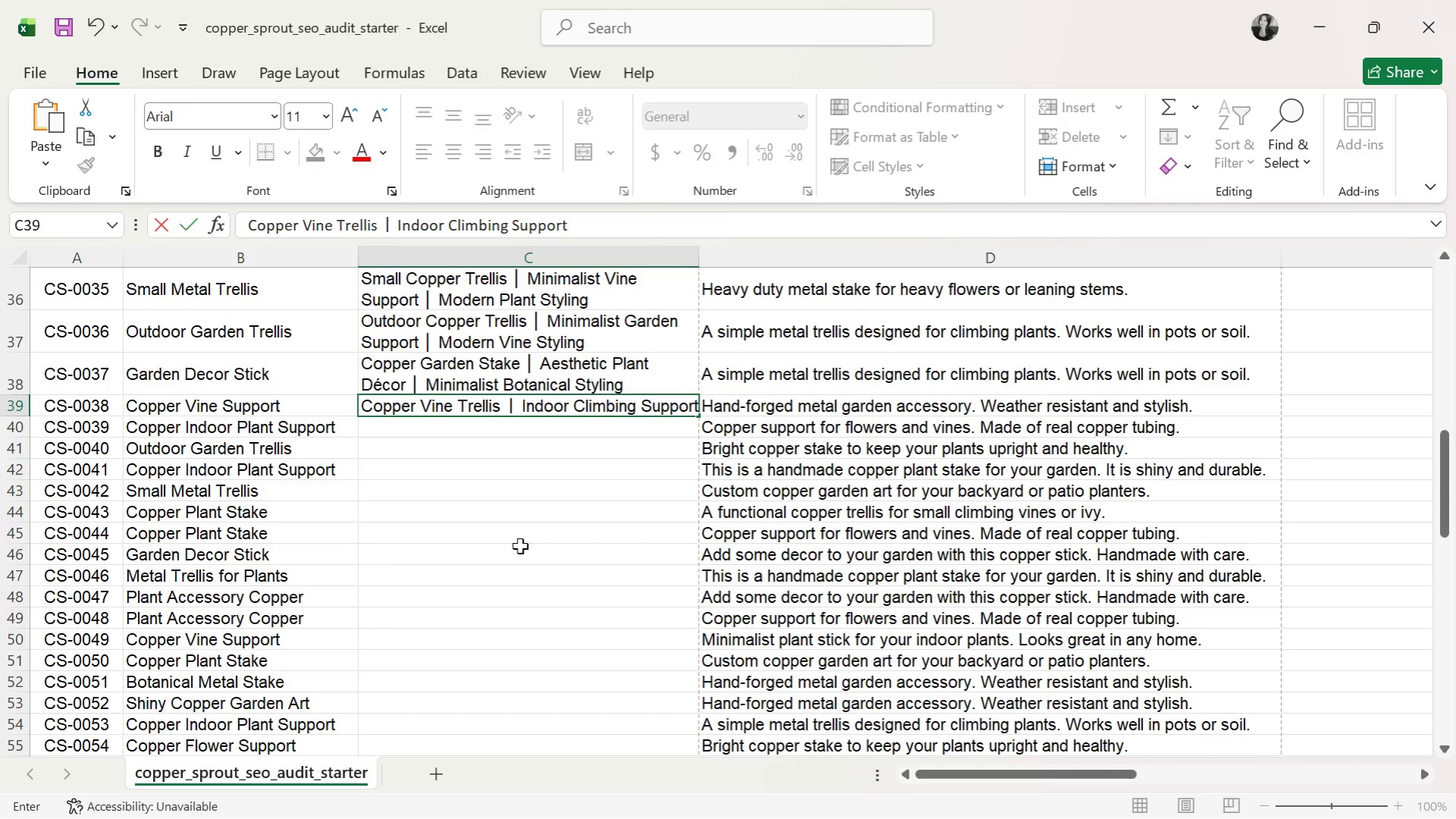 
key(Control+V)
 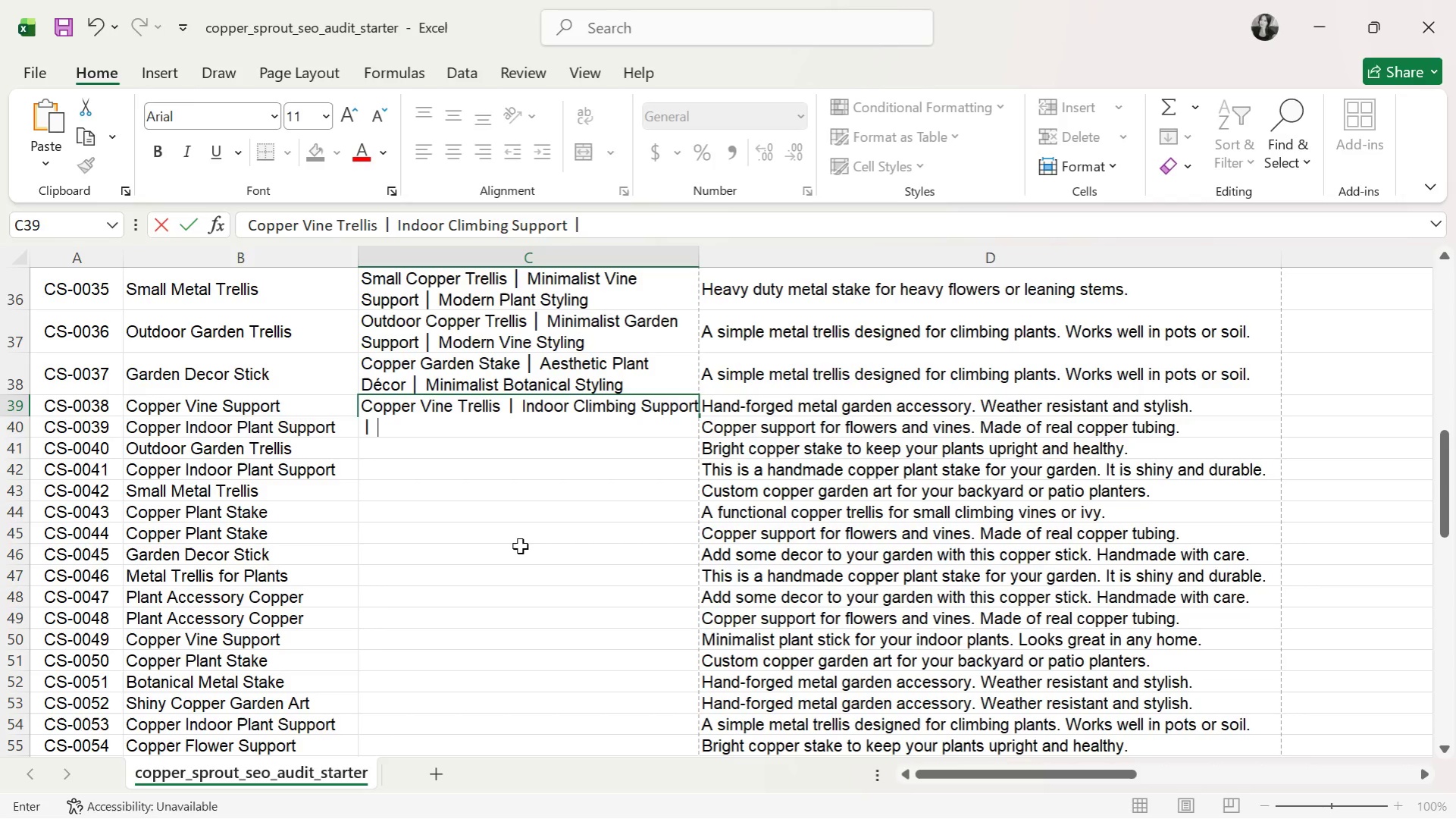 
type( Modern Botanical Decrpo)
key(Backspace)
key(Backspace)
key(Backspace)
type(or)
 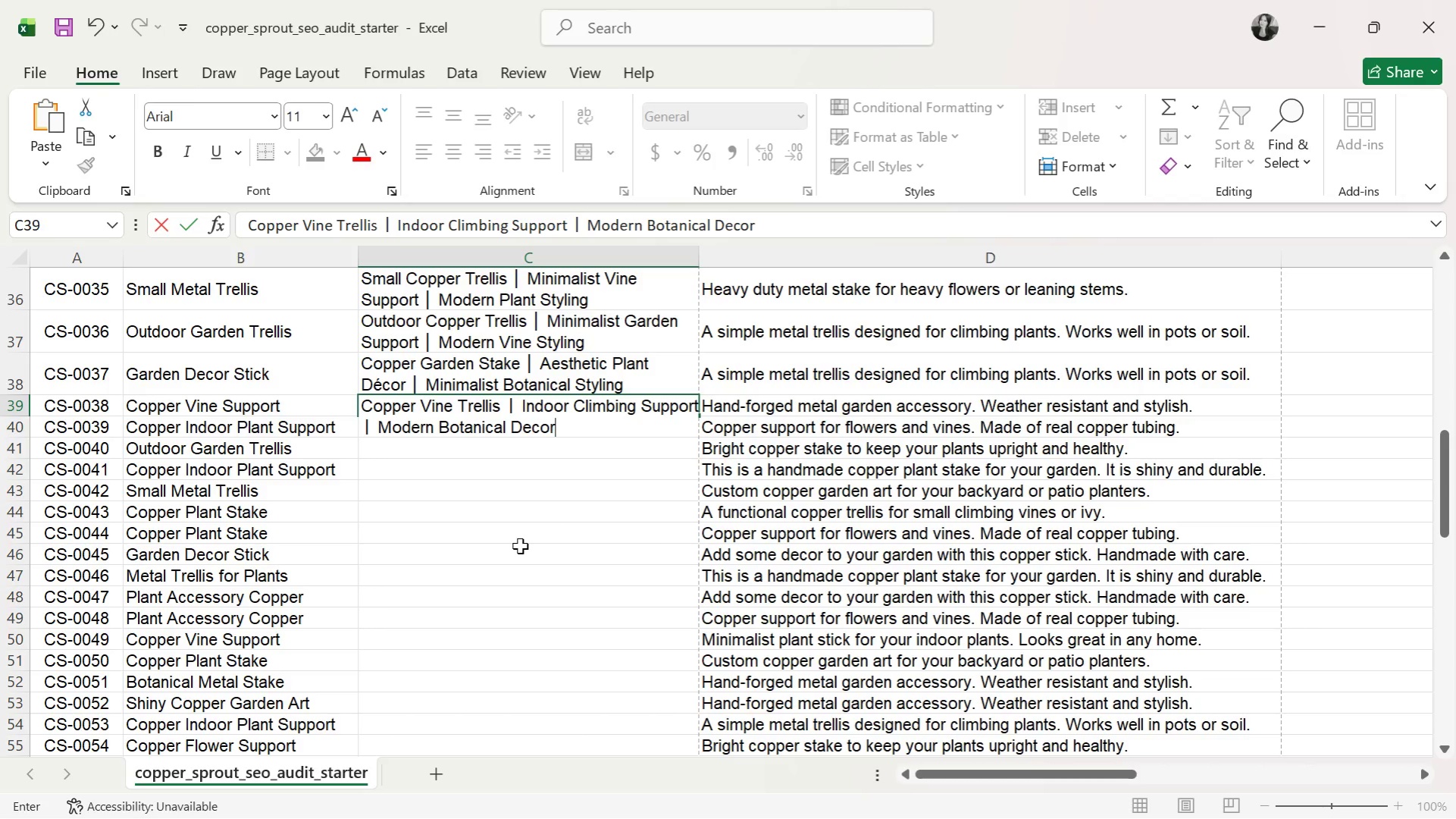 
key(Enter)
 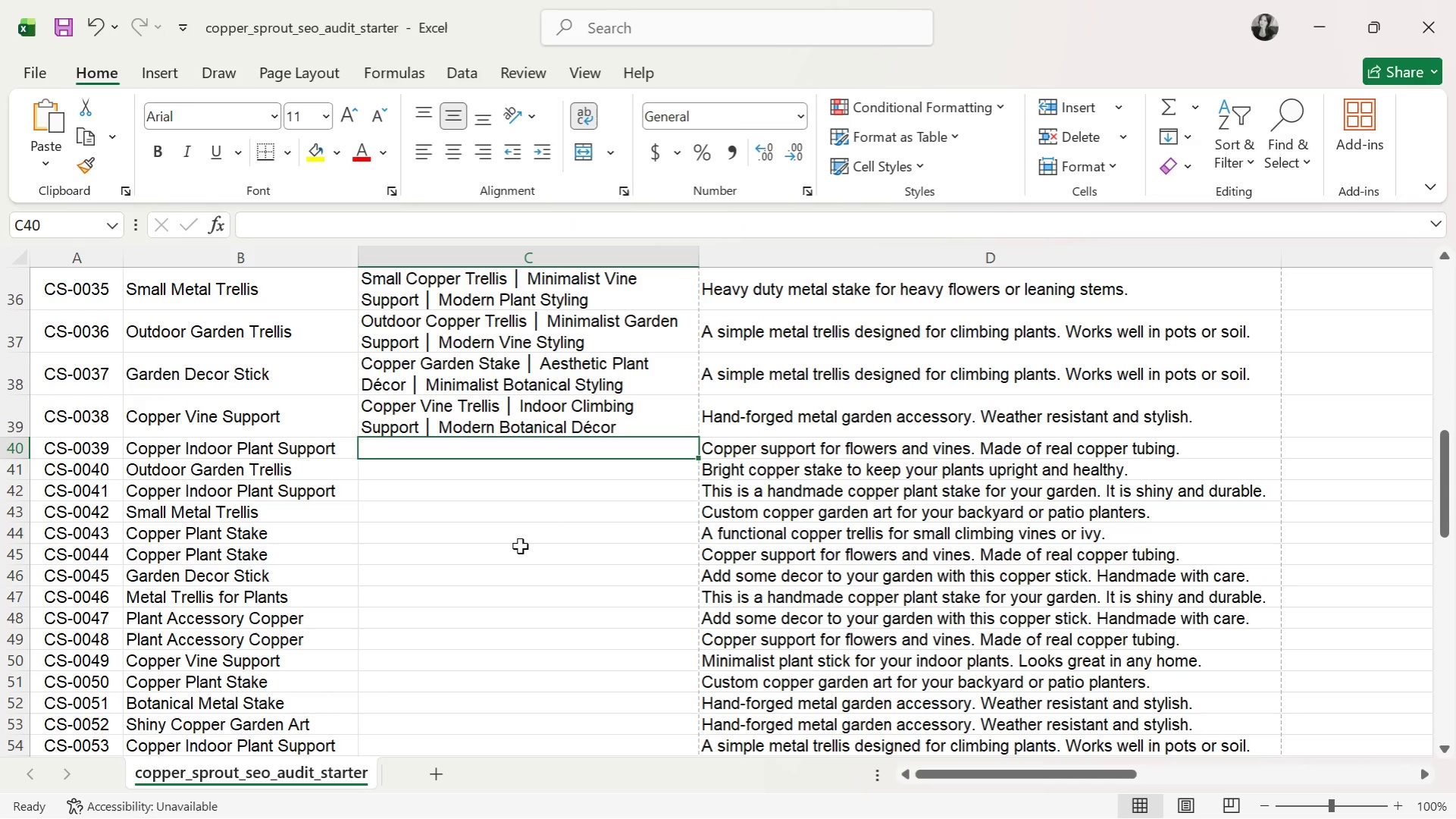 
wait(9.41)
 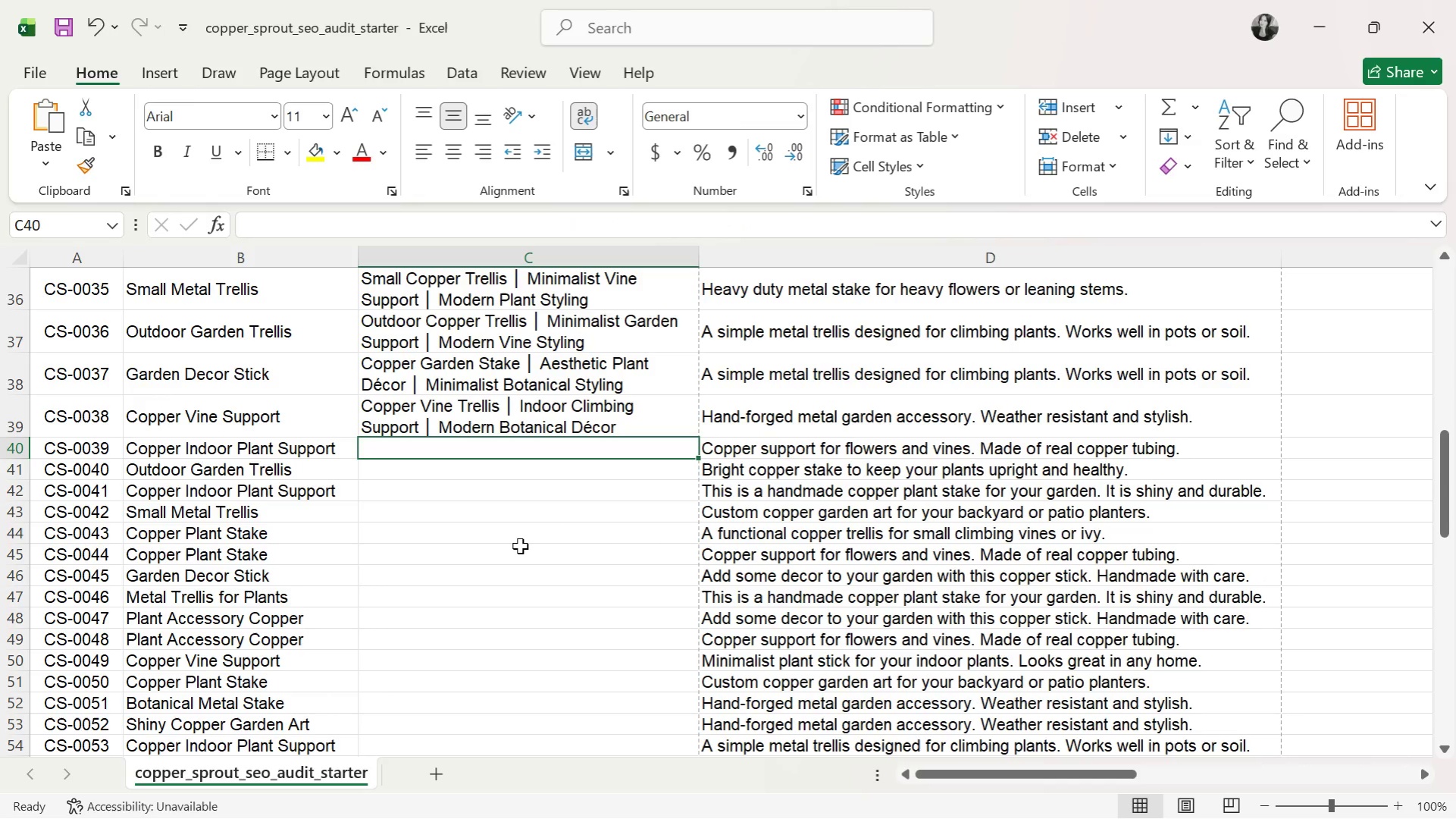 
type(Inf)
key(Backspace)
type(door Copper Support )
 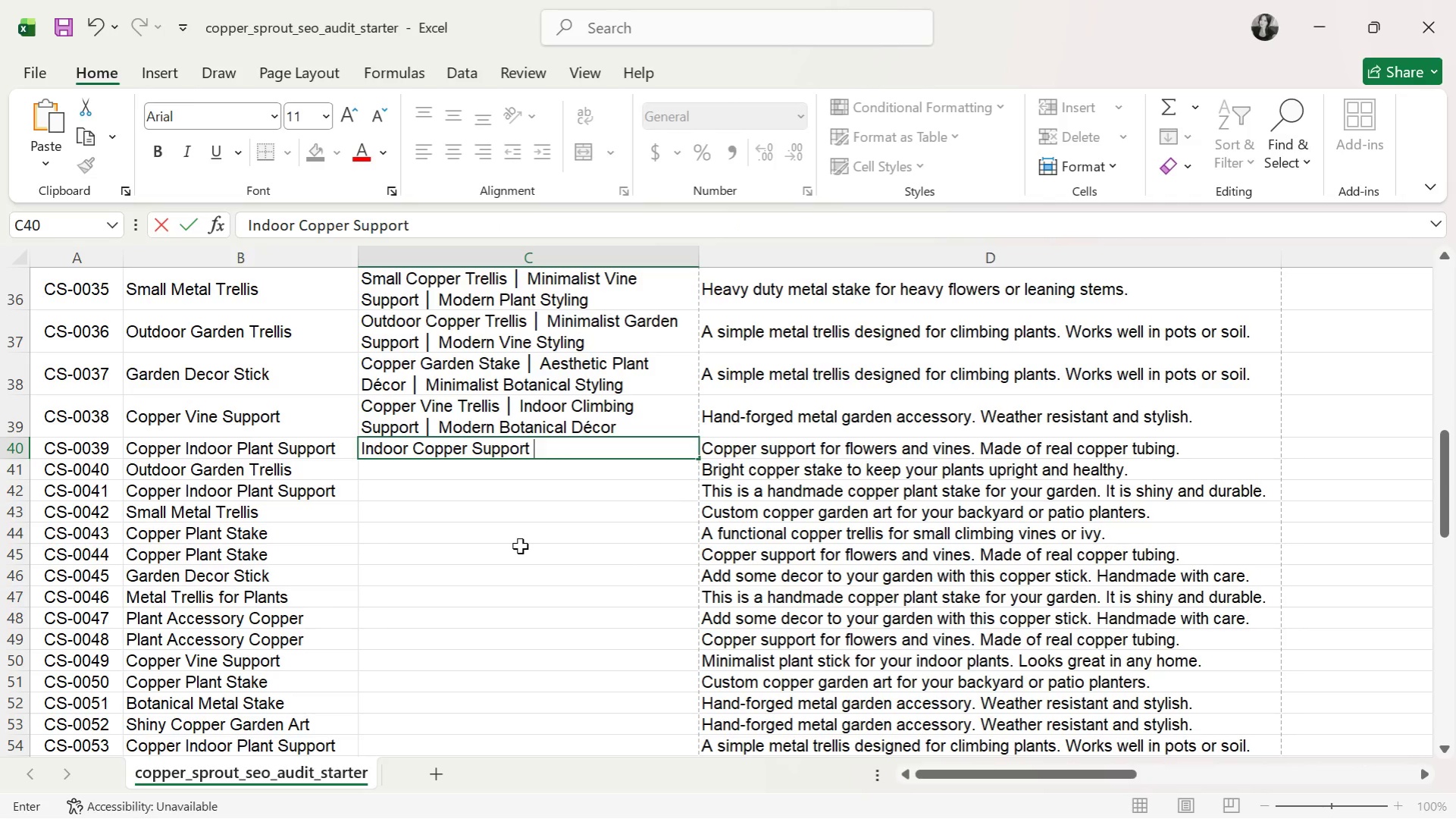 
key(Control+V)
 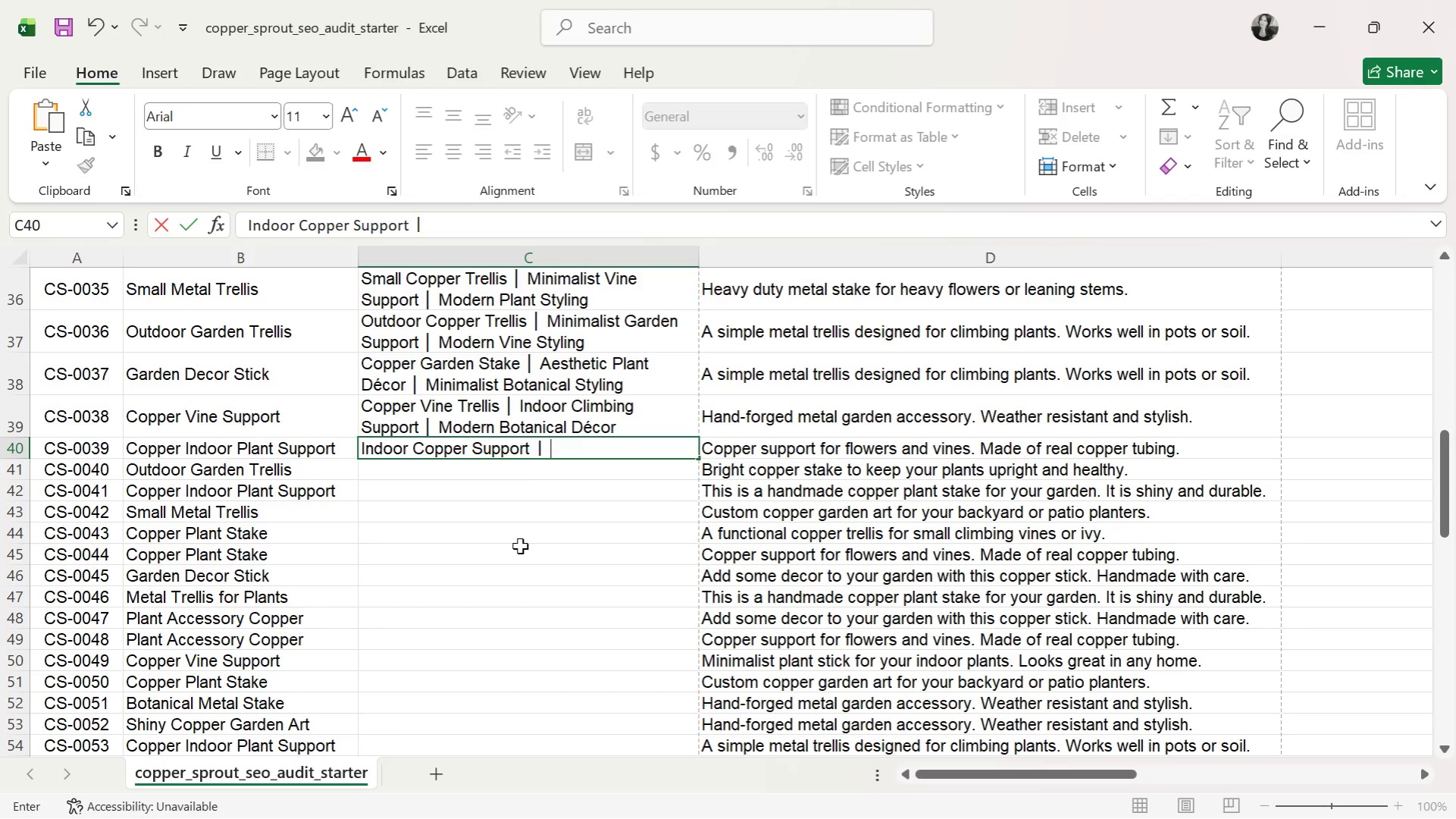 
type( Minimalist Plant Trellis )
 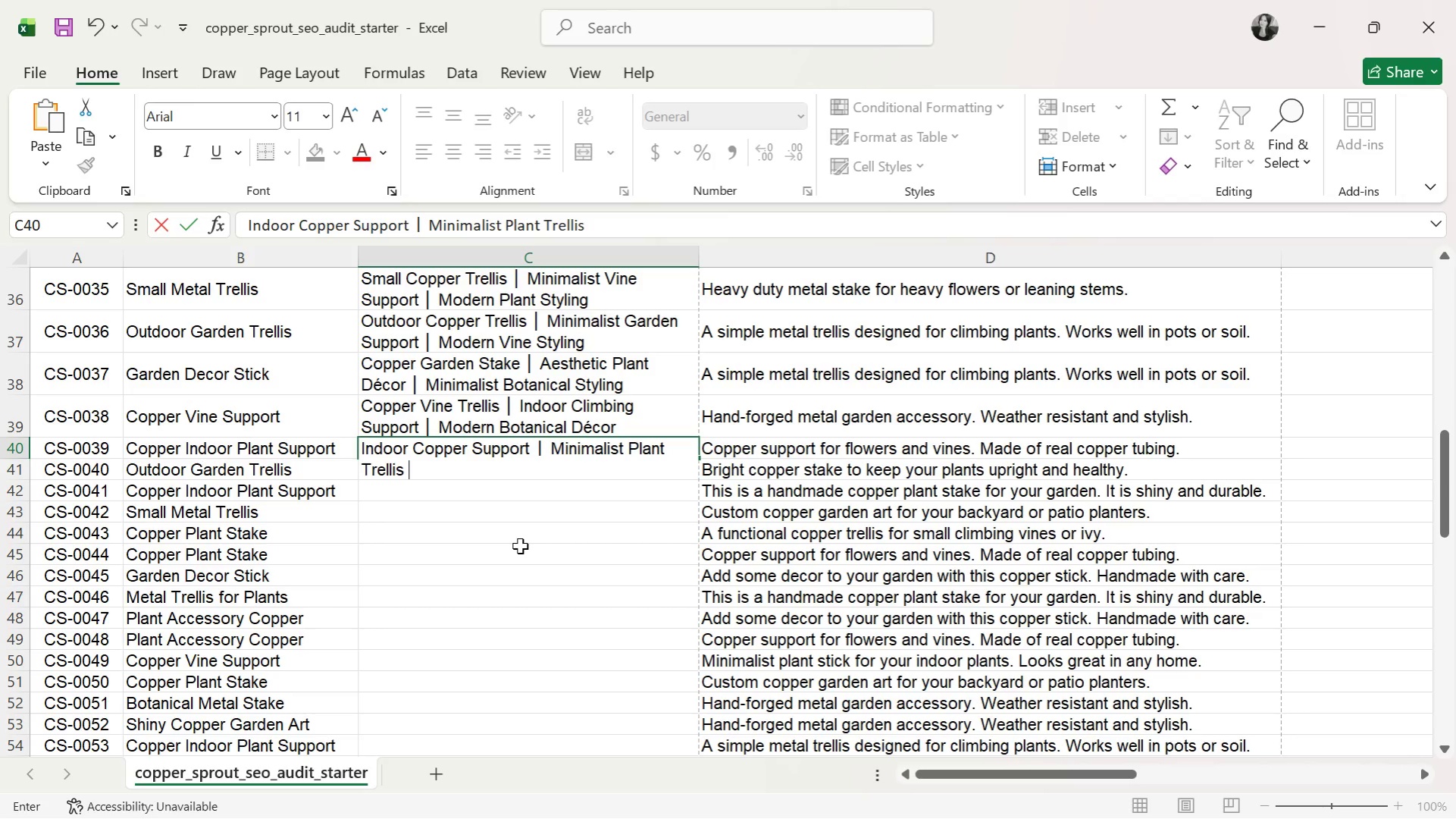 
key(Control+ControlLeft)
 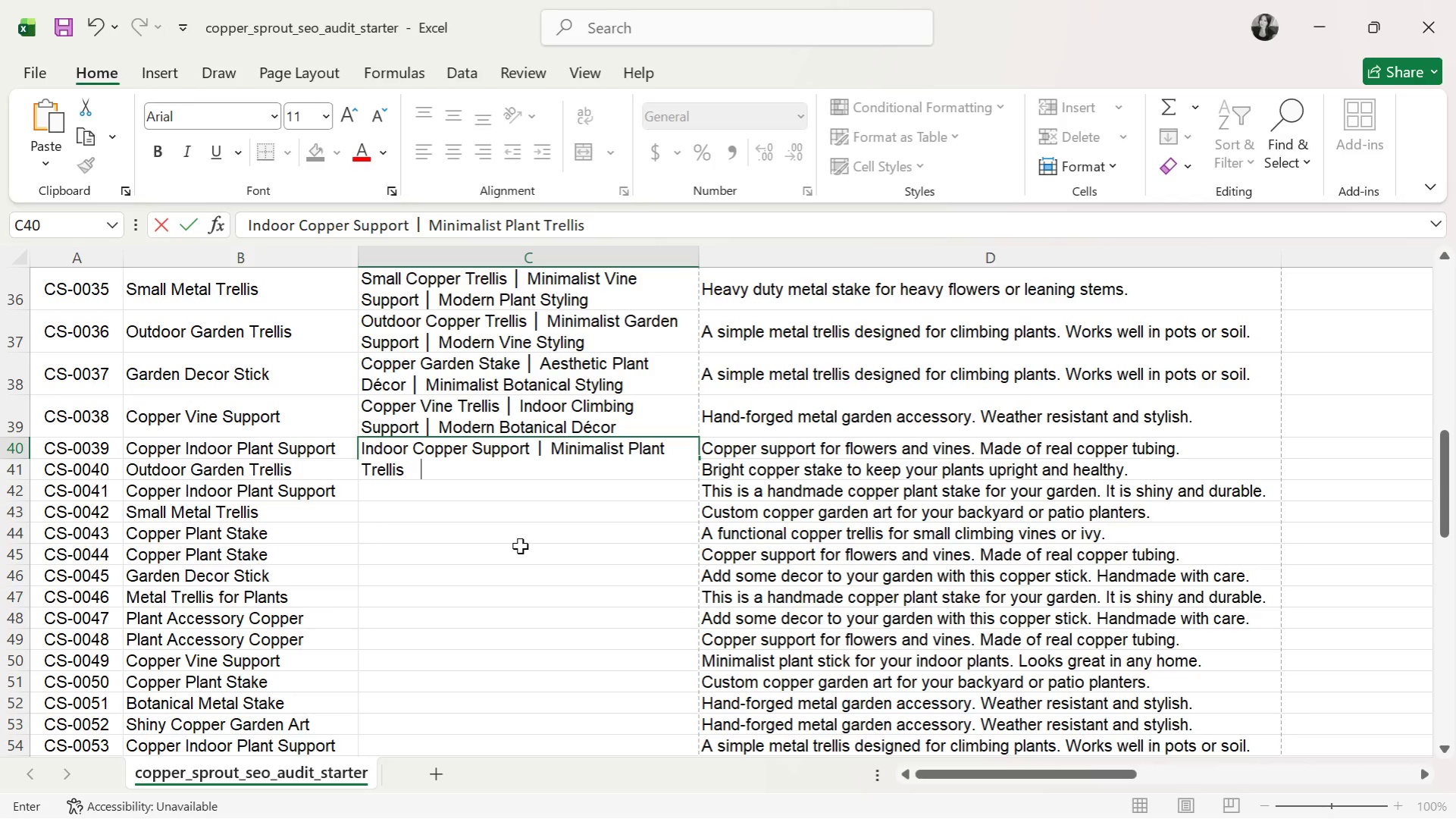 
key(Control+V)
 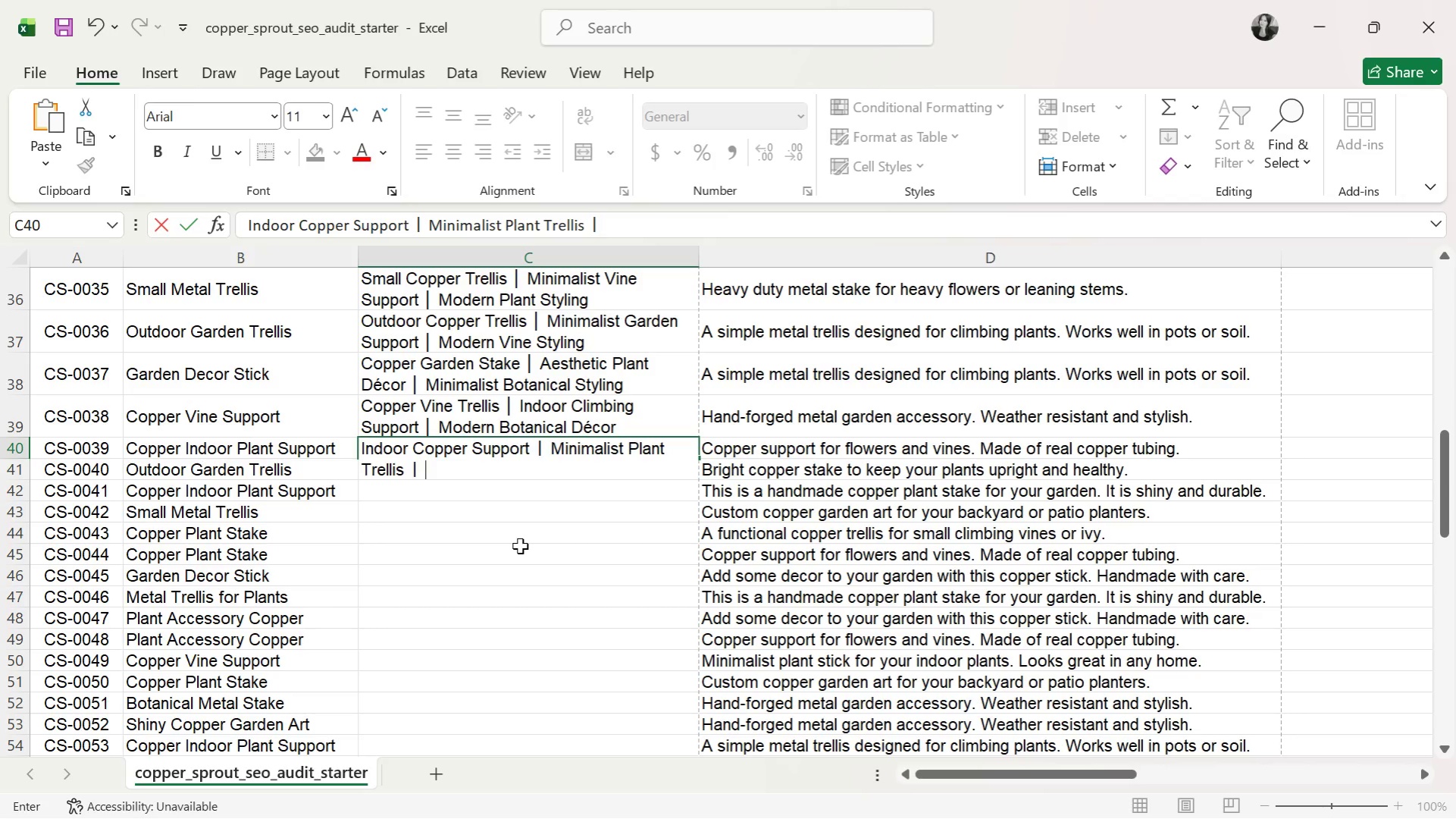 
type( Botanical Shelf Sty;i)
key(Backspace)
key(Backspace)
key(Backspace)
type(yling)
 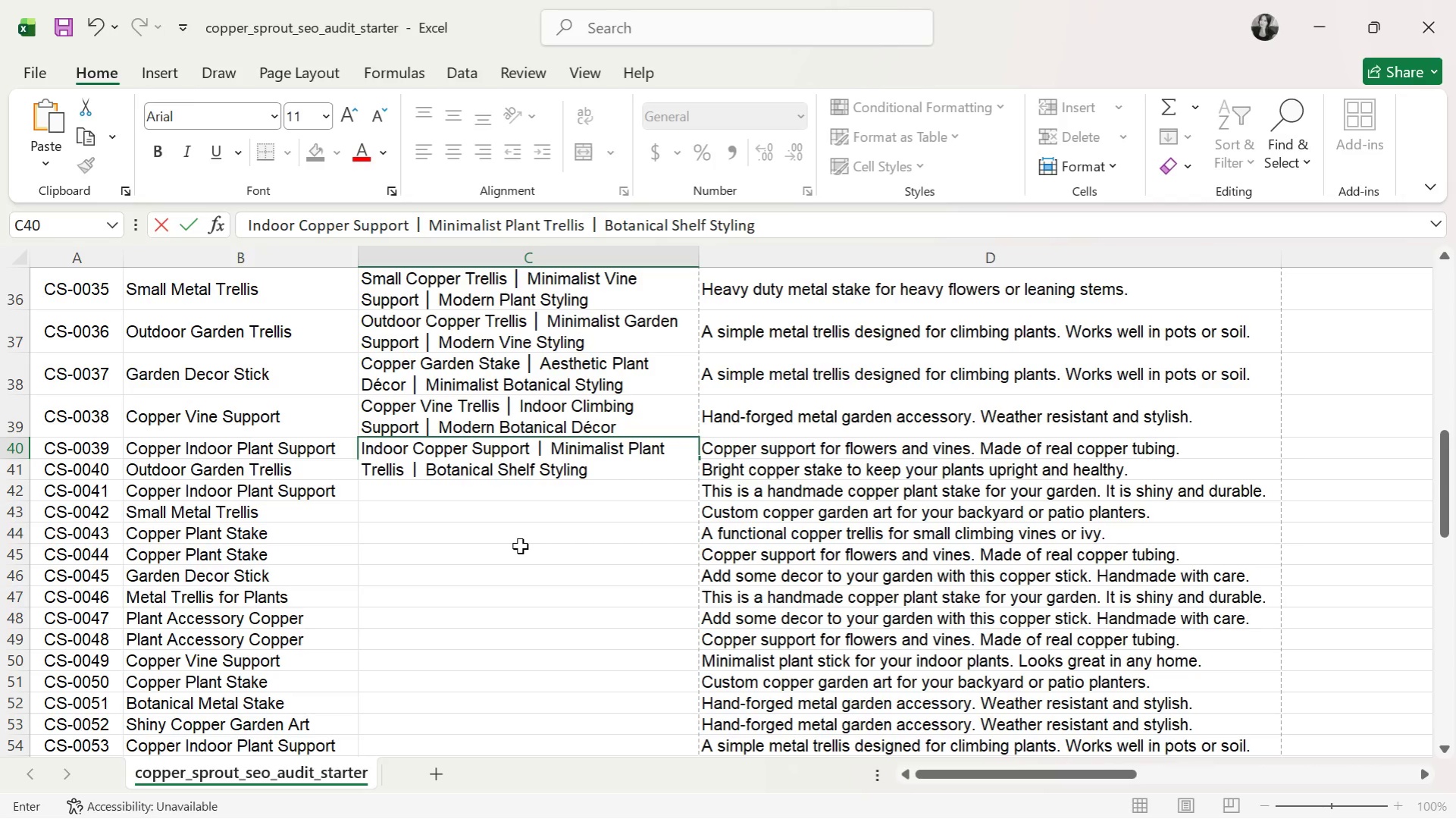 
key(Enter)
 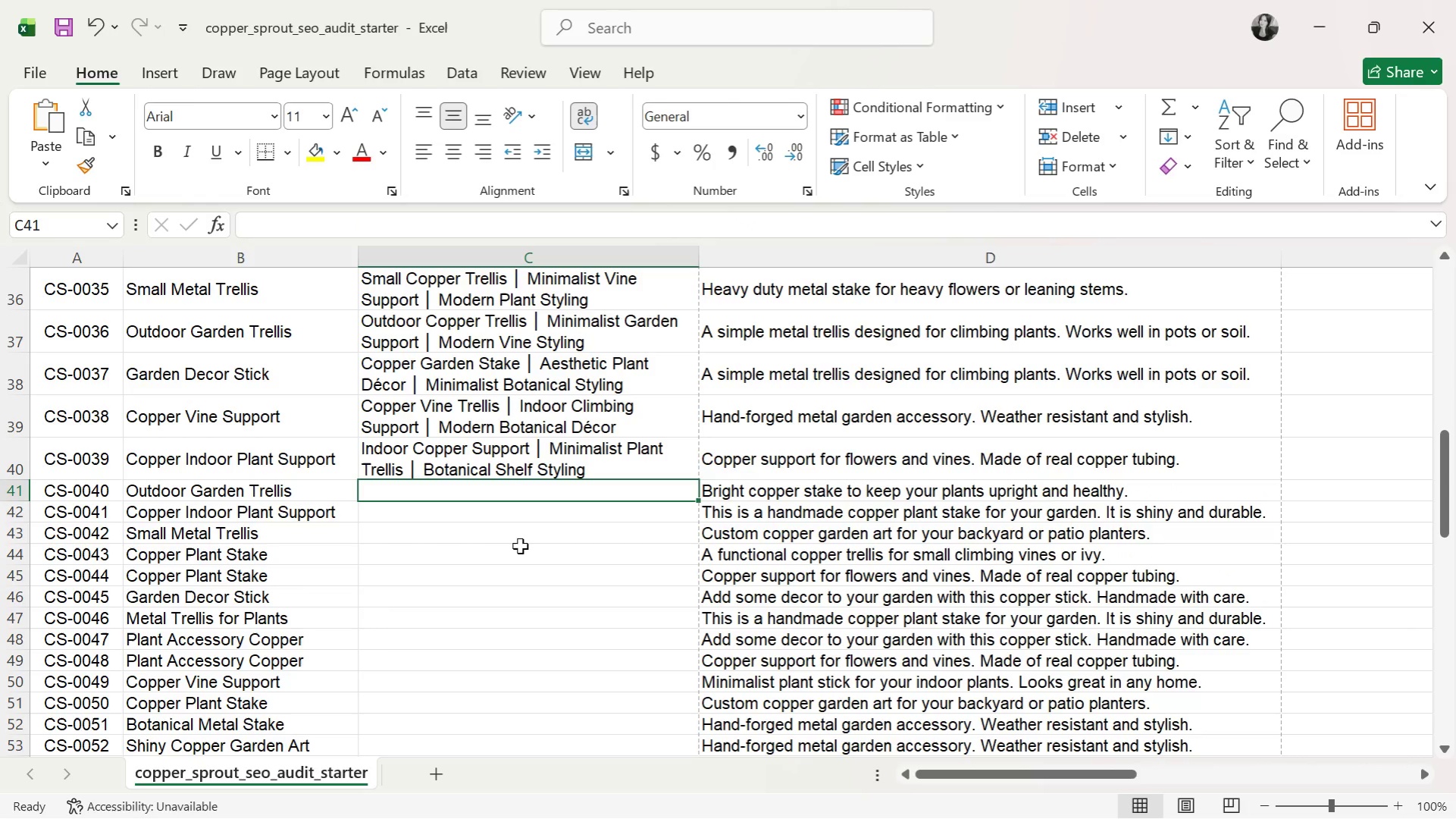 
key(ArrowUp)
 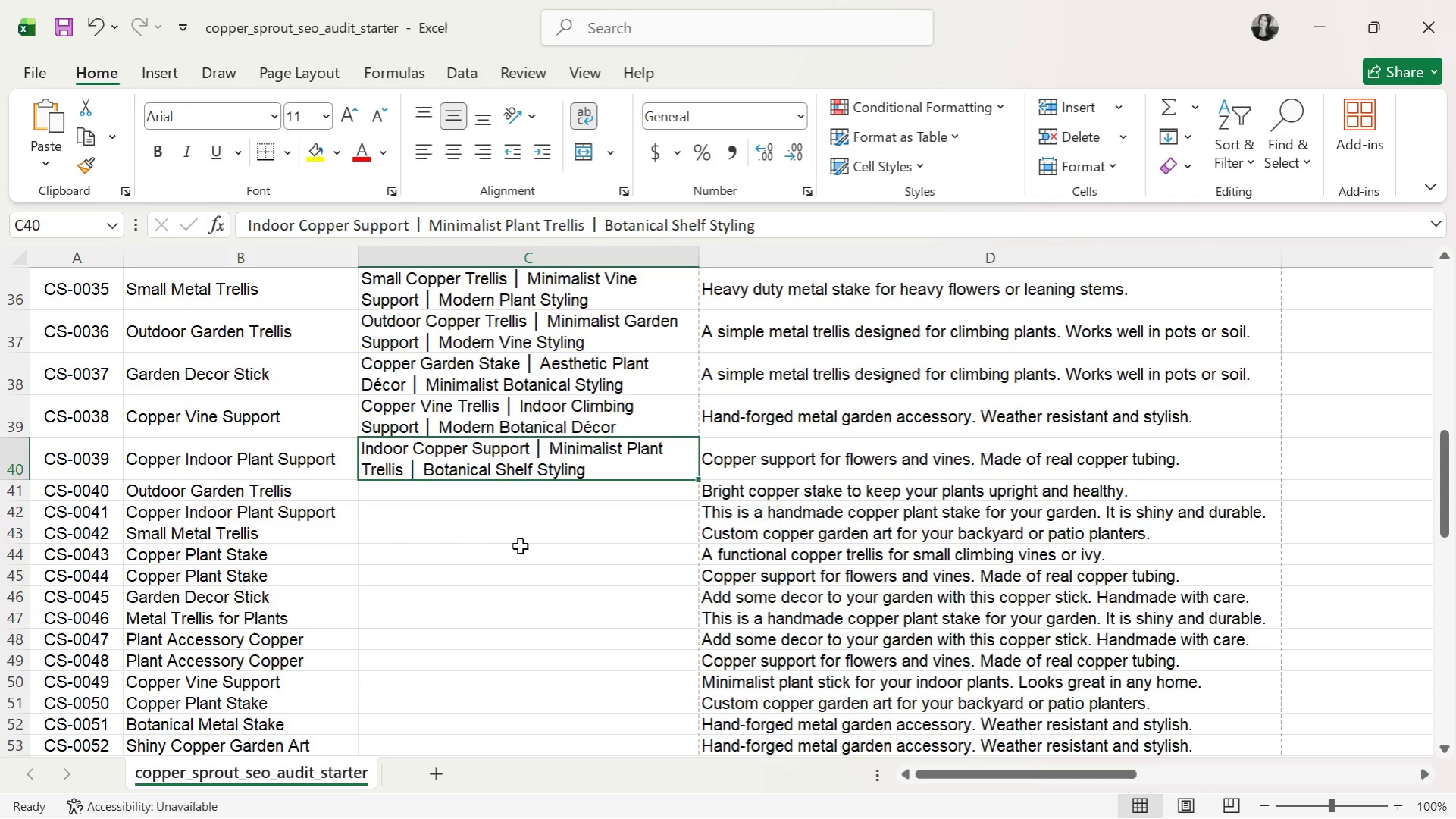 
key(ArrowDown)
 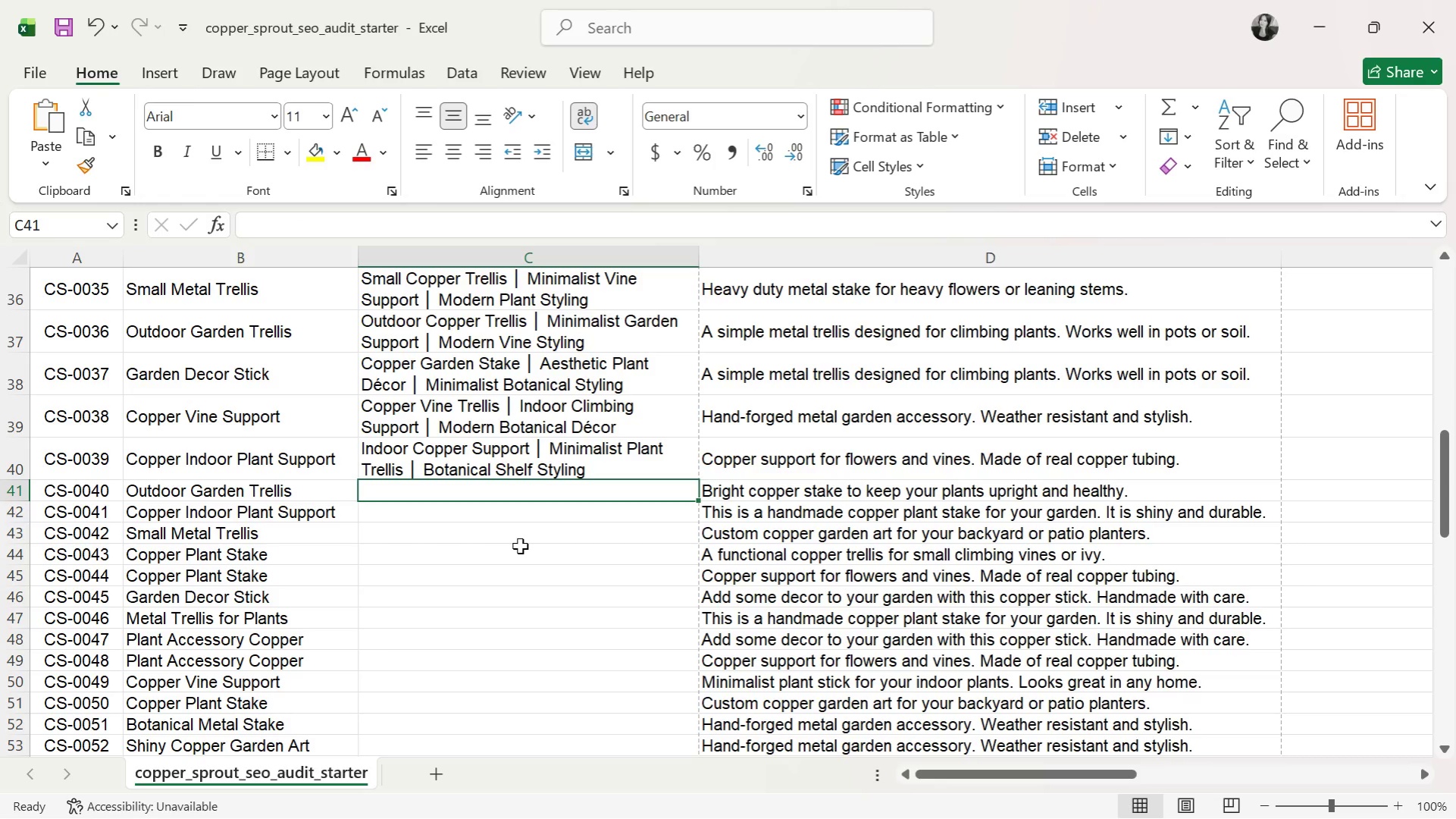 
type(Modern Outdoor Trellis )
 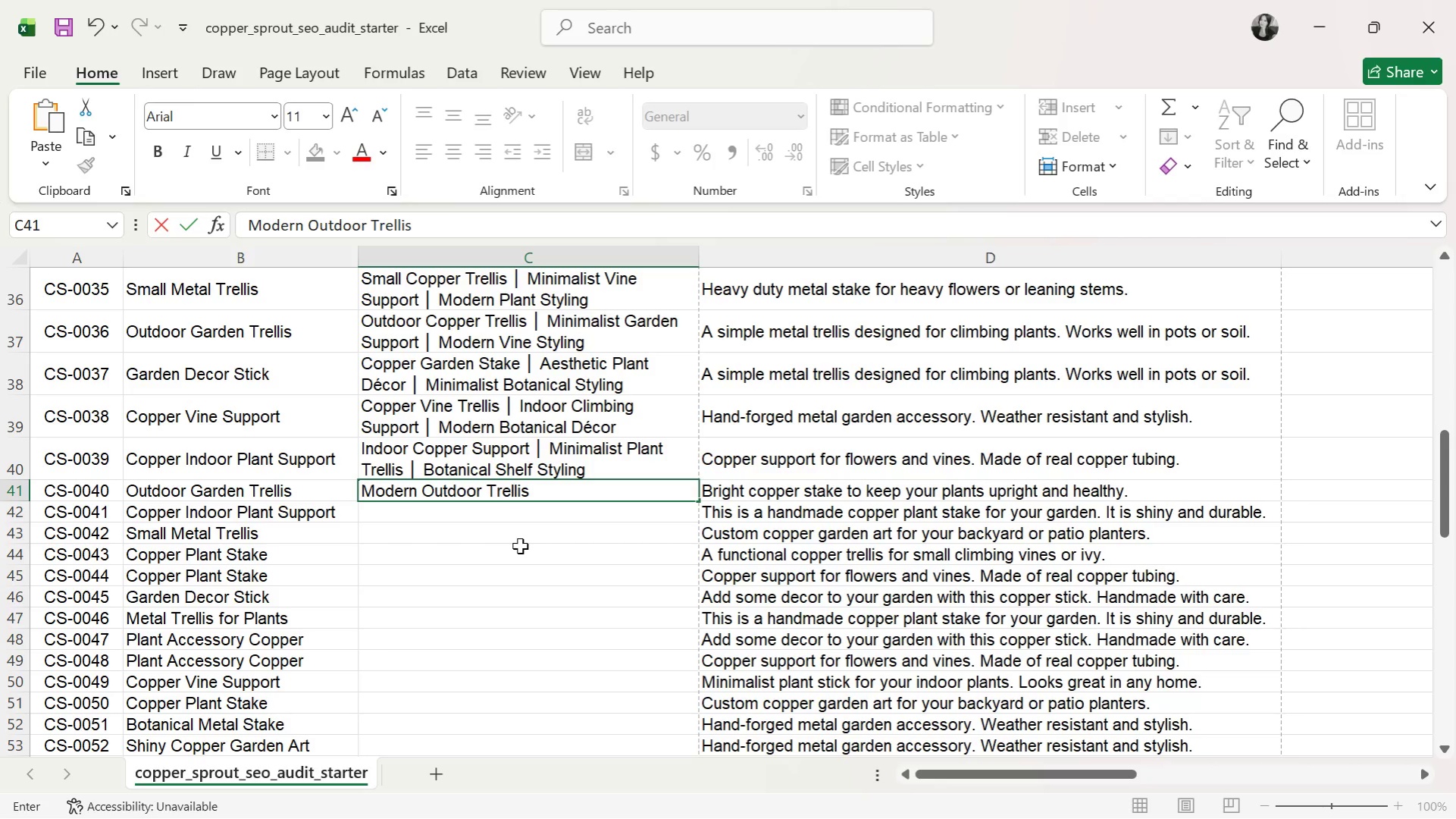 
key(Control+ControlLeft)
 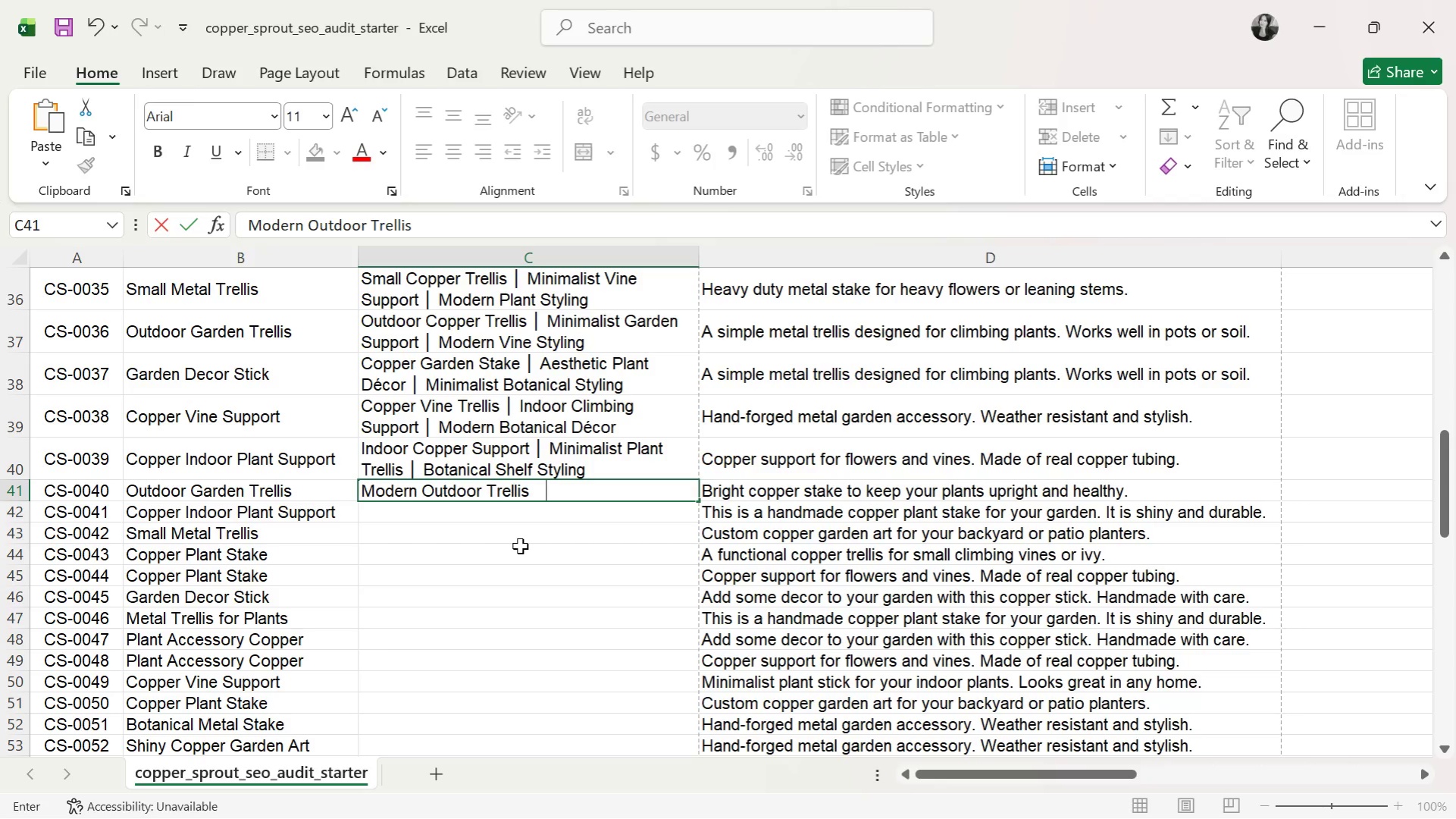 
key(Control+V)
 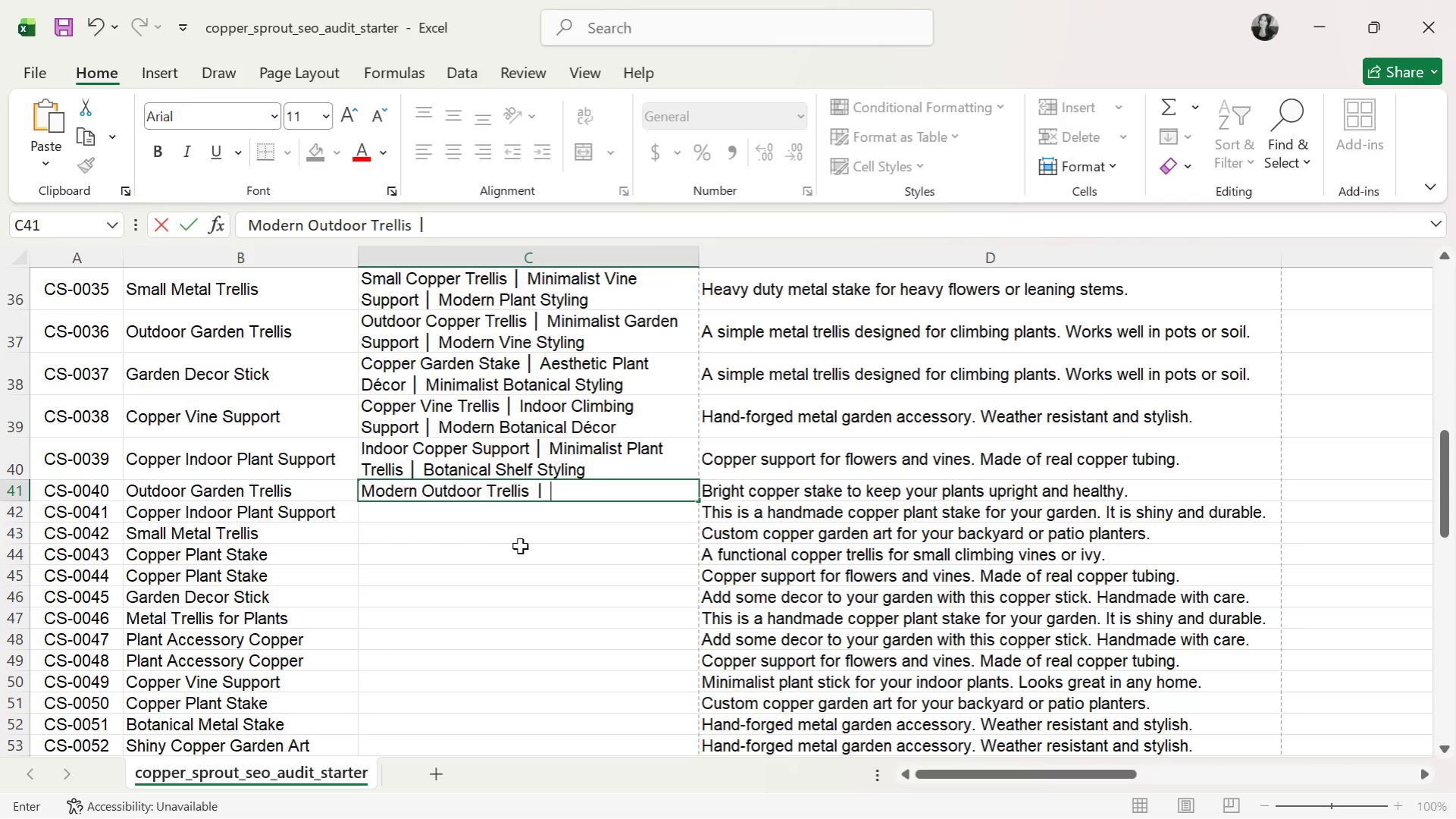 
type( Copper Plant Support )
 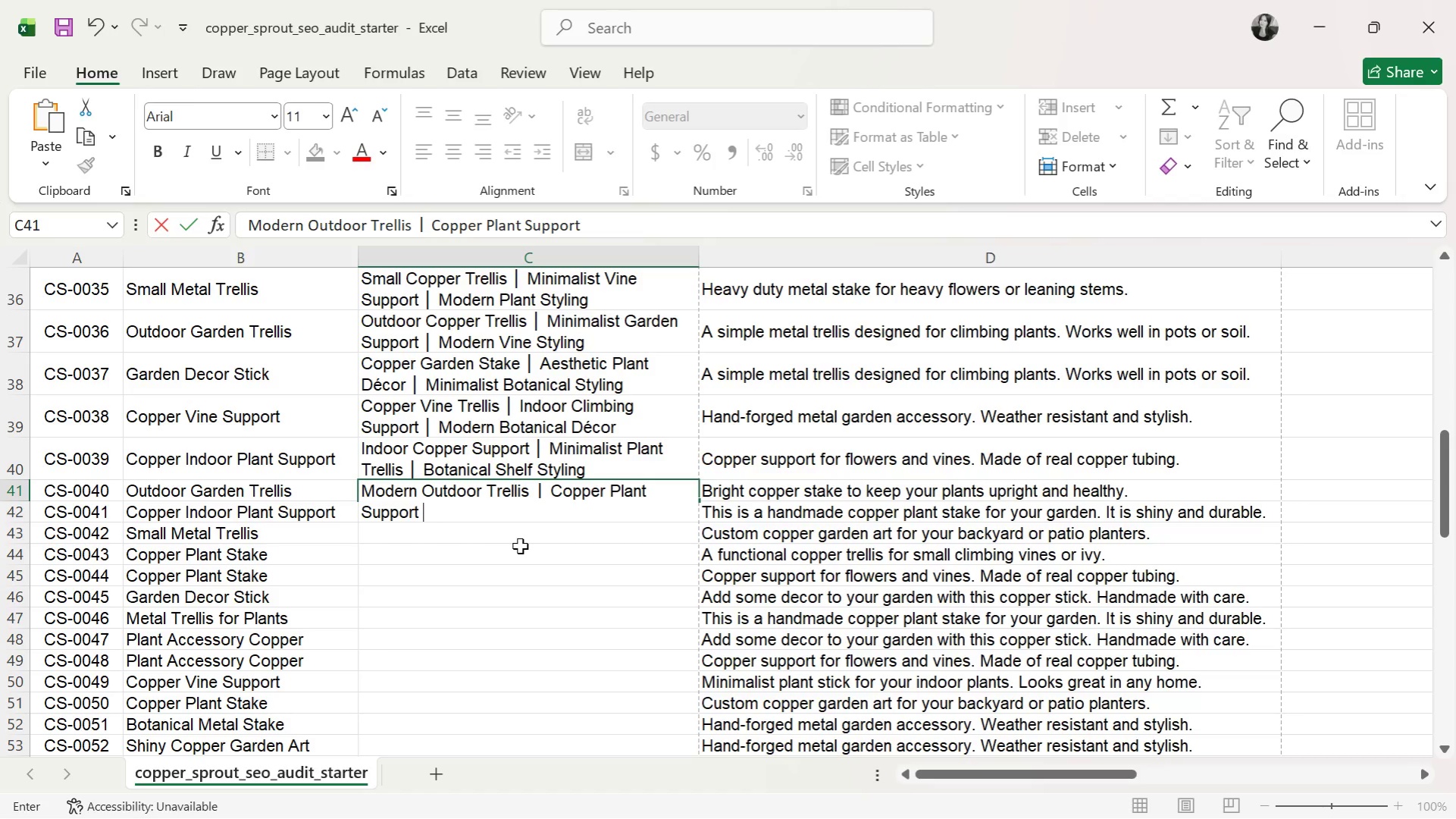 
key(Control+ControlLeft)
 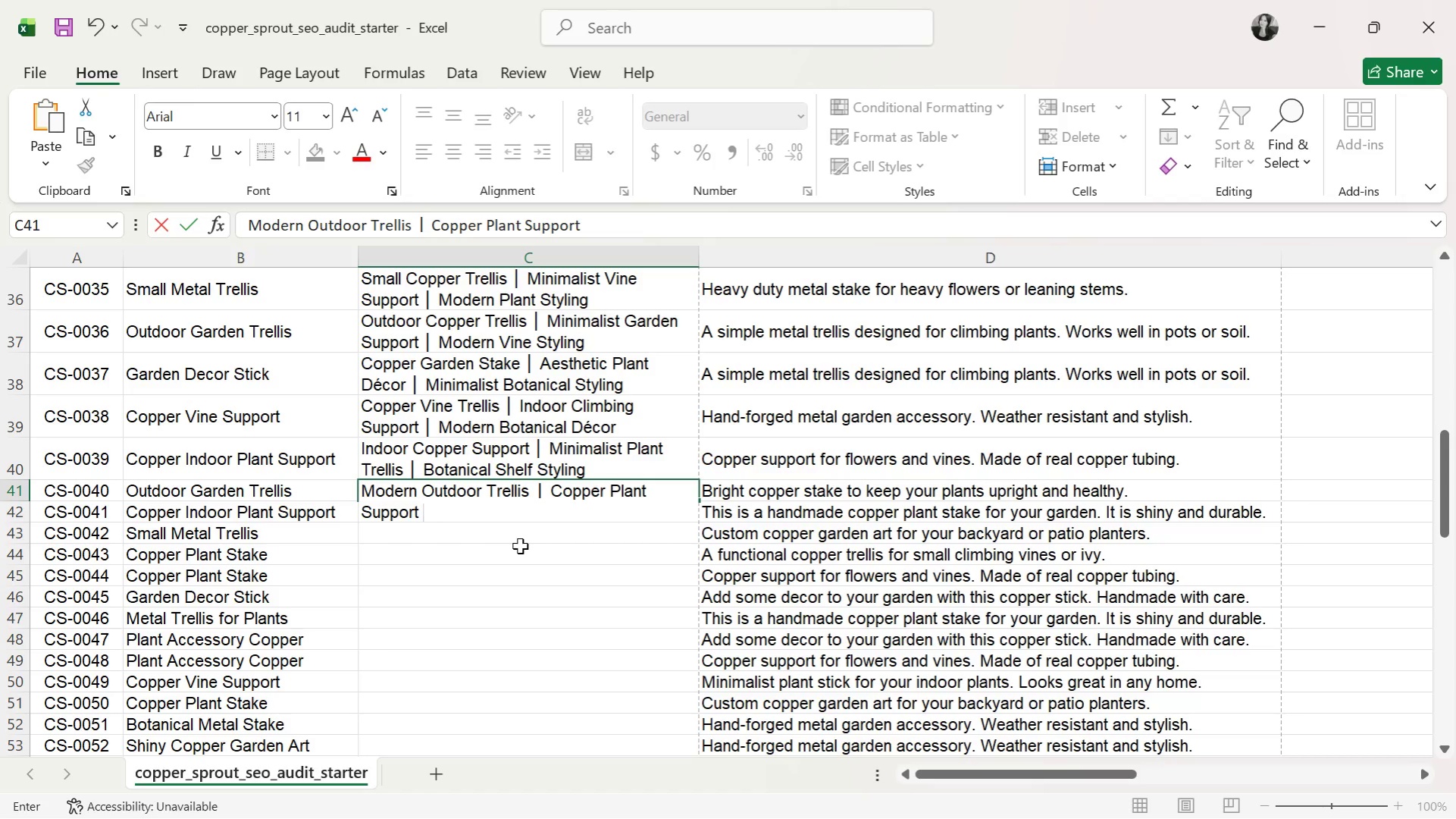 
key(Control+V)
 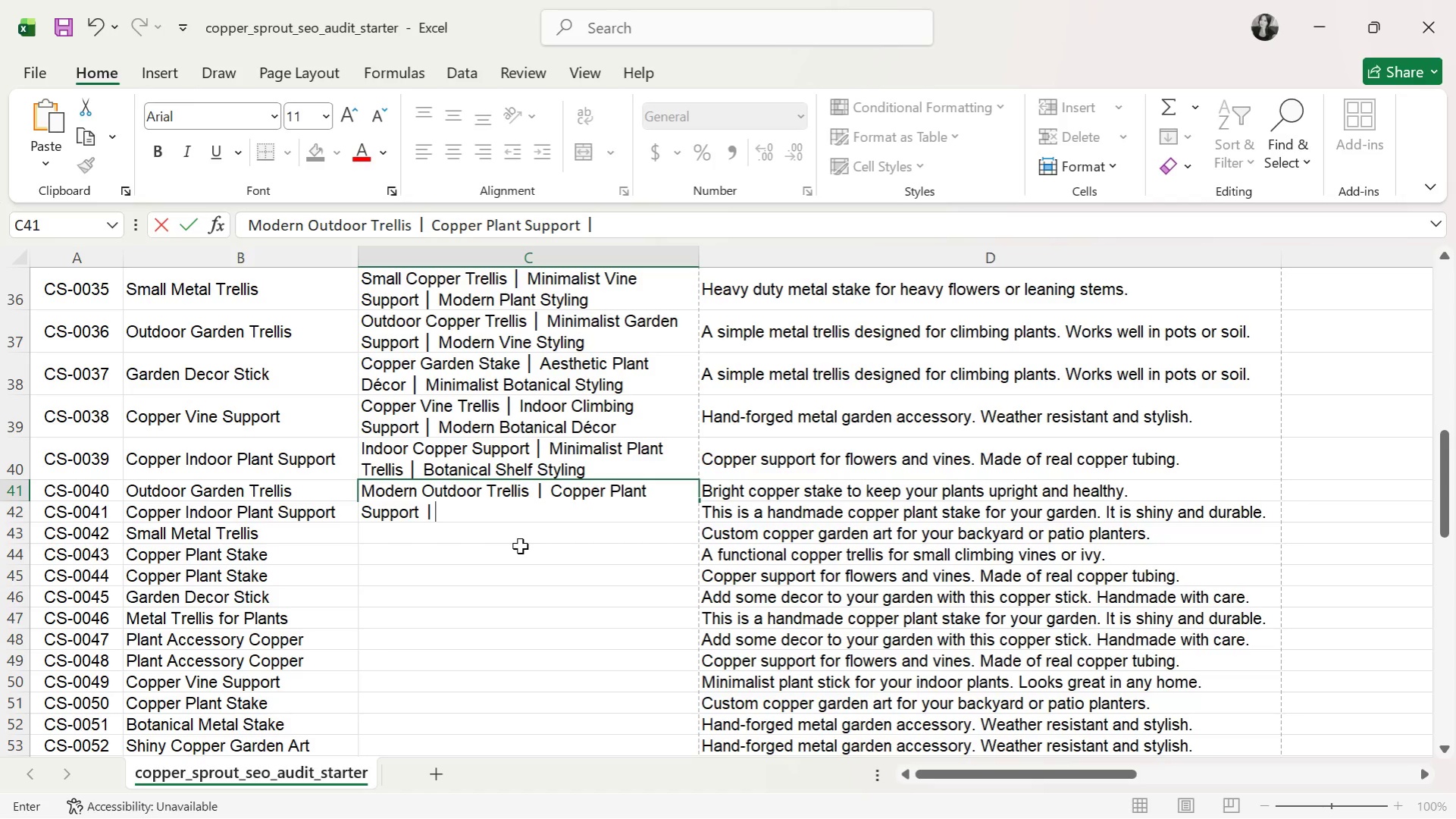 
type( Minimalist Graden Decor)
 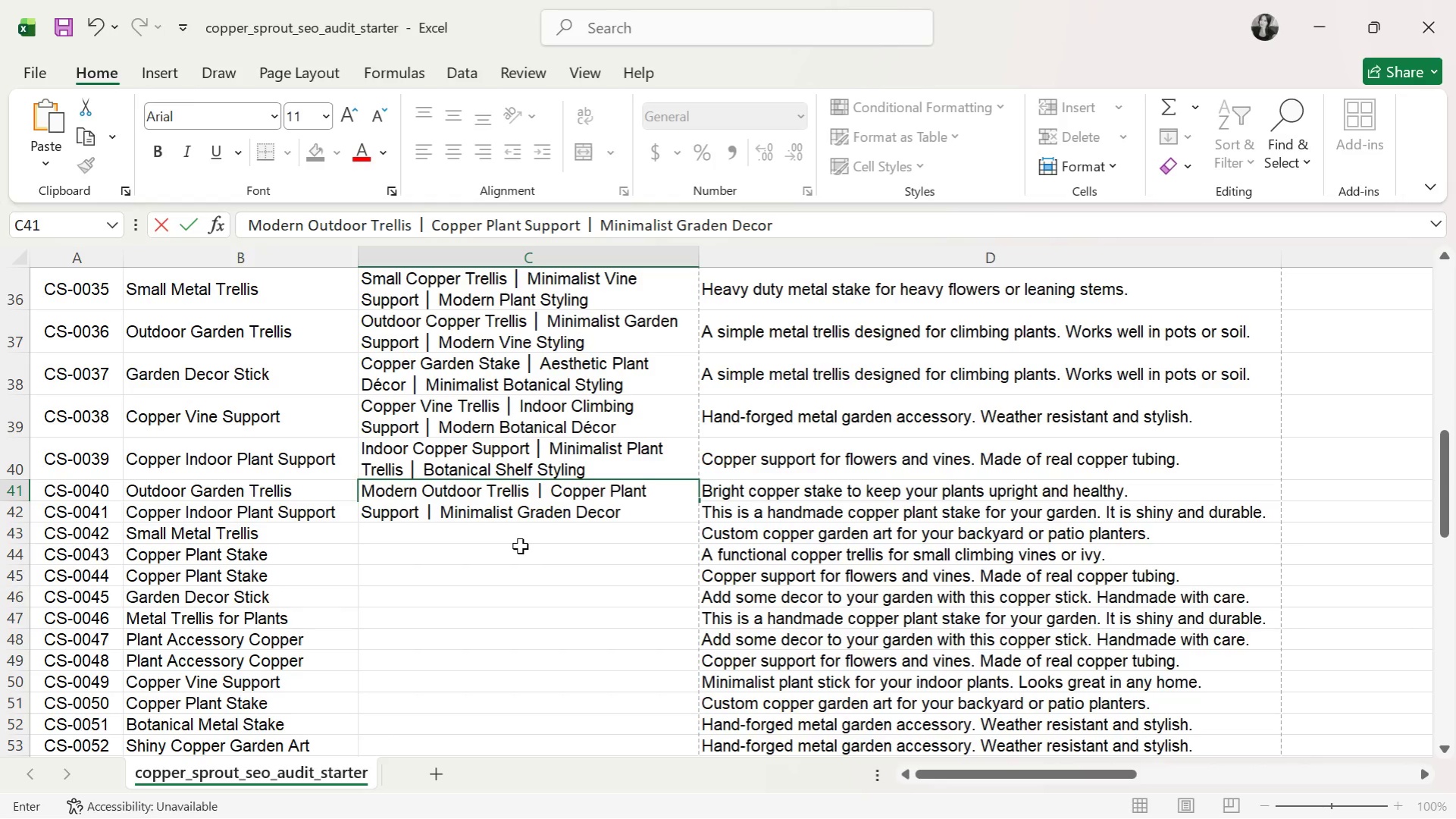 
key(Enter)
 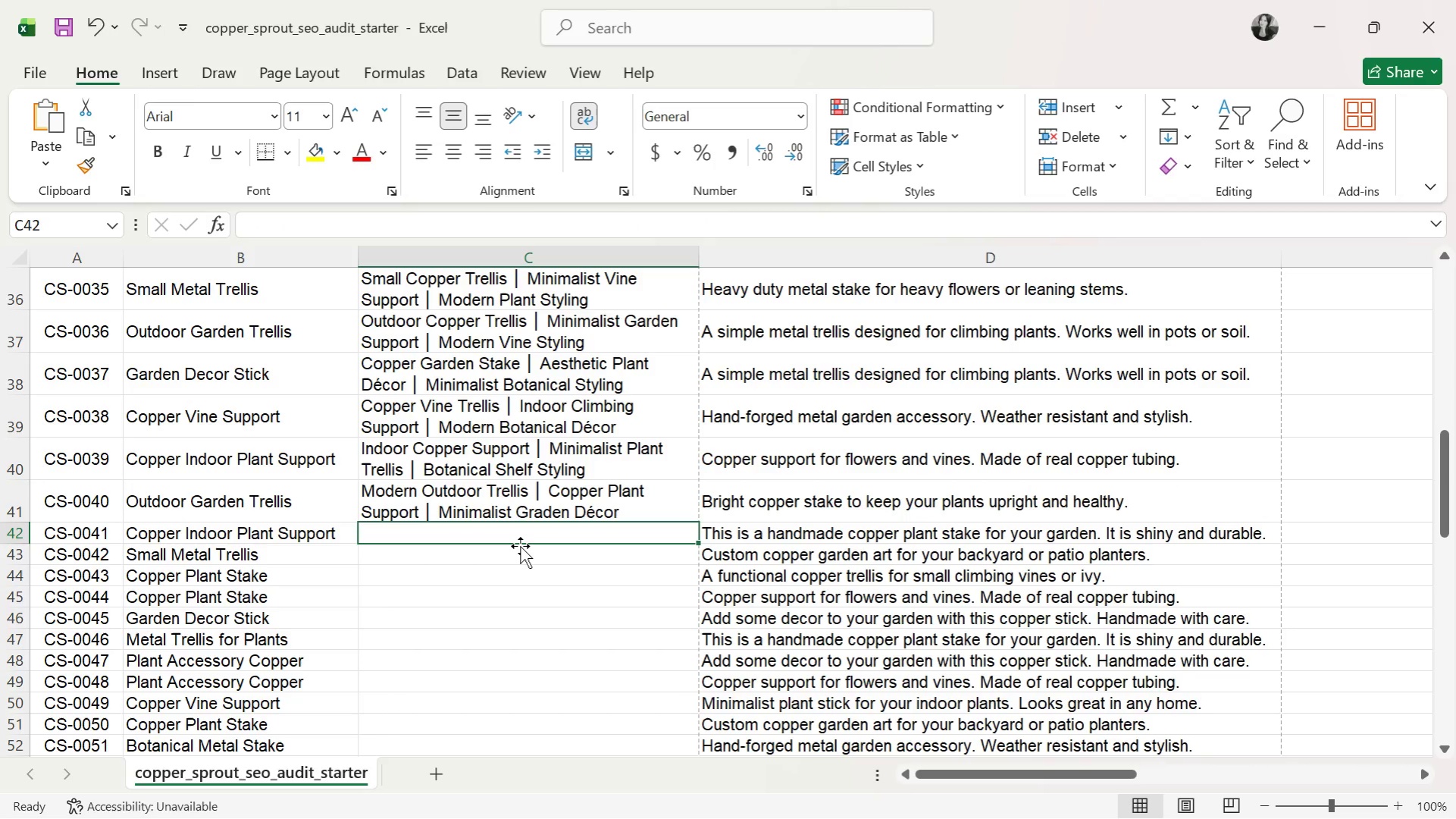 
type(Copper Indoor Trellis )
 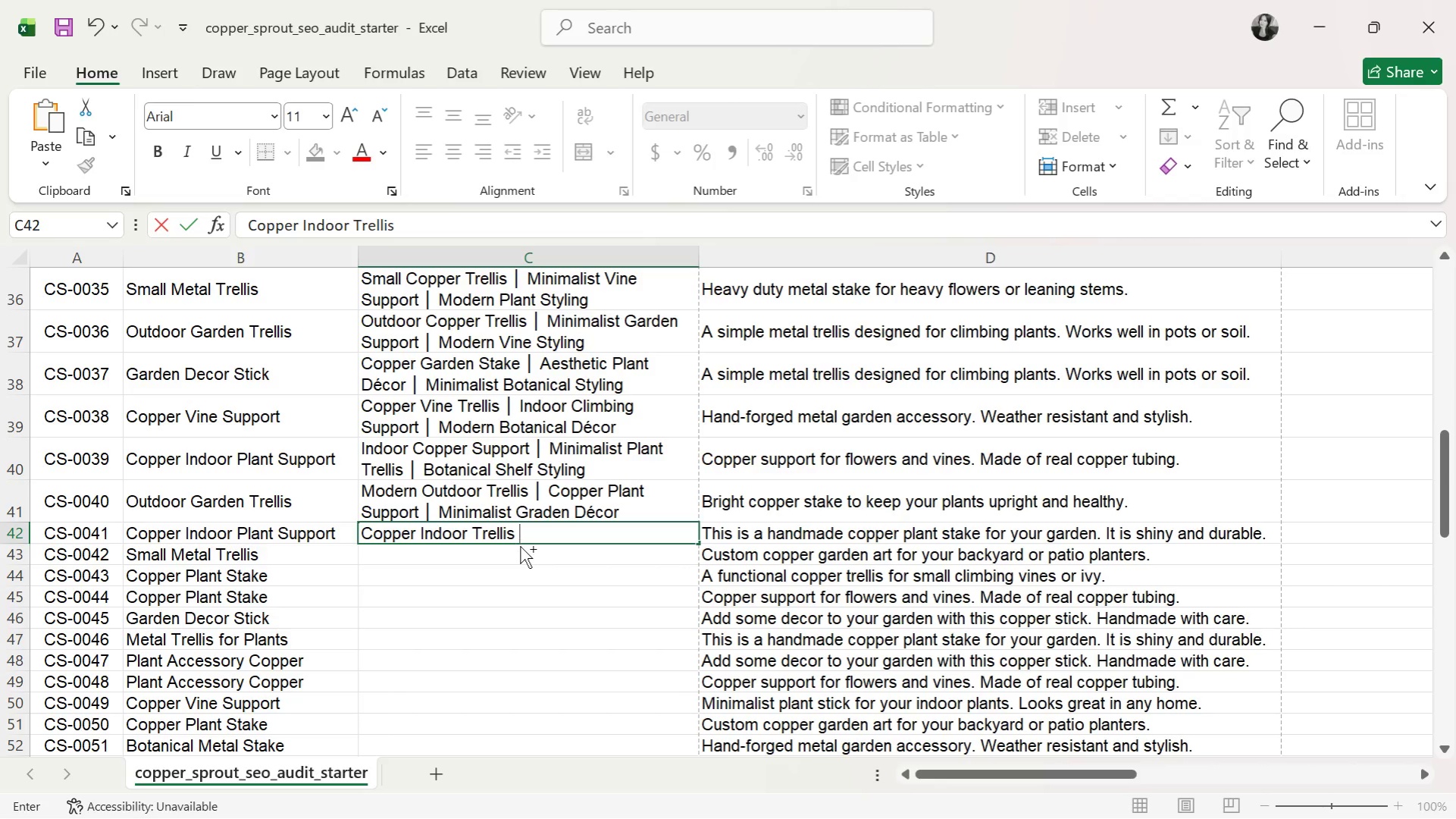 
key(Control+ControlLeft)
 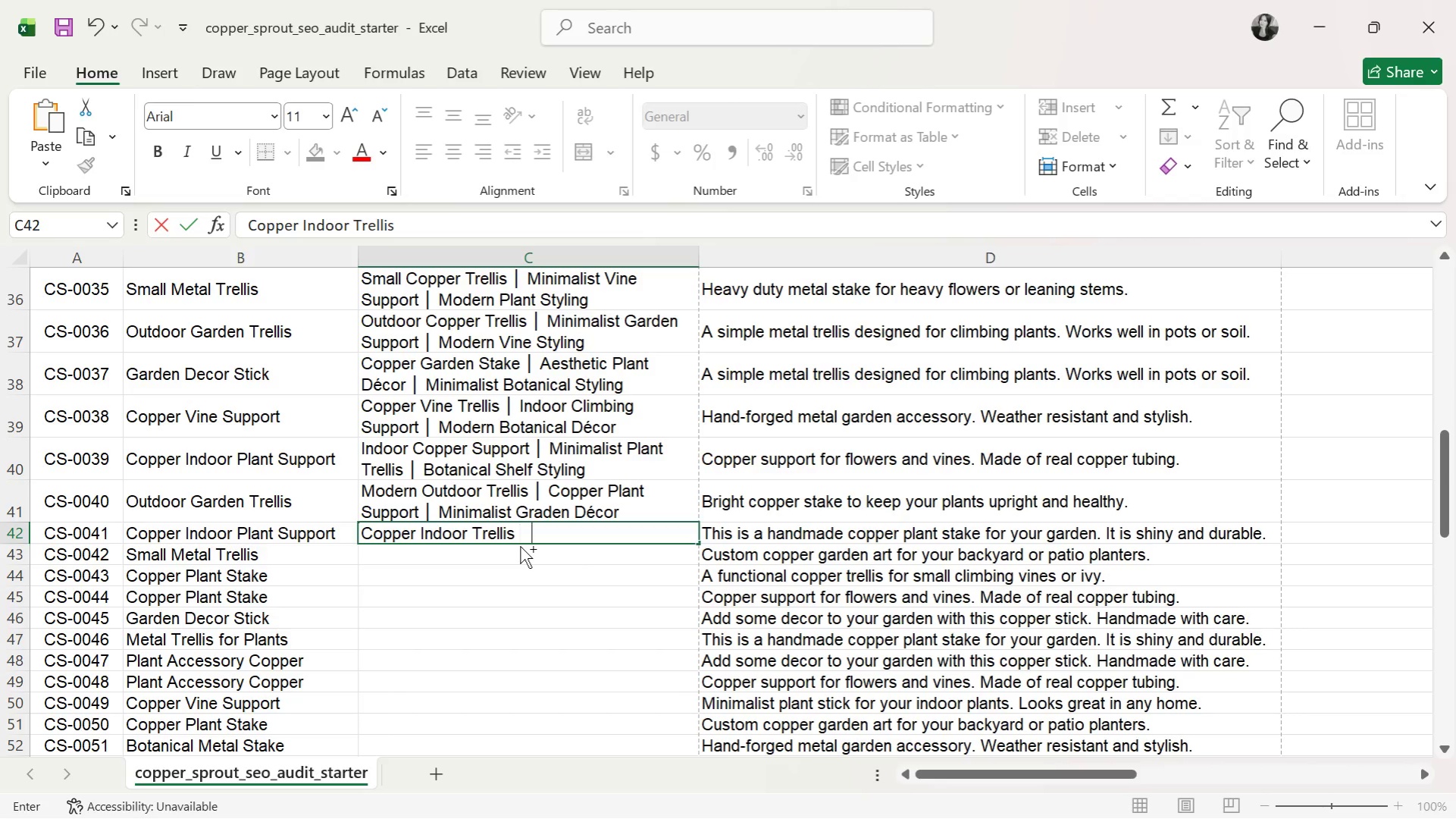 
key(Control+V)
 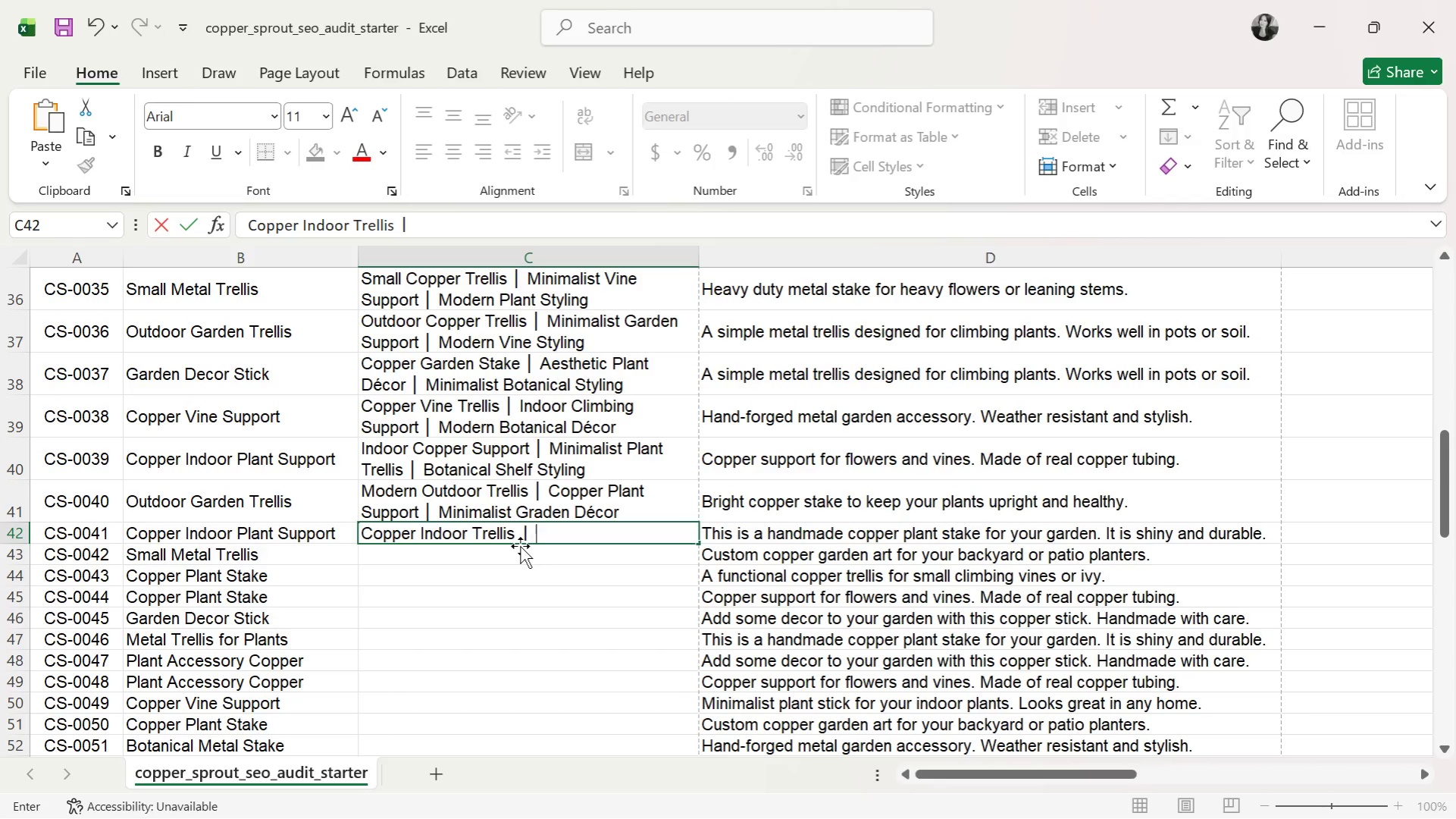 
type( Monstera Plant Support )
 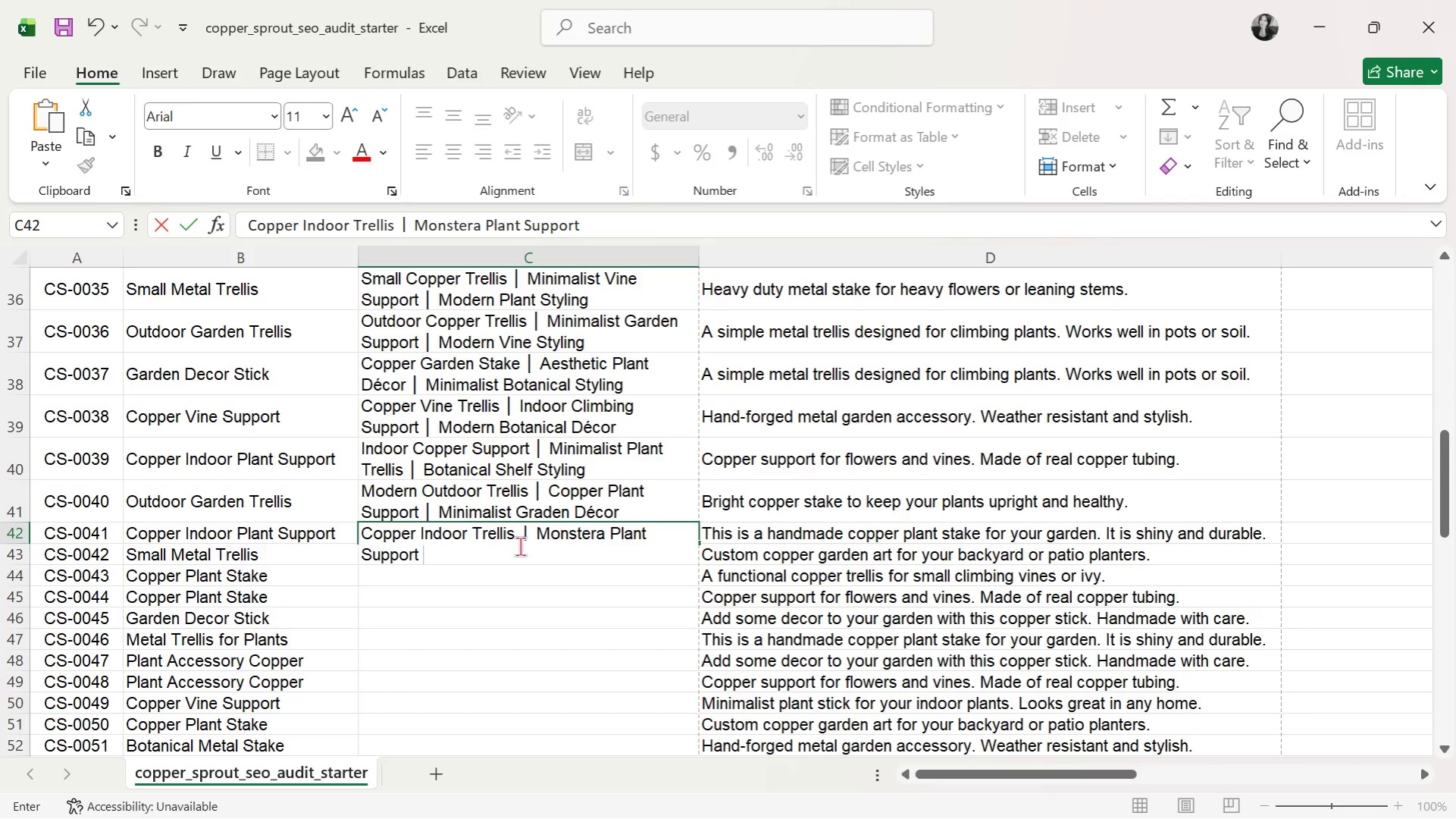 
key(Control+ControlLeft)
 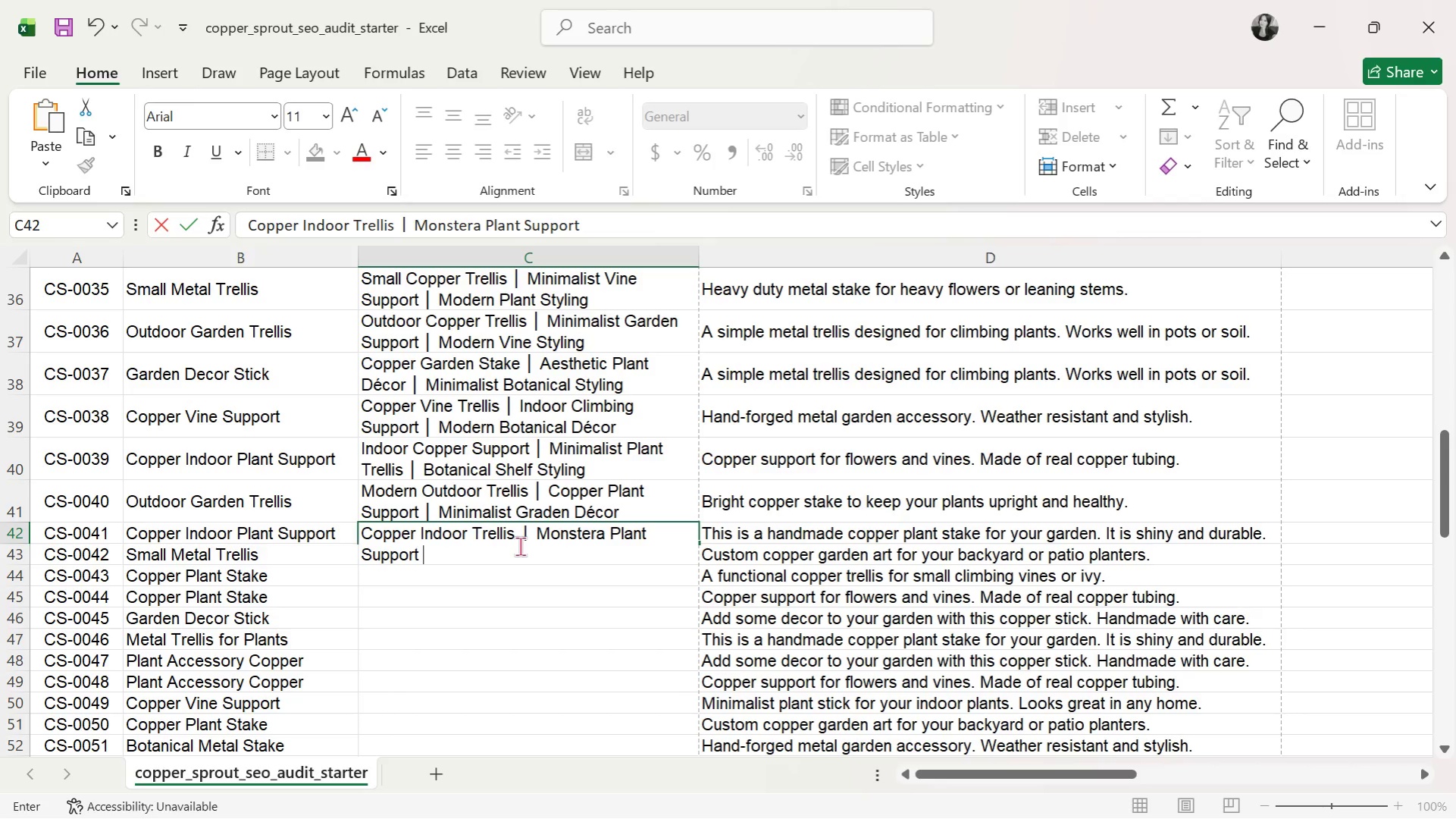 
key(Control+V)
 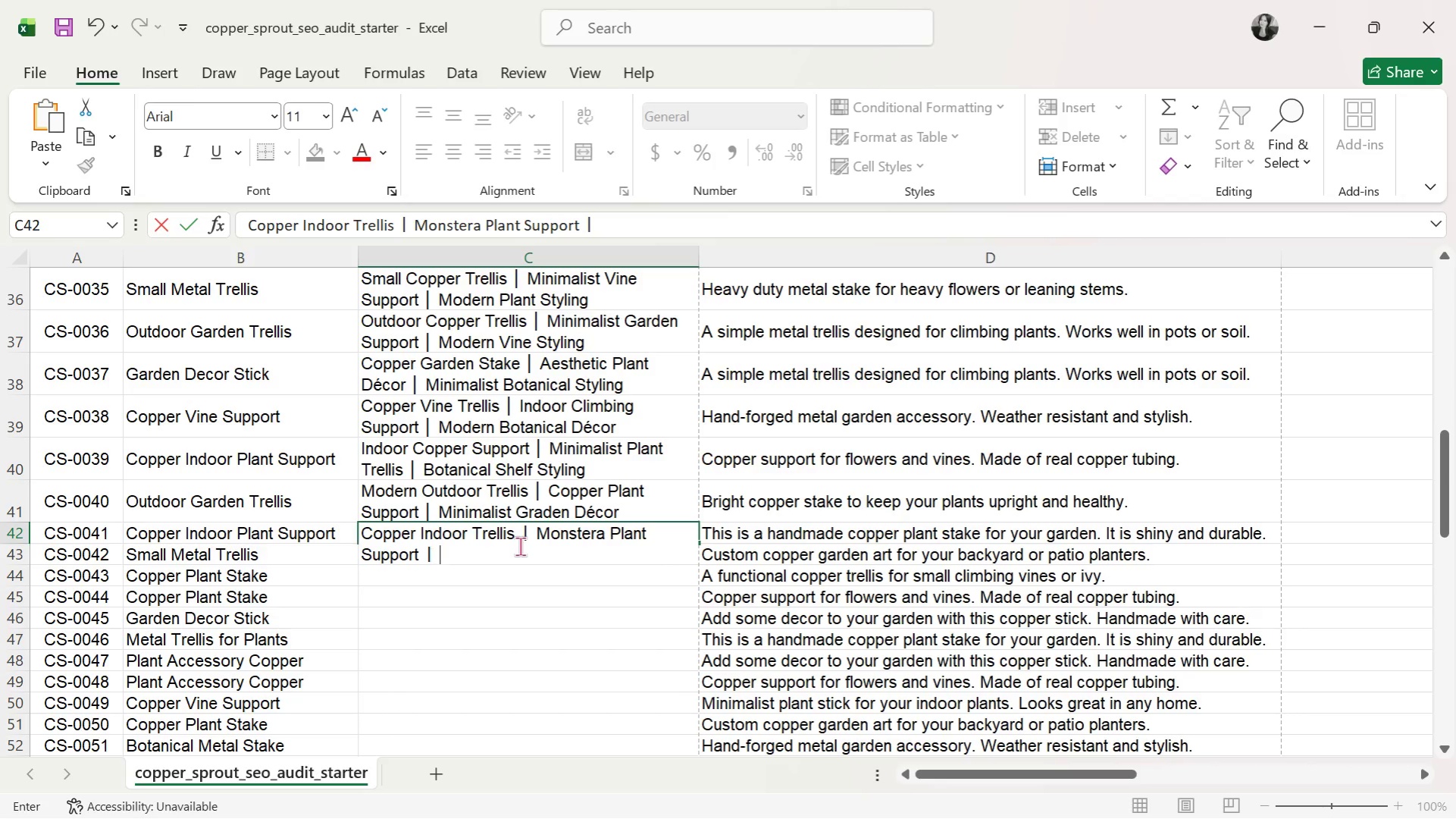 
type( Modern Jungle Styling)
 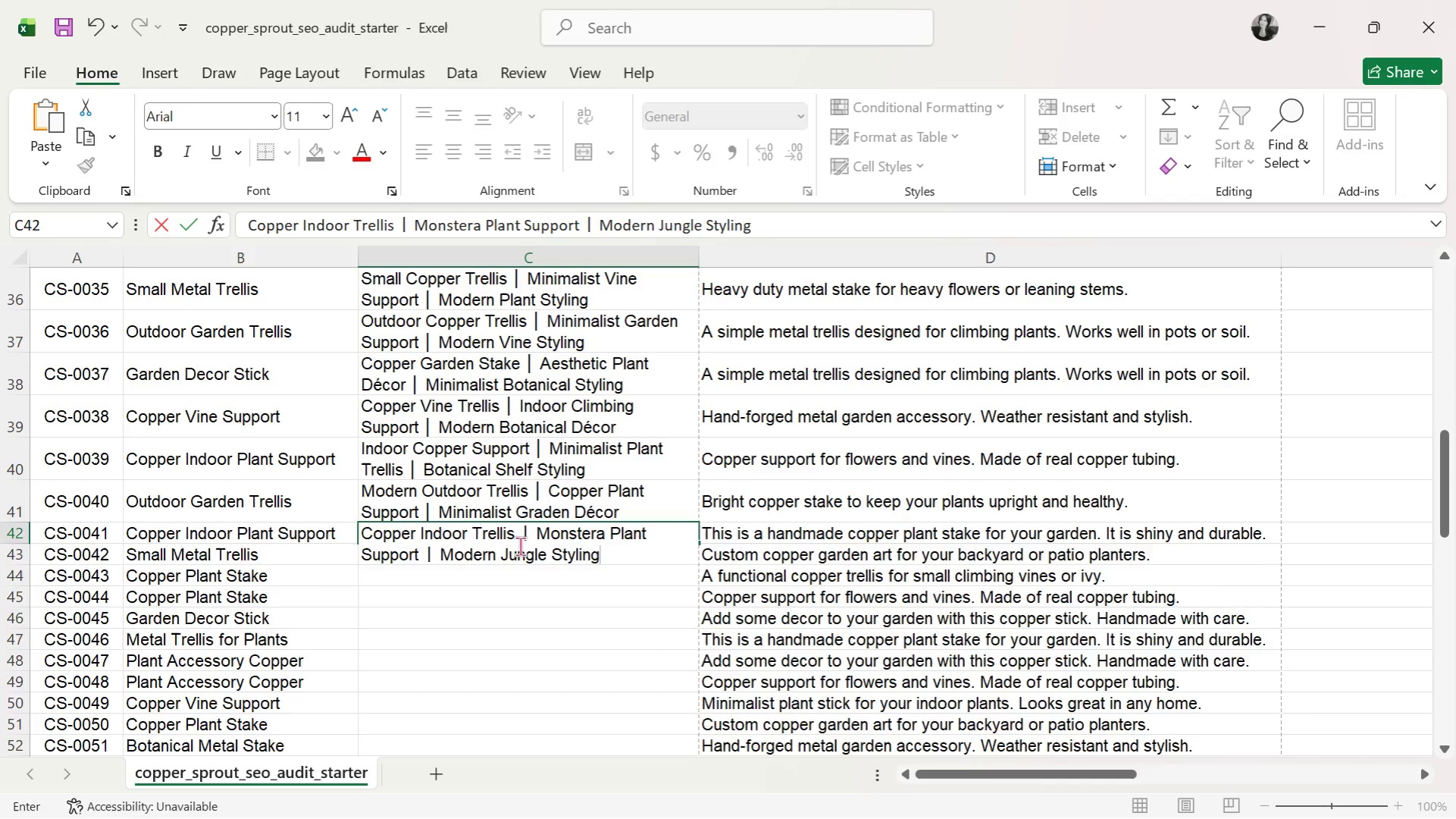 
key(Enter)
 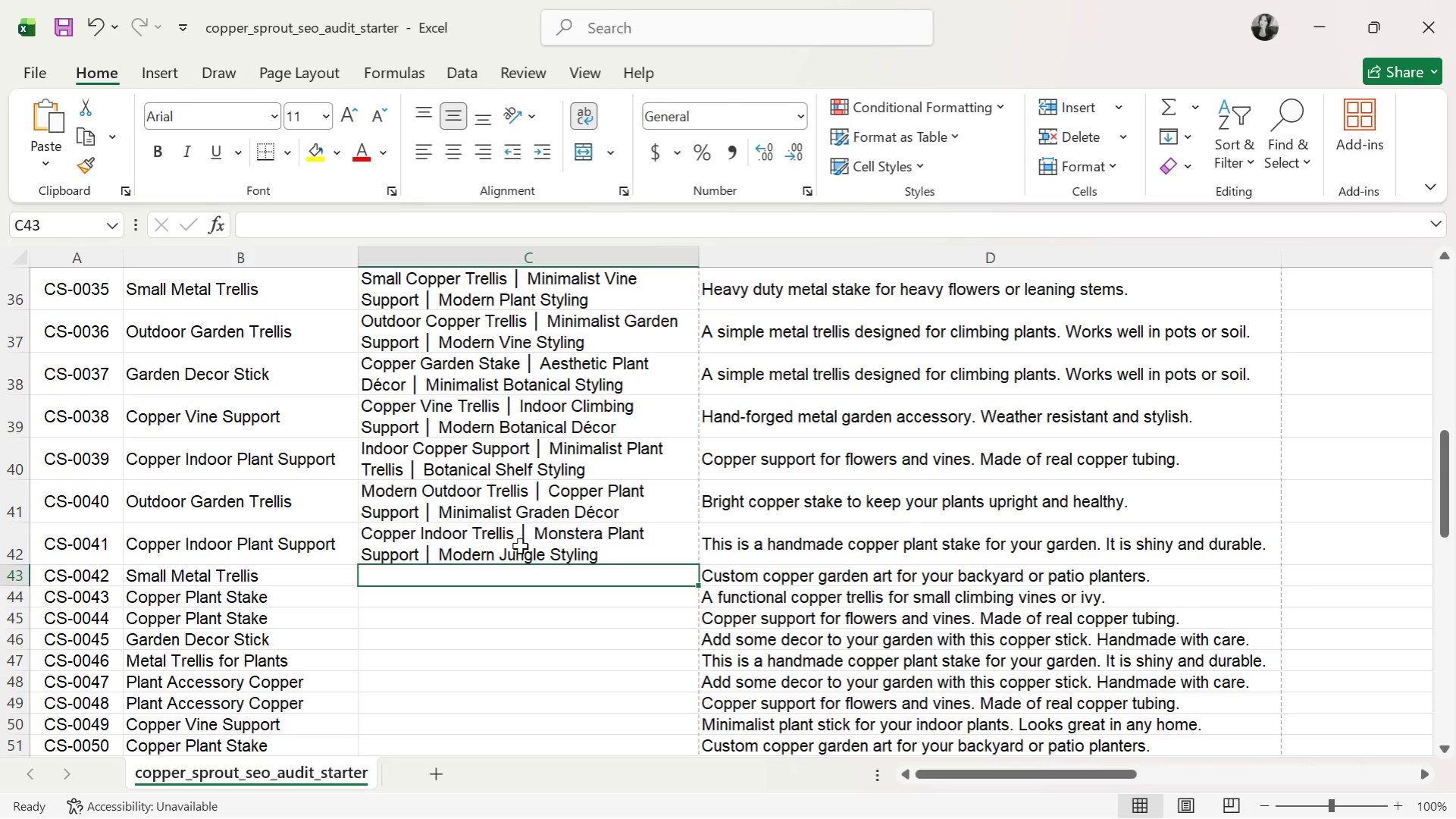 
type(Small Copper Vo)
key(Backspace)
type(ine Trellis )
key(Backspace)
type( )
 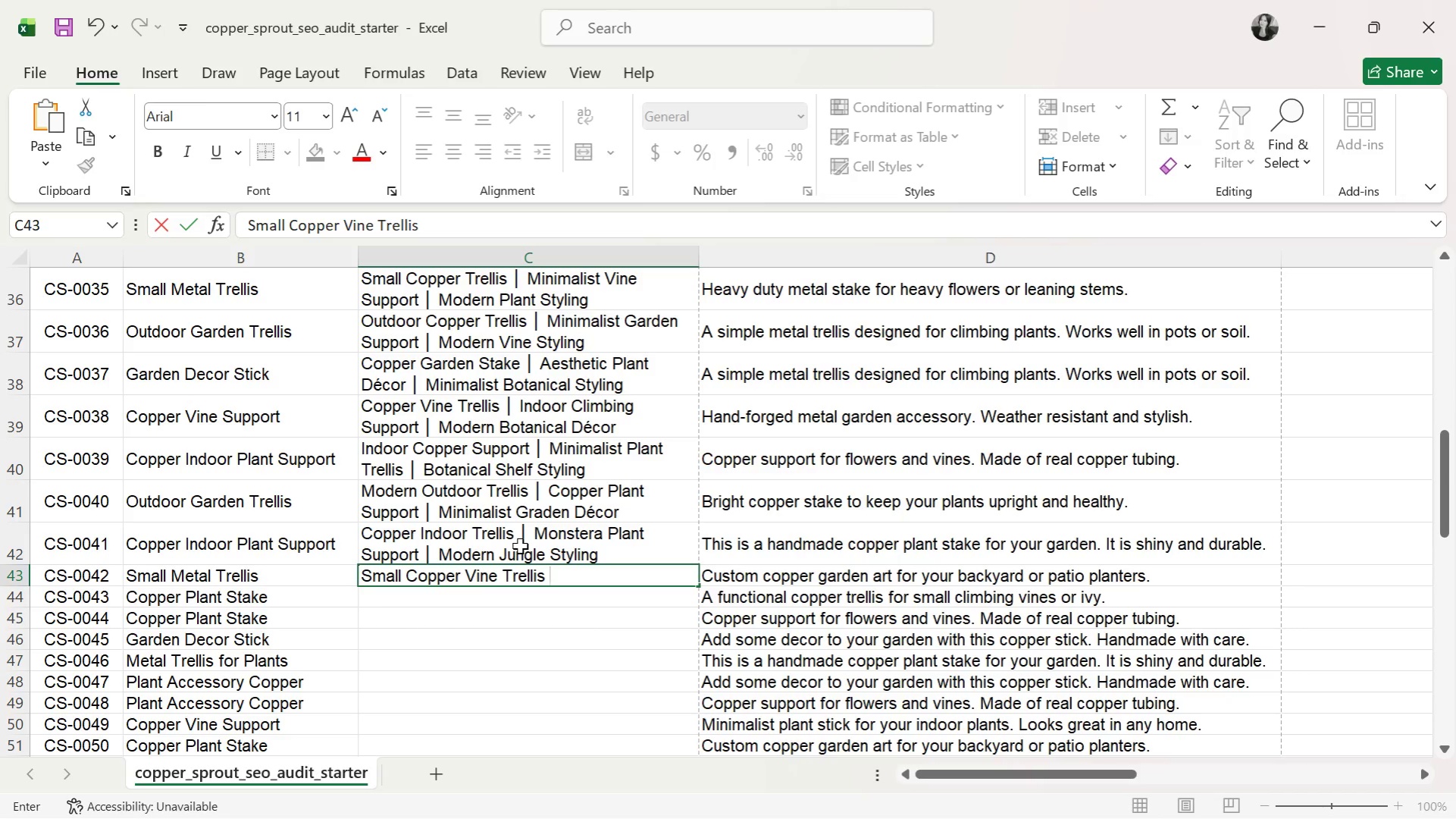 
key(Control+ControlLeft)
 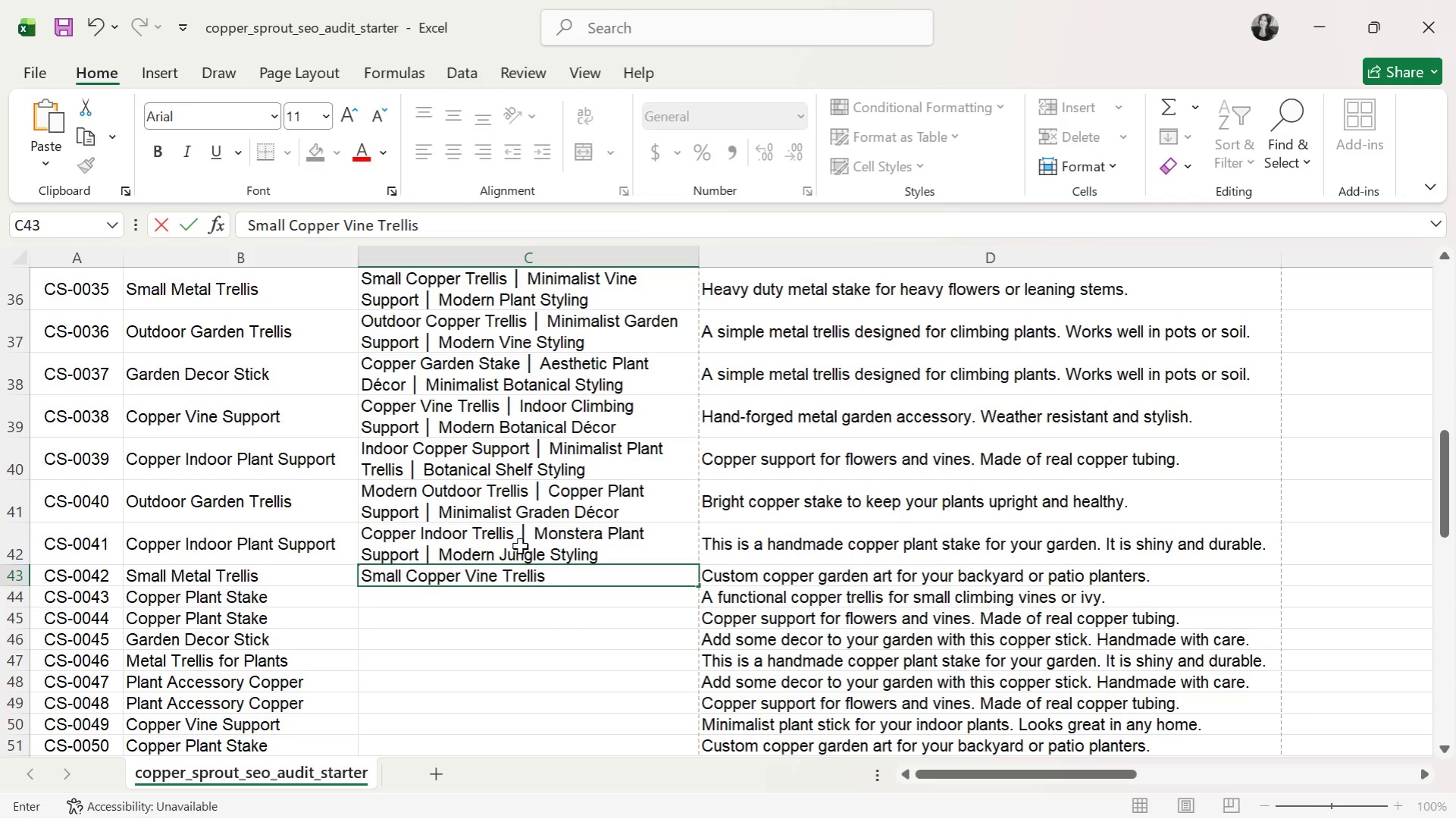 
key(Control+V)
 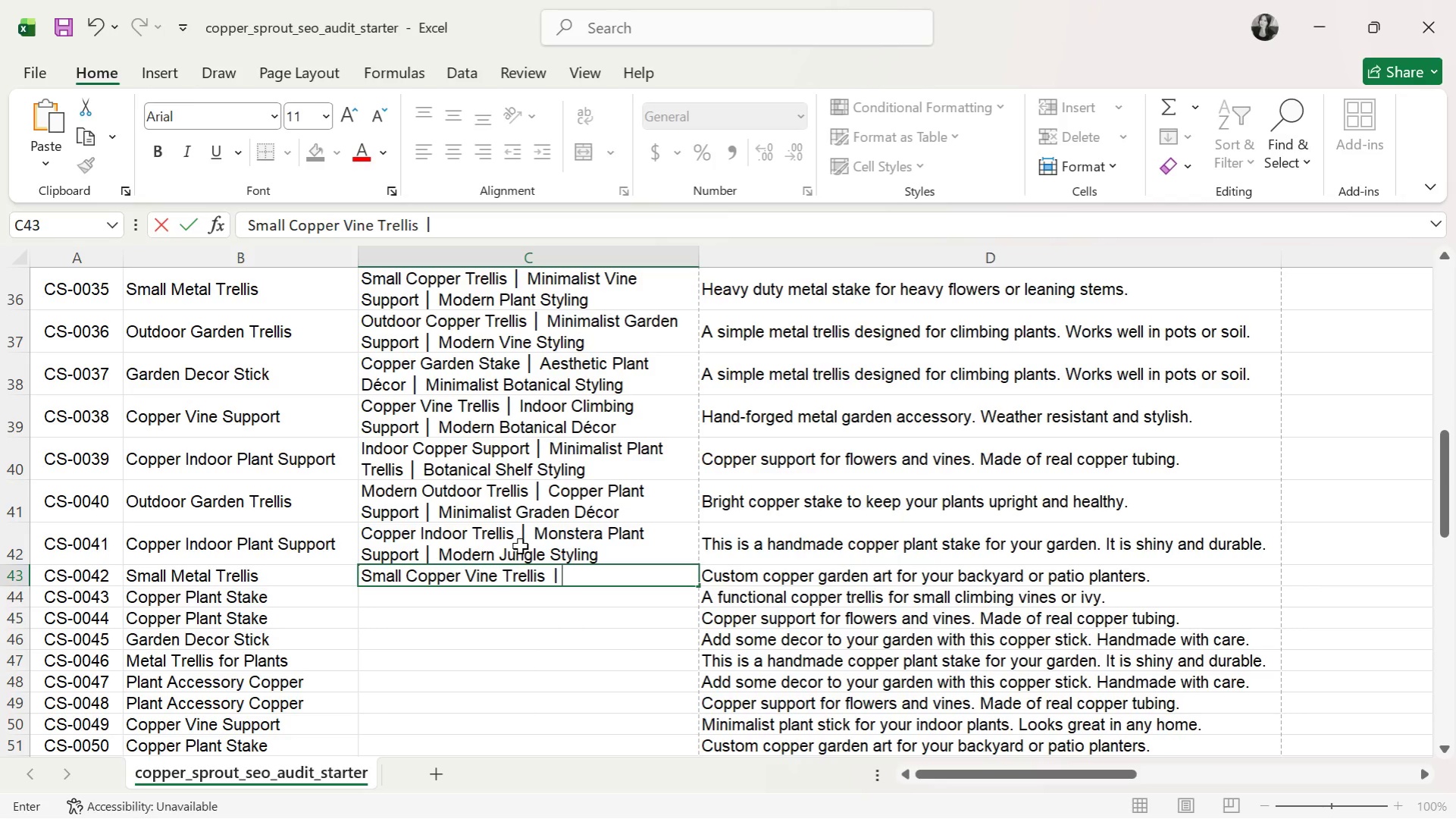 
type( Minimalist Plant Decor )
 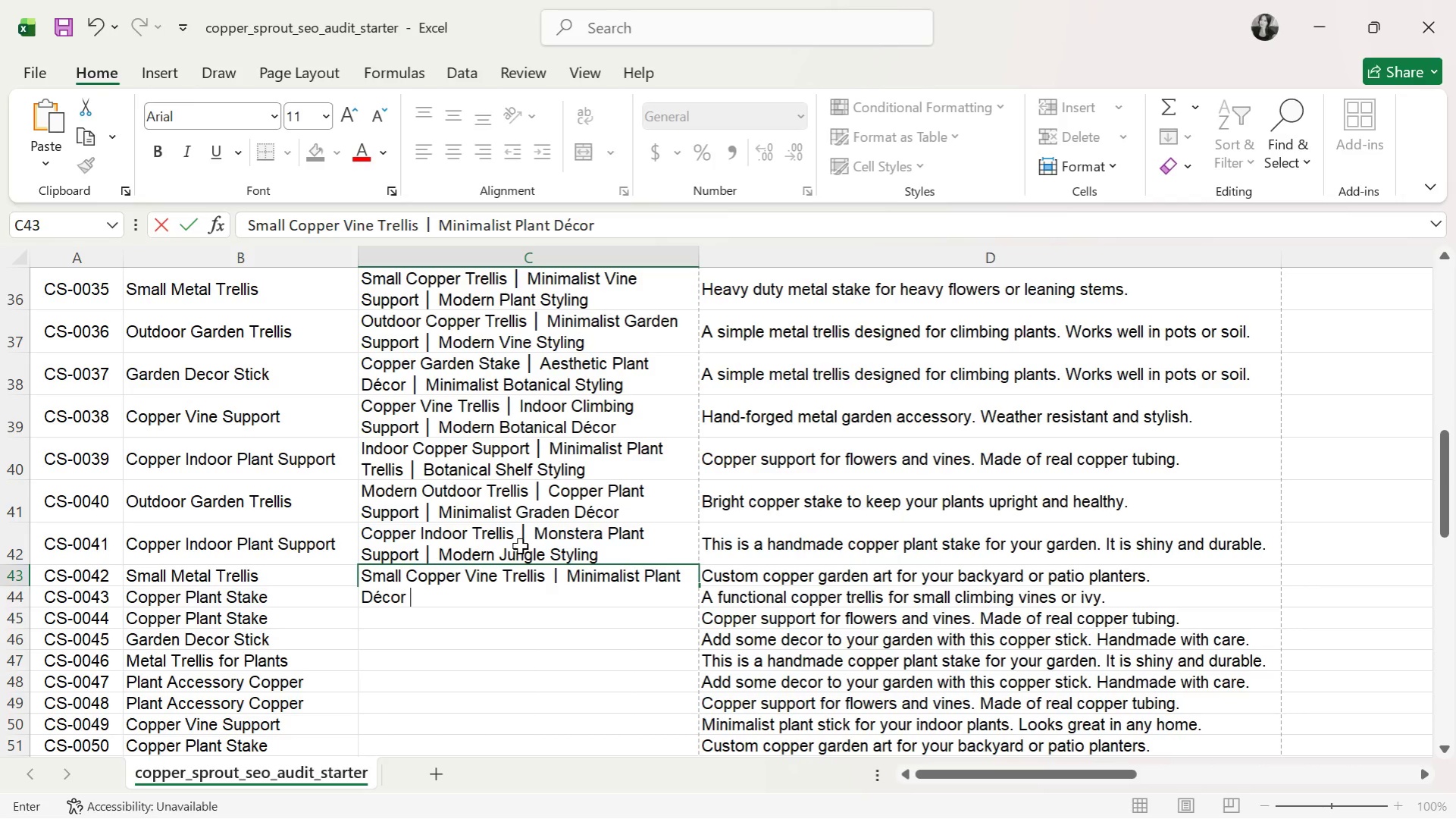 
key(Control+V)
 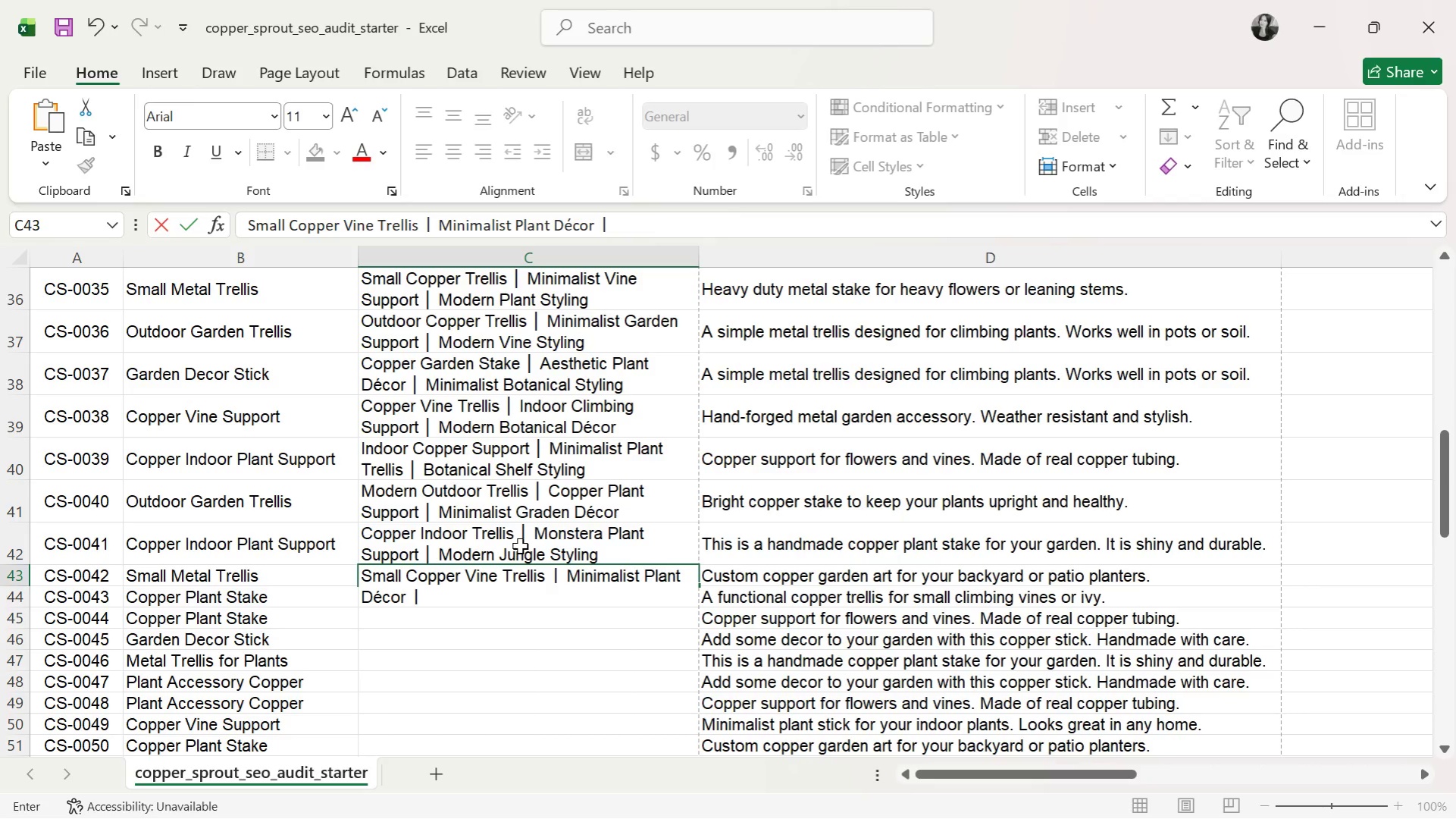 
type( Indoor Jungle Styling)
 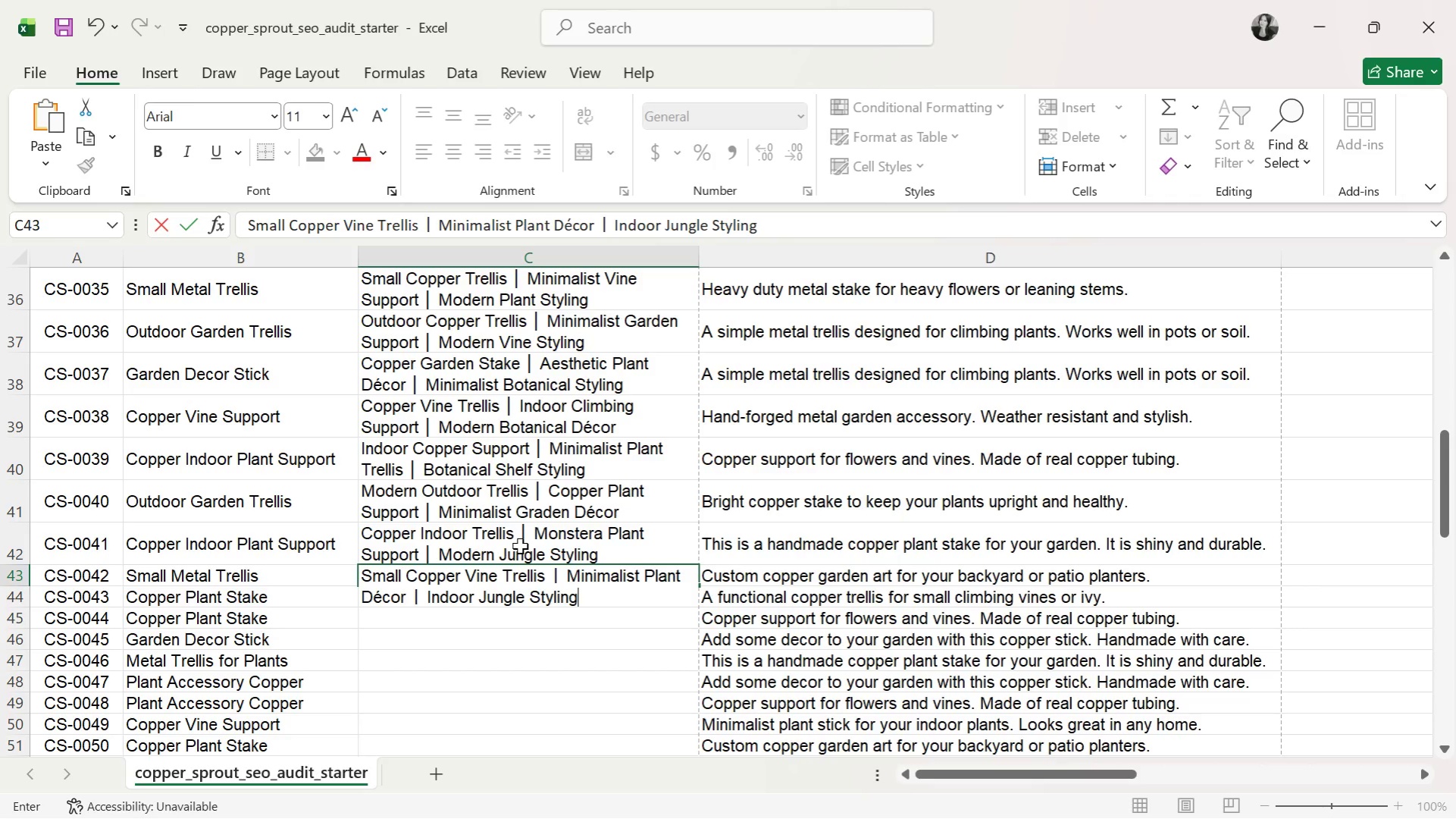 
key(Enter)
 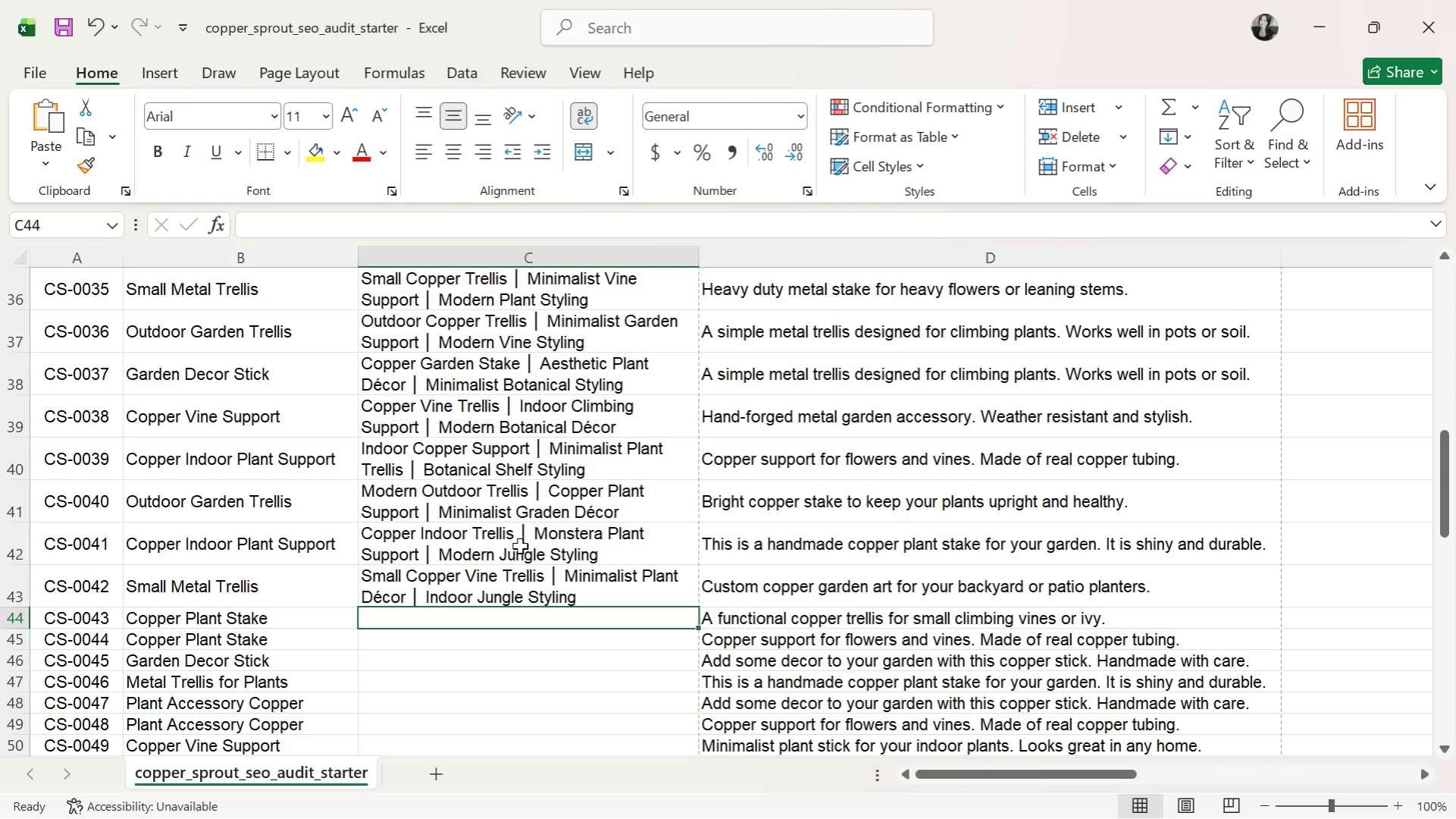 
key(Alt+Tab)
 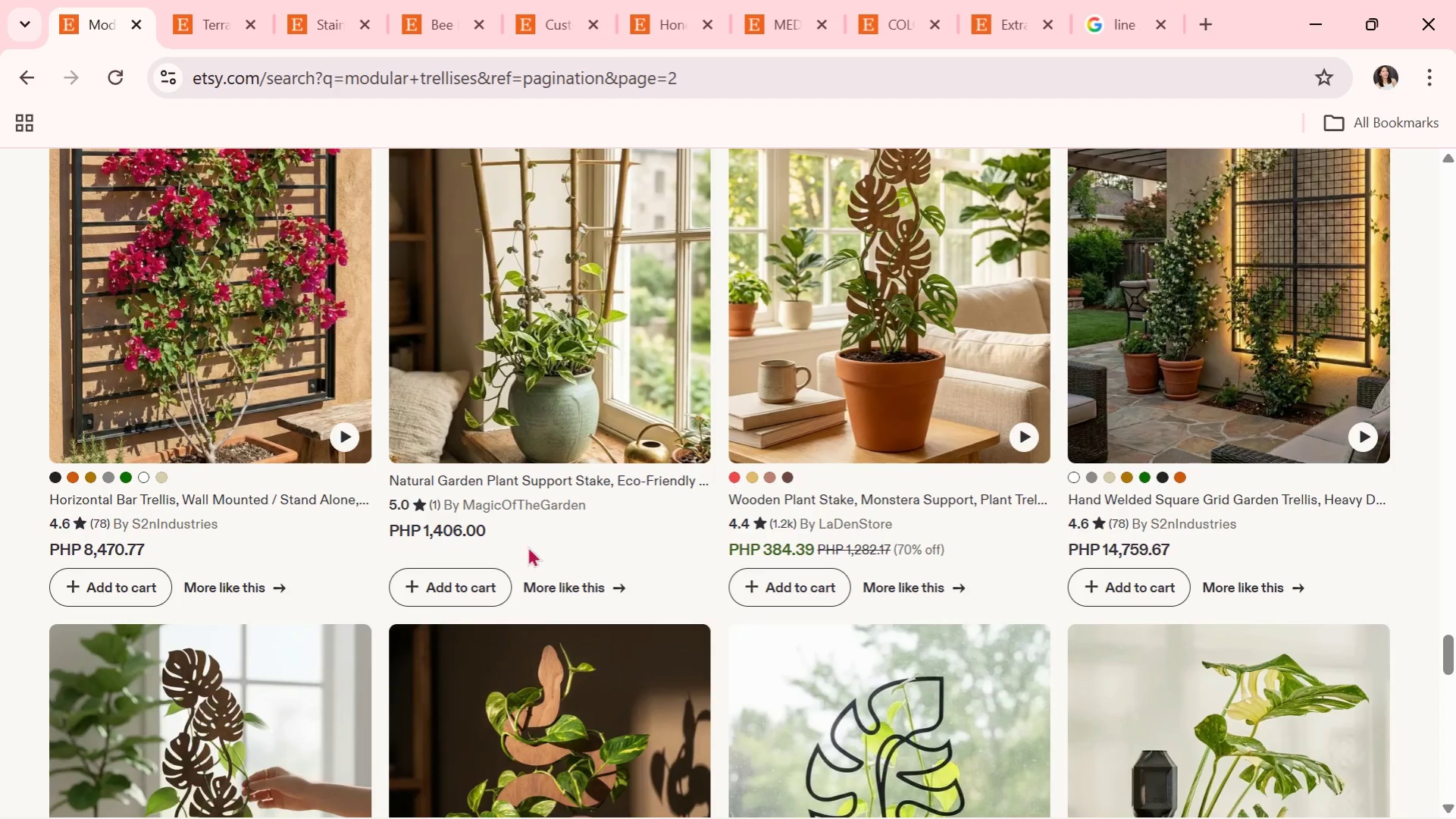 
scroll: coordinate [600, 500], scroll_direction: down, amount: 3.0
 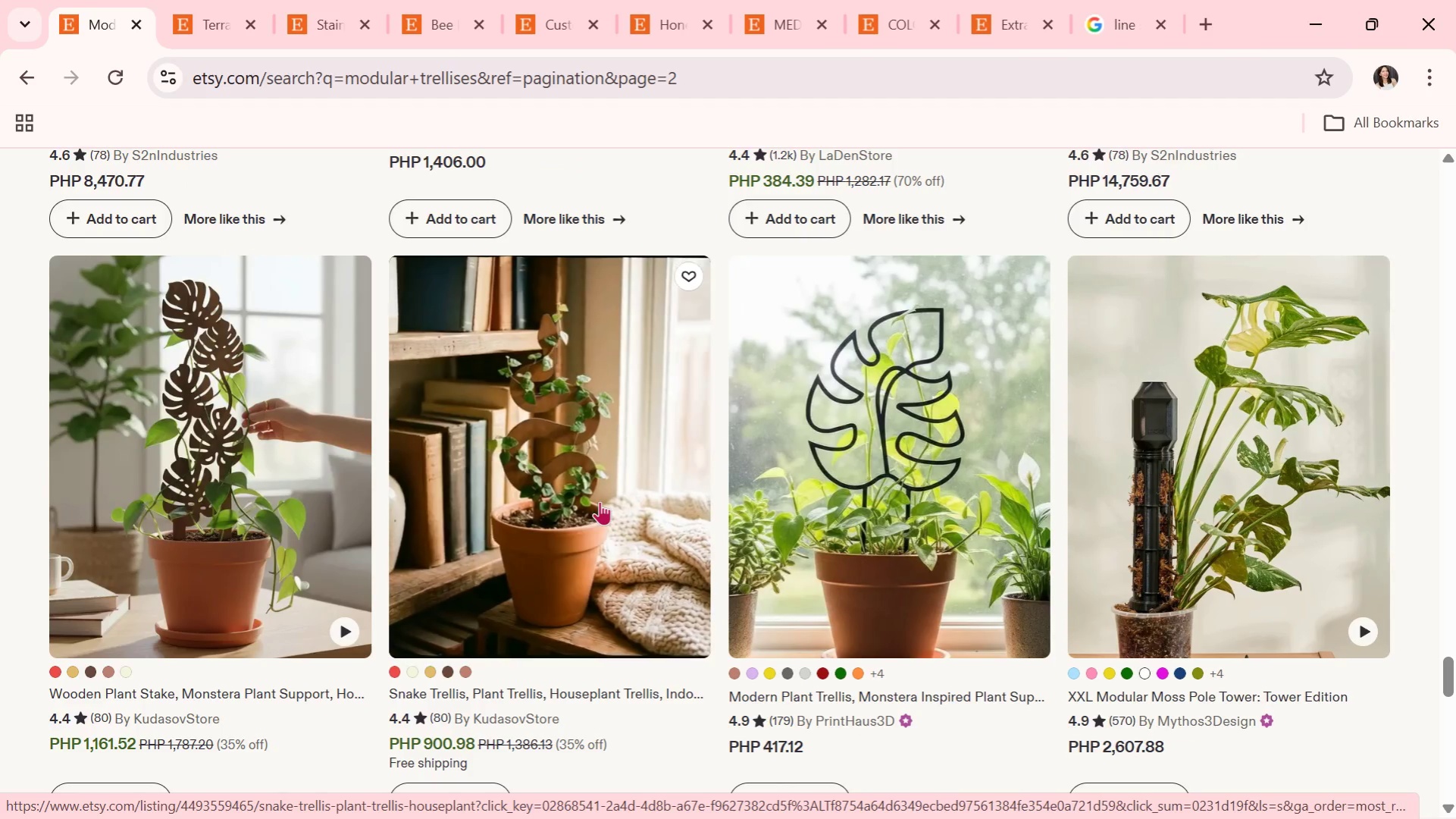 
wait(6.78)
 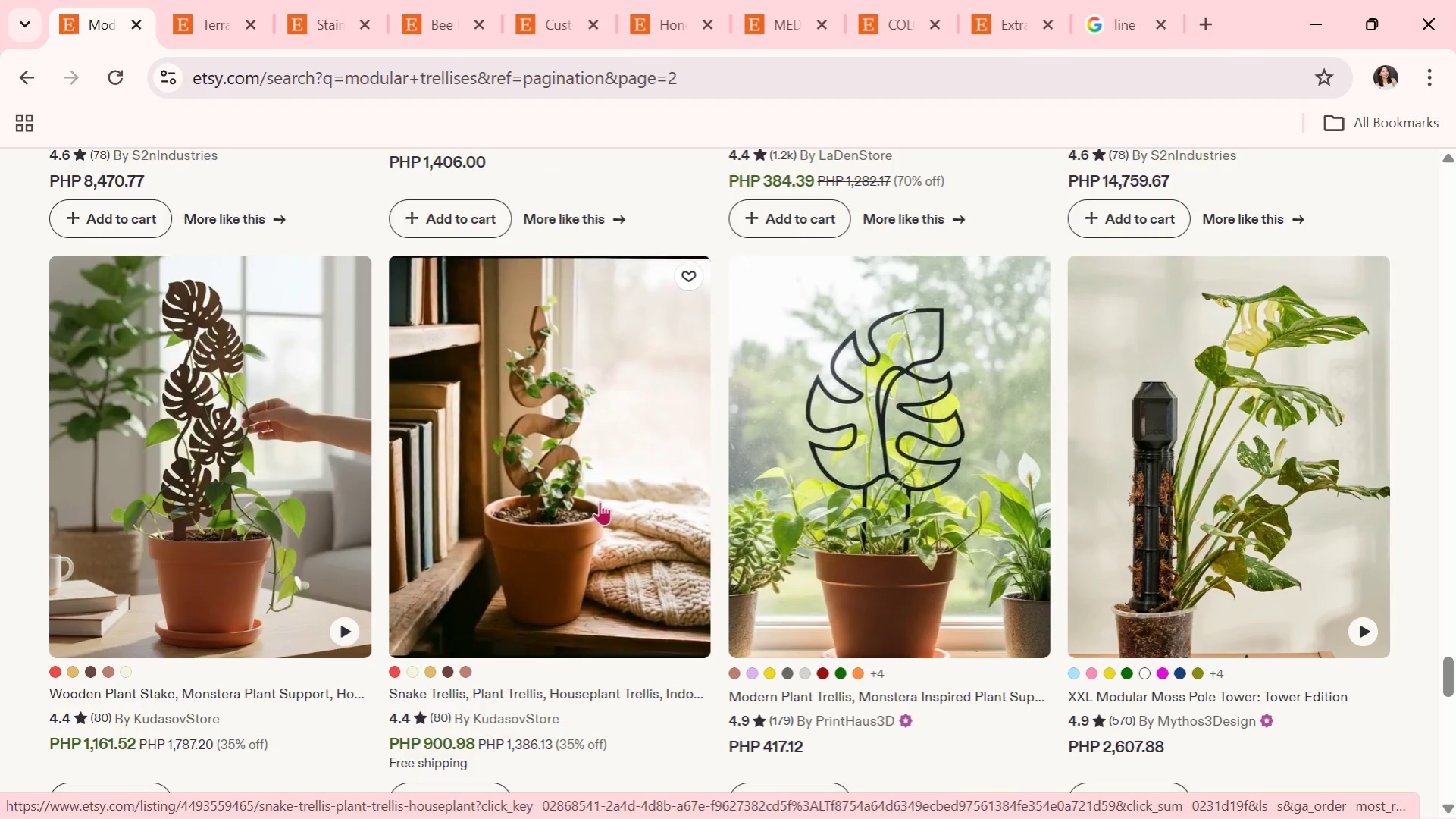 
scroll: coordinate [426, 459], scroll_direction: down, amount: 7.0
 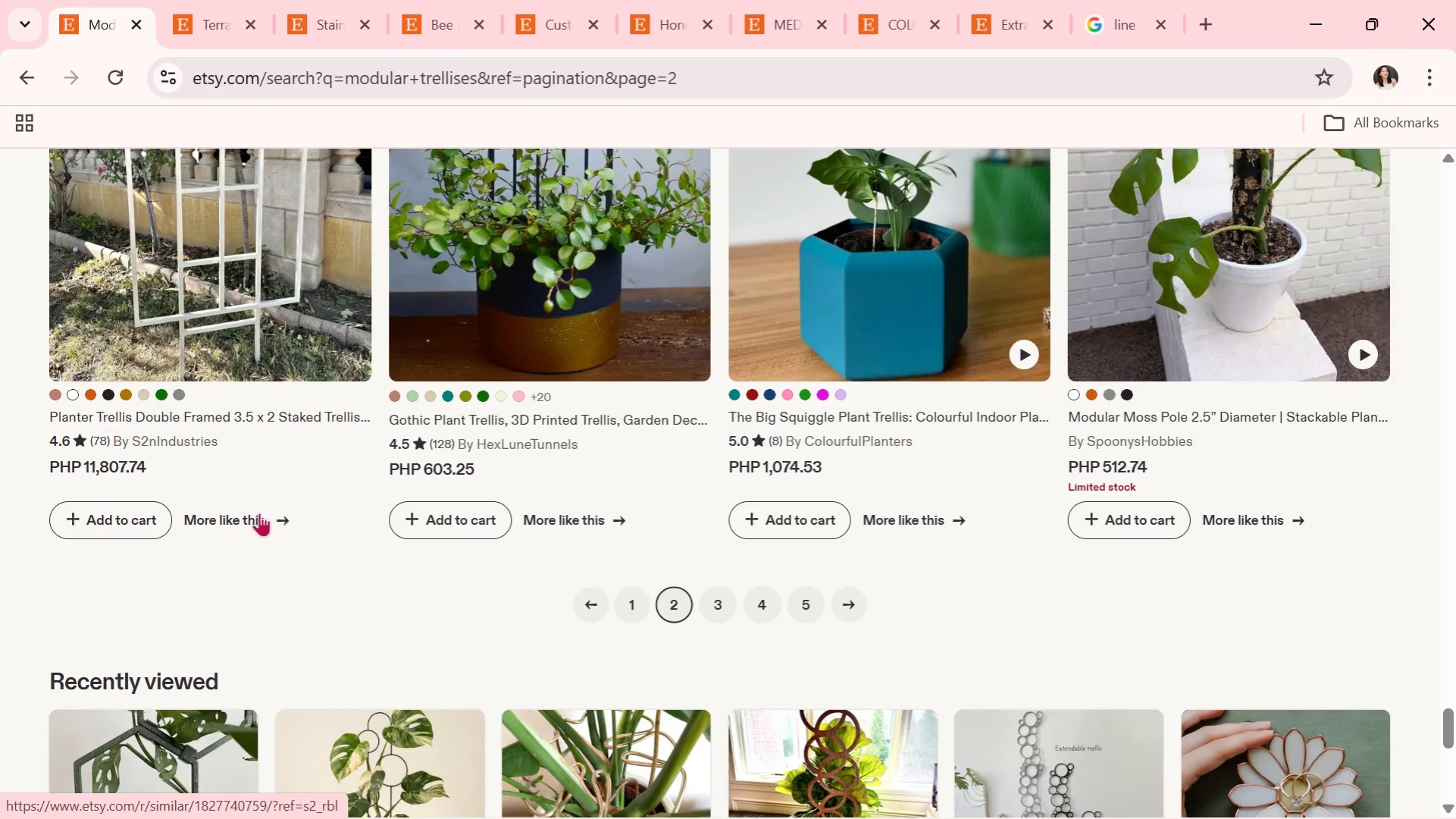 
scroll: coordinate [196, 518], scroll_direction: down, amount: 2.0
 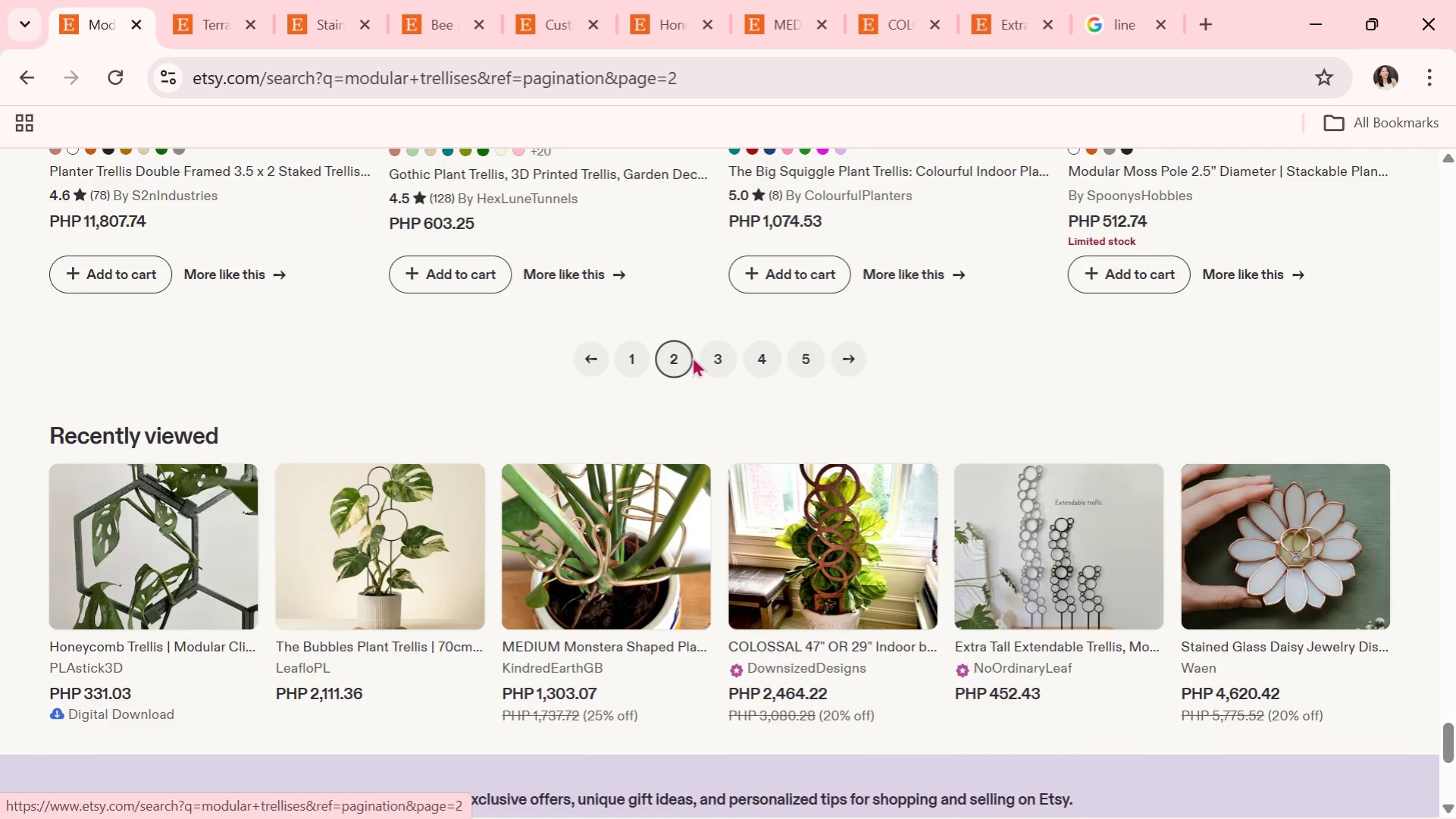 
left_click([713, 353])
 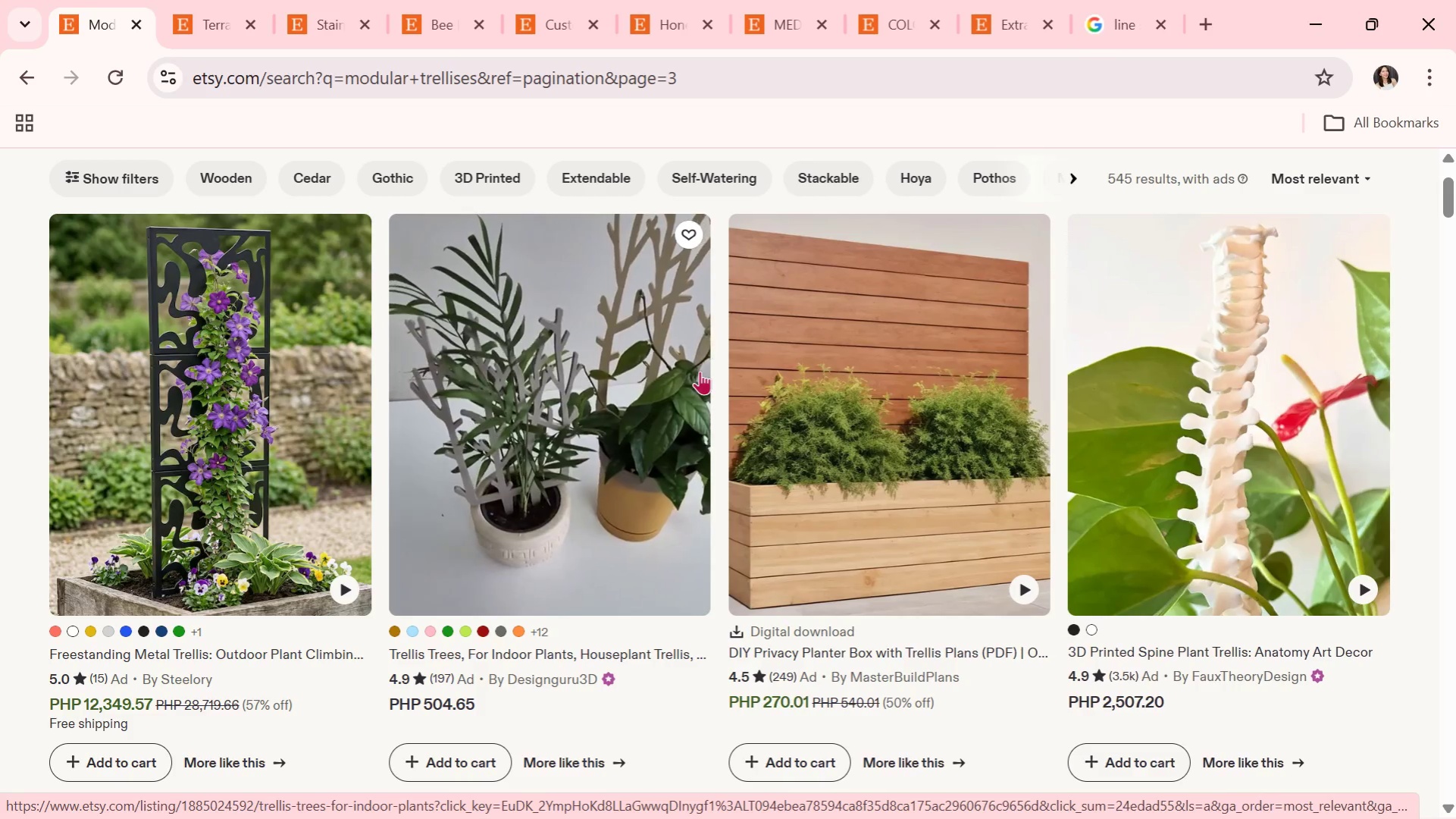 
wait(13.84)
 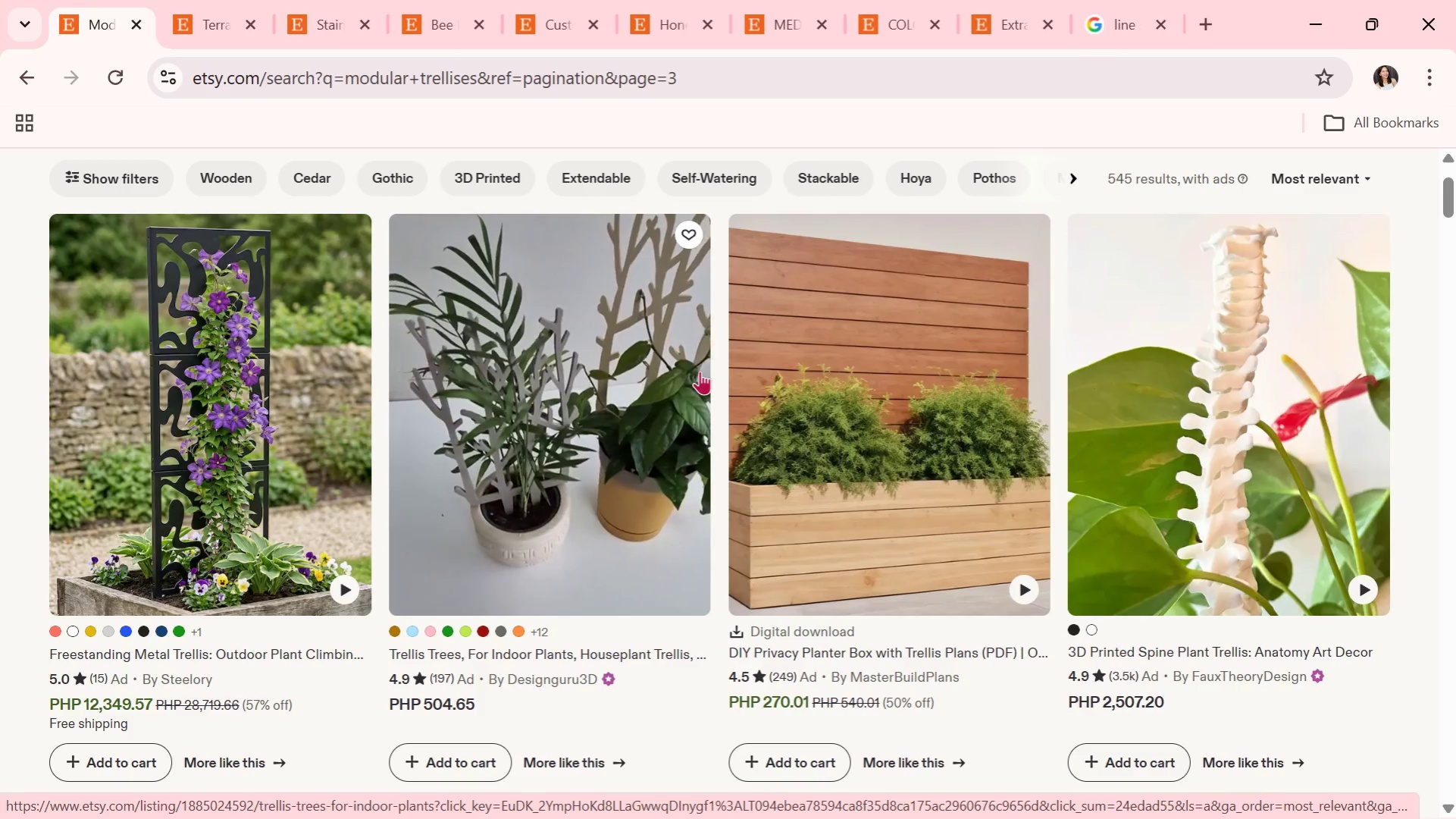 
scroll: coordinate [622, 485], scroll_direction: down, amount: 5.0
 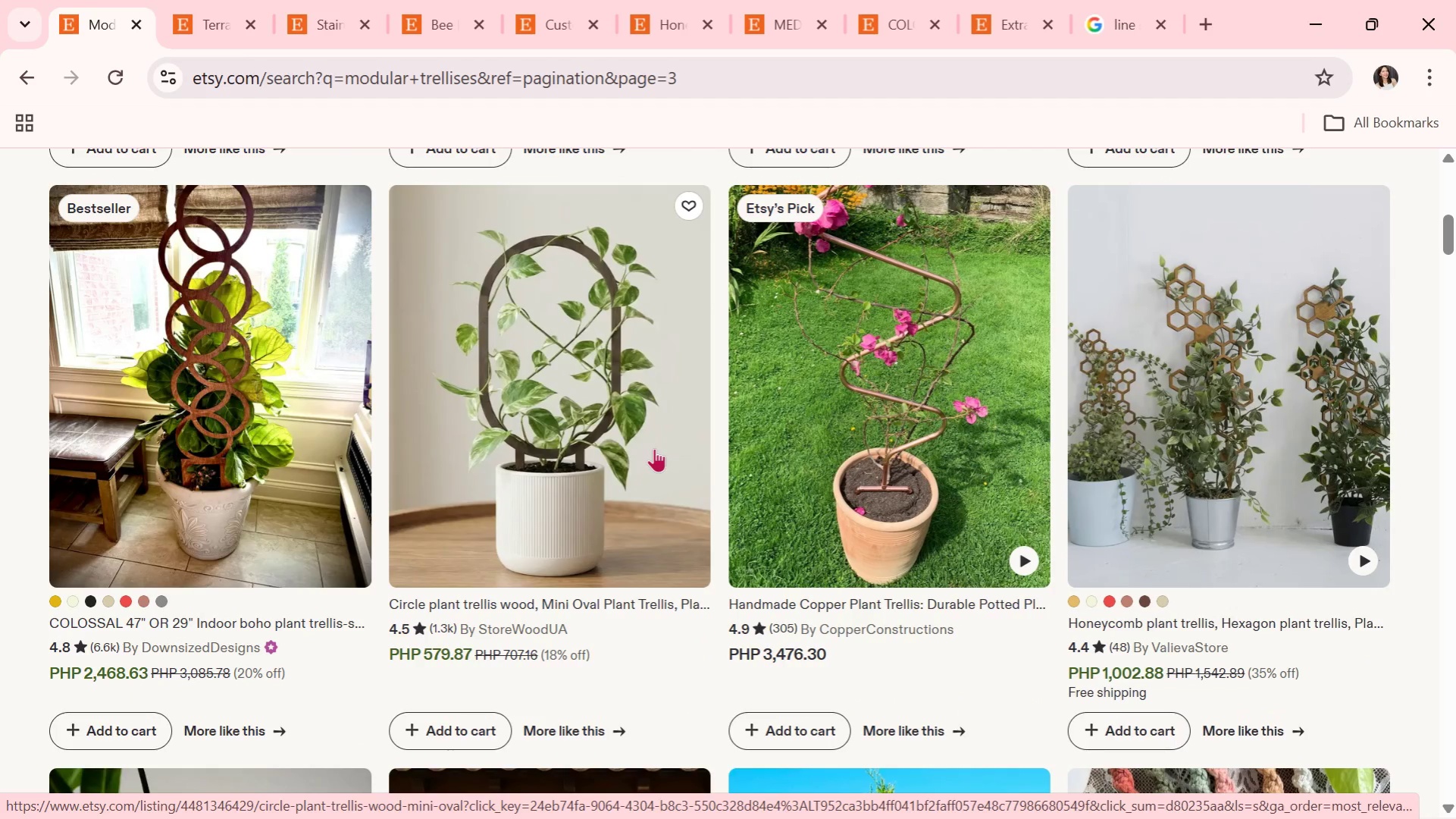 
wait(11.36)
 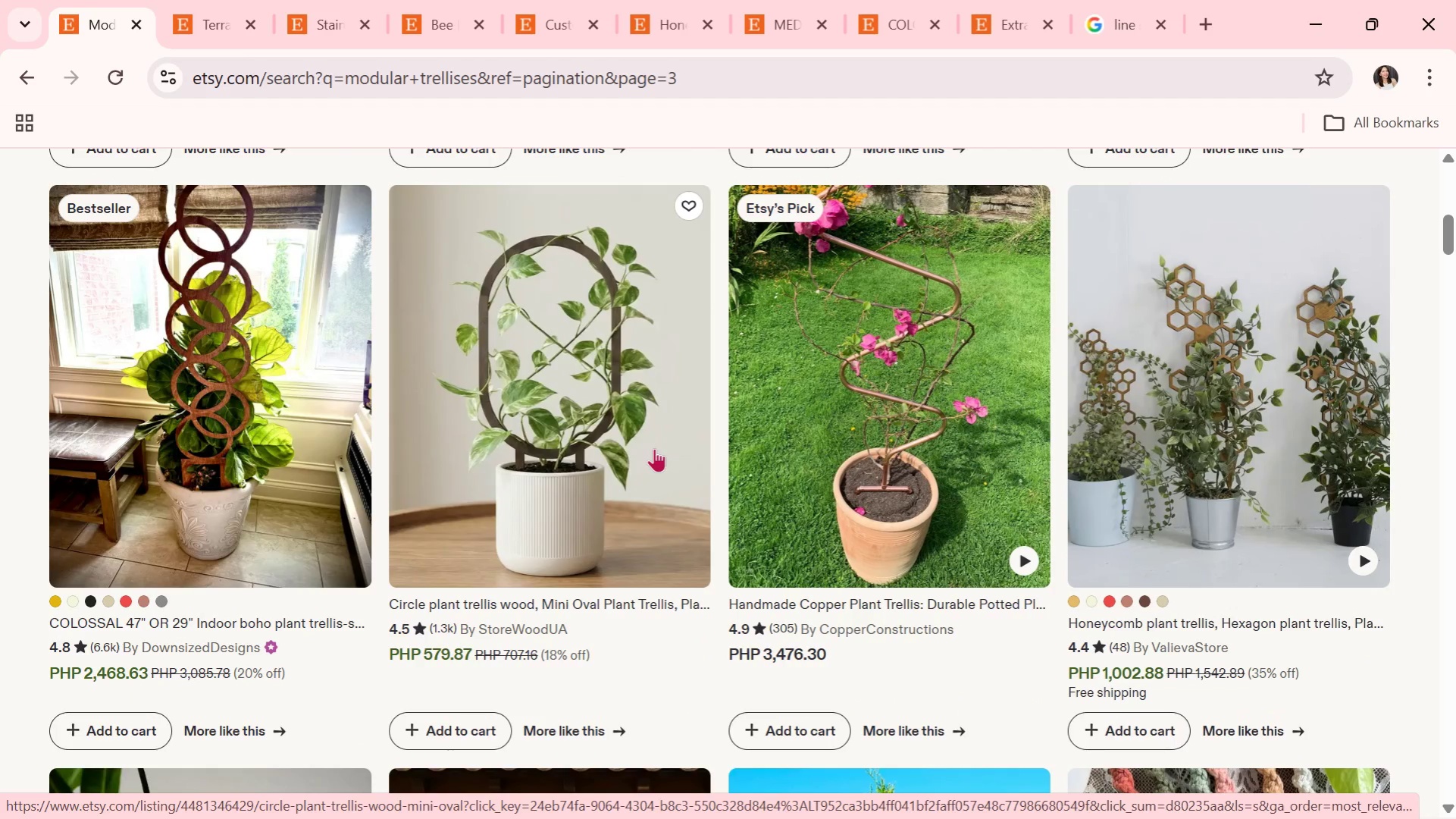 
scroll: coordinate [615, 510], scroll_direction: down, amount: 18.0
 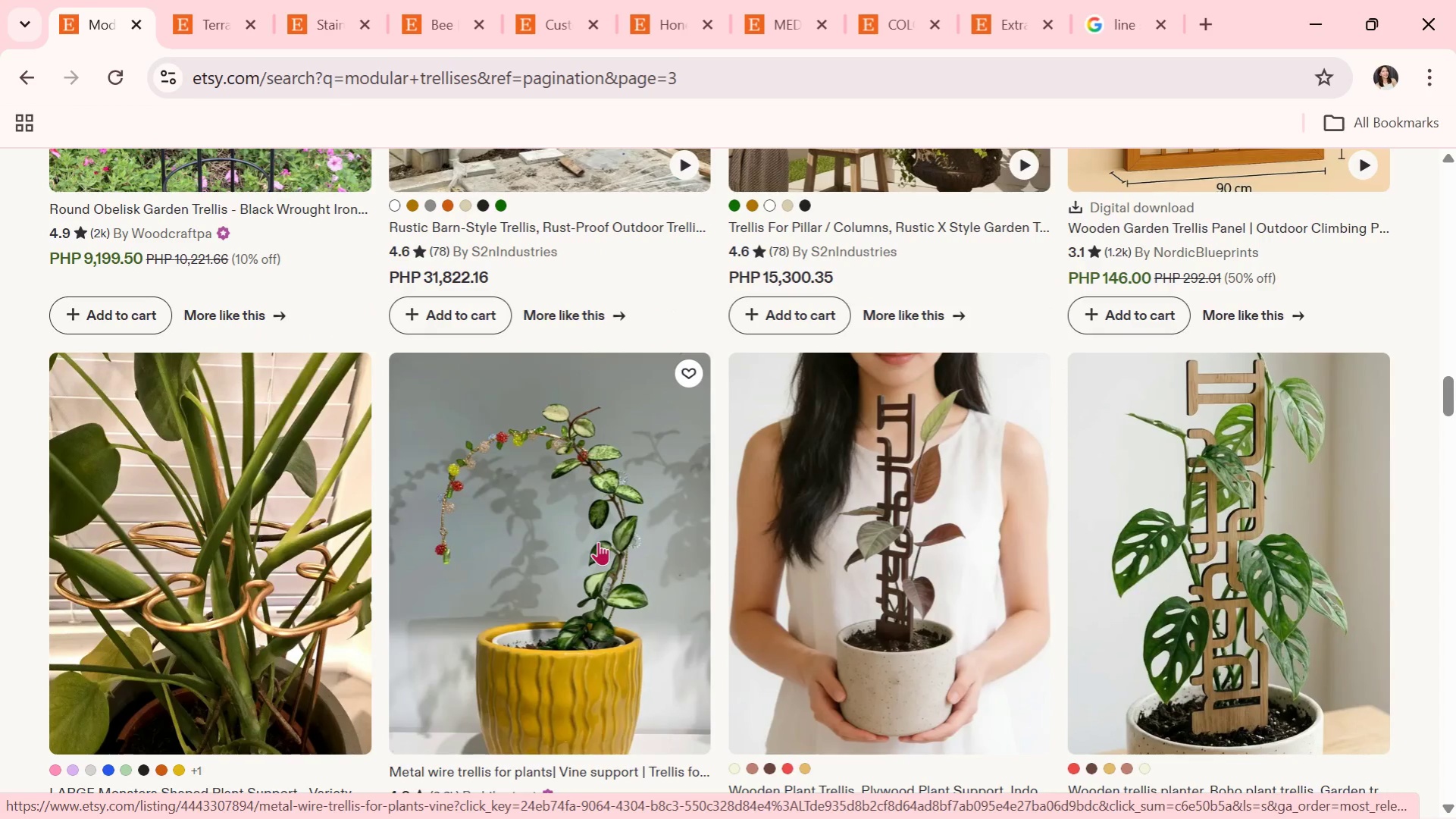 
scroll: coordinate [630, 542], scroll_direction: down, amount: 14.0
 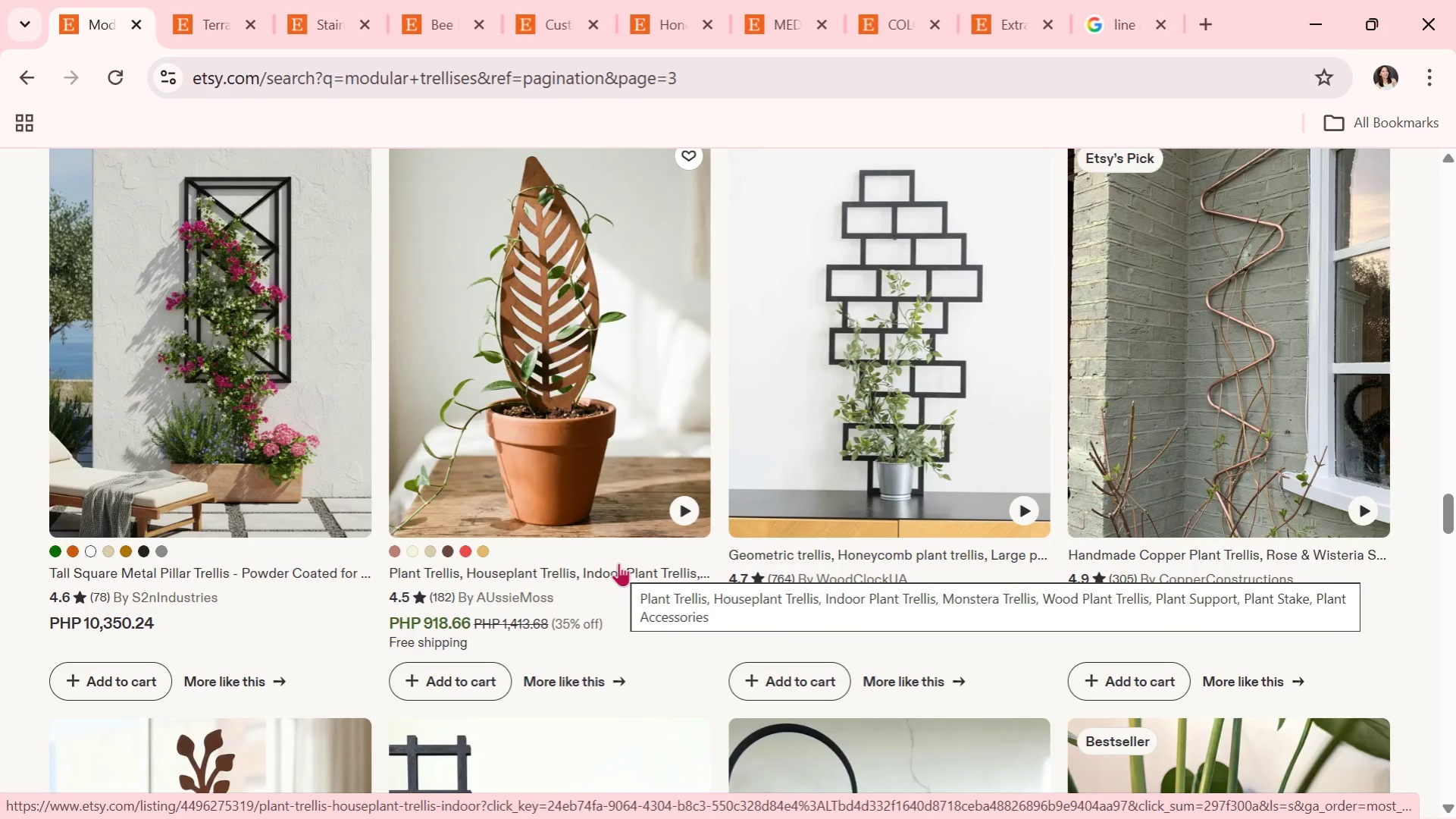 
wait(6.91)
 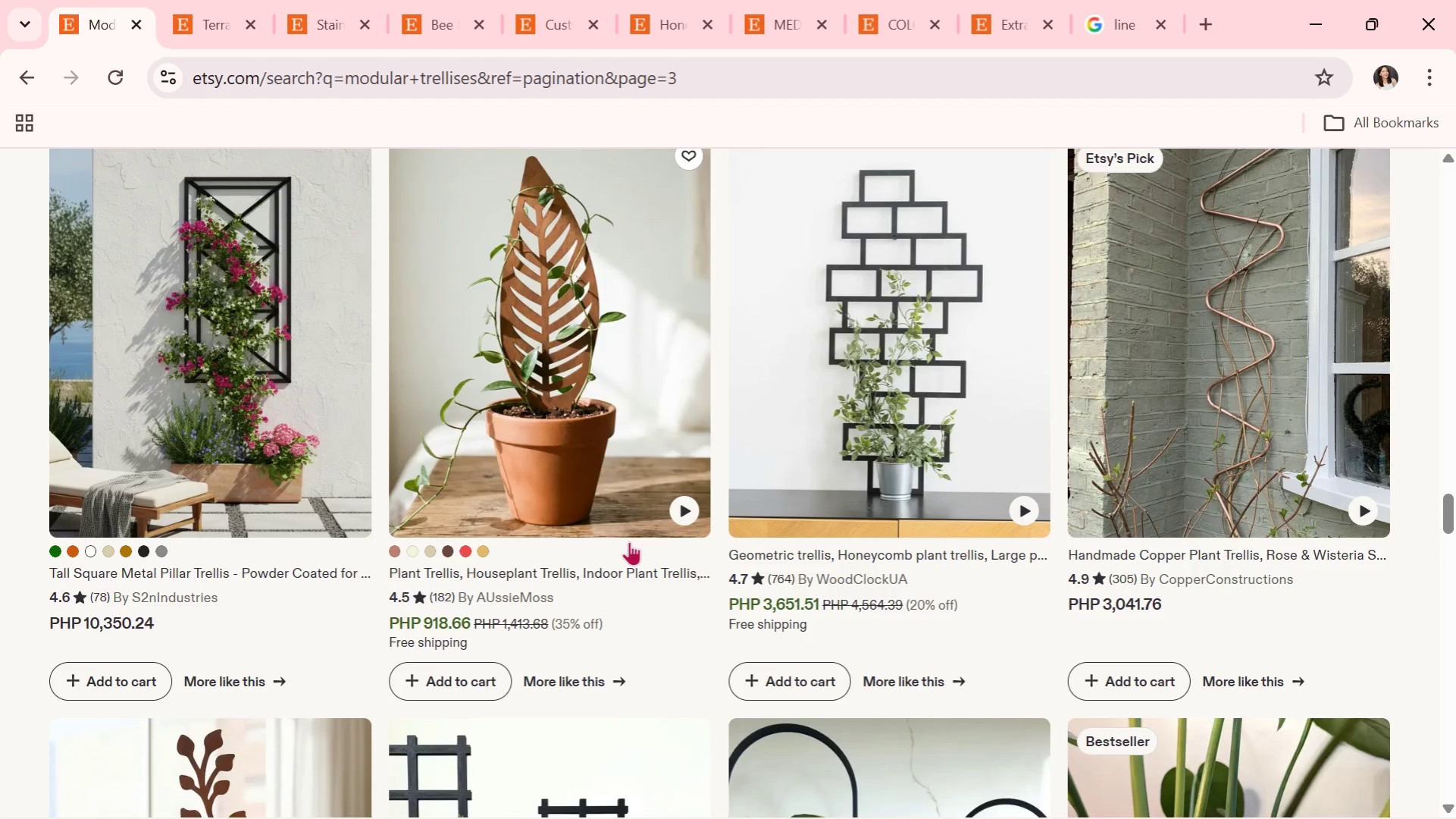 
scroll: coordinate [602, 604], scroll_direction: down, amount: 12.0
 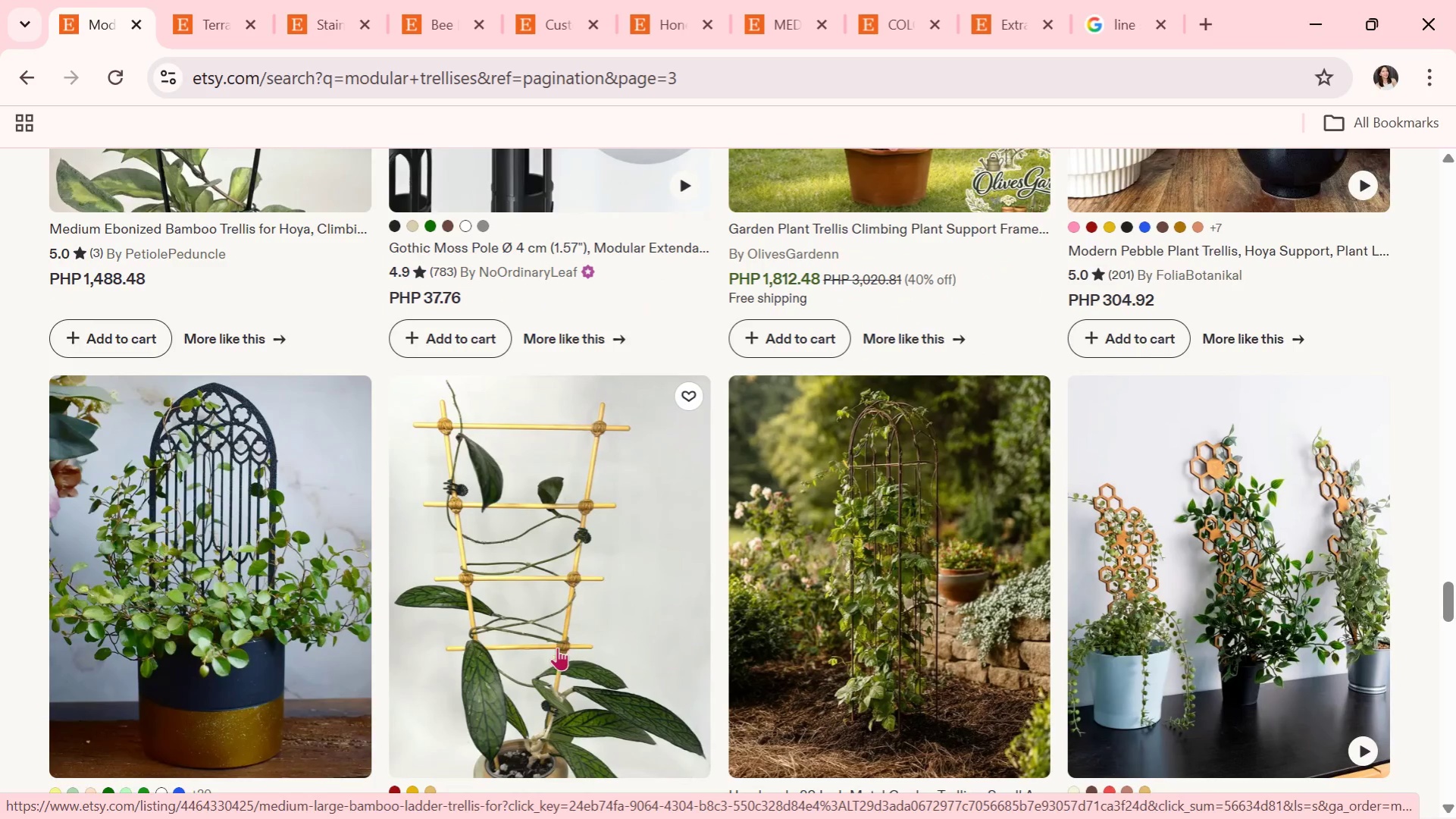 
key(Alt+Tab)
 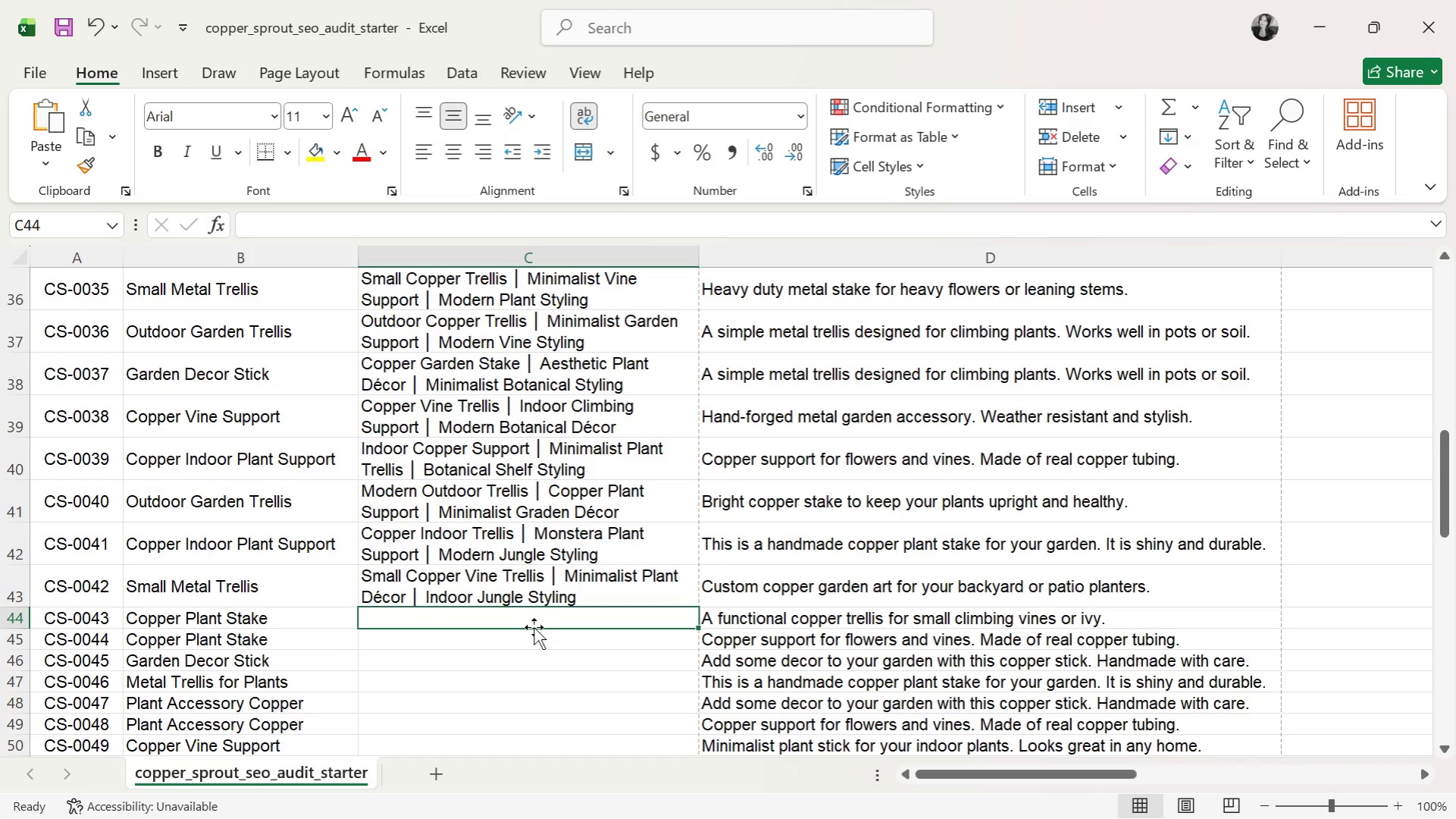 
wait(14.7)
 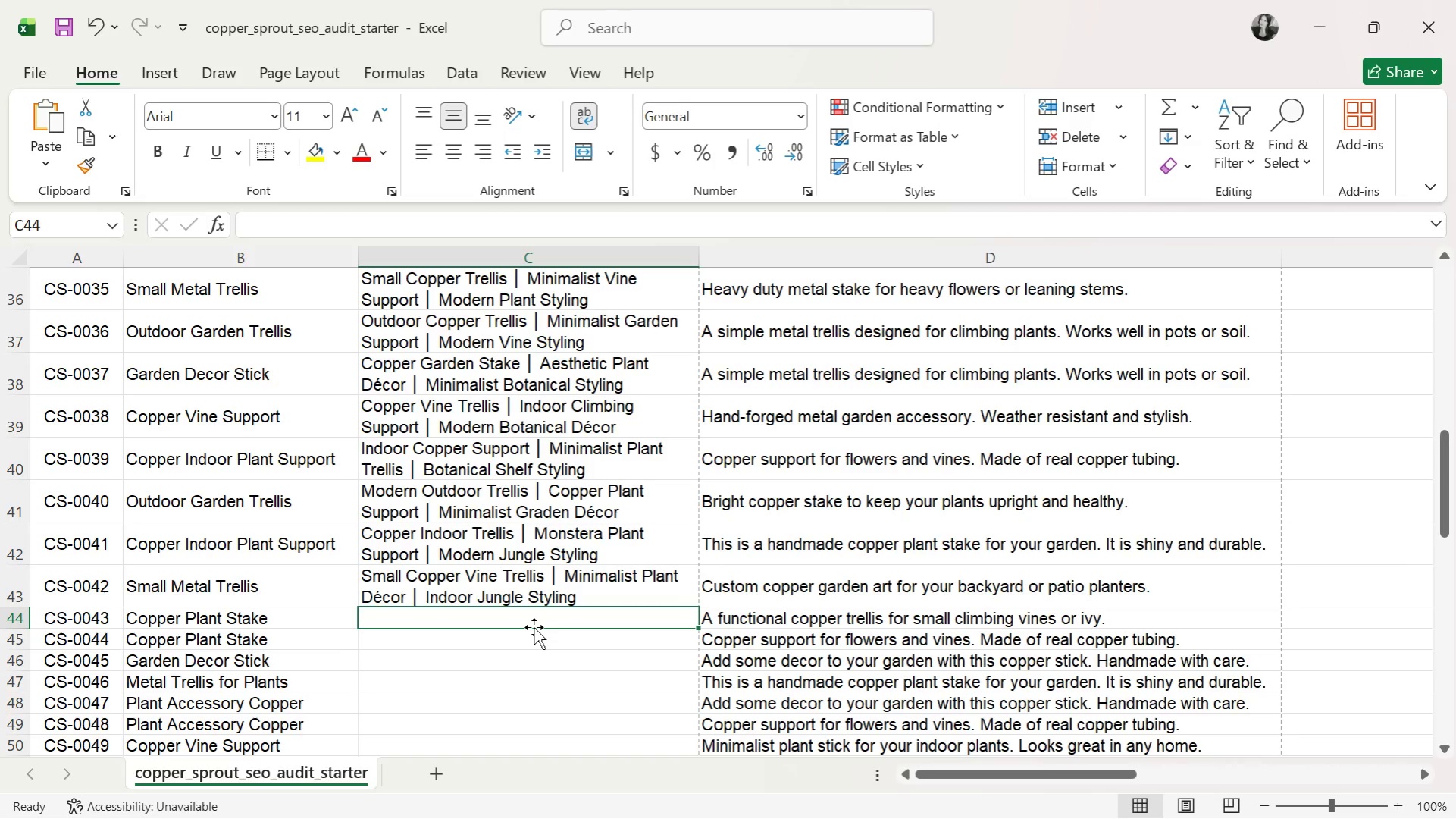 
key(Alt+Tab)
 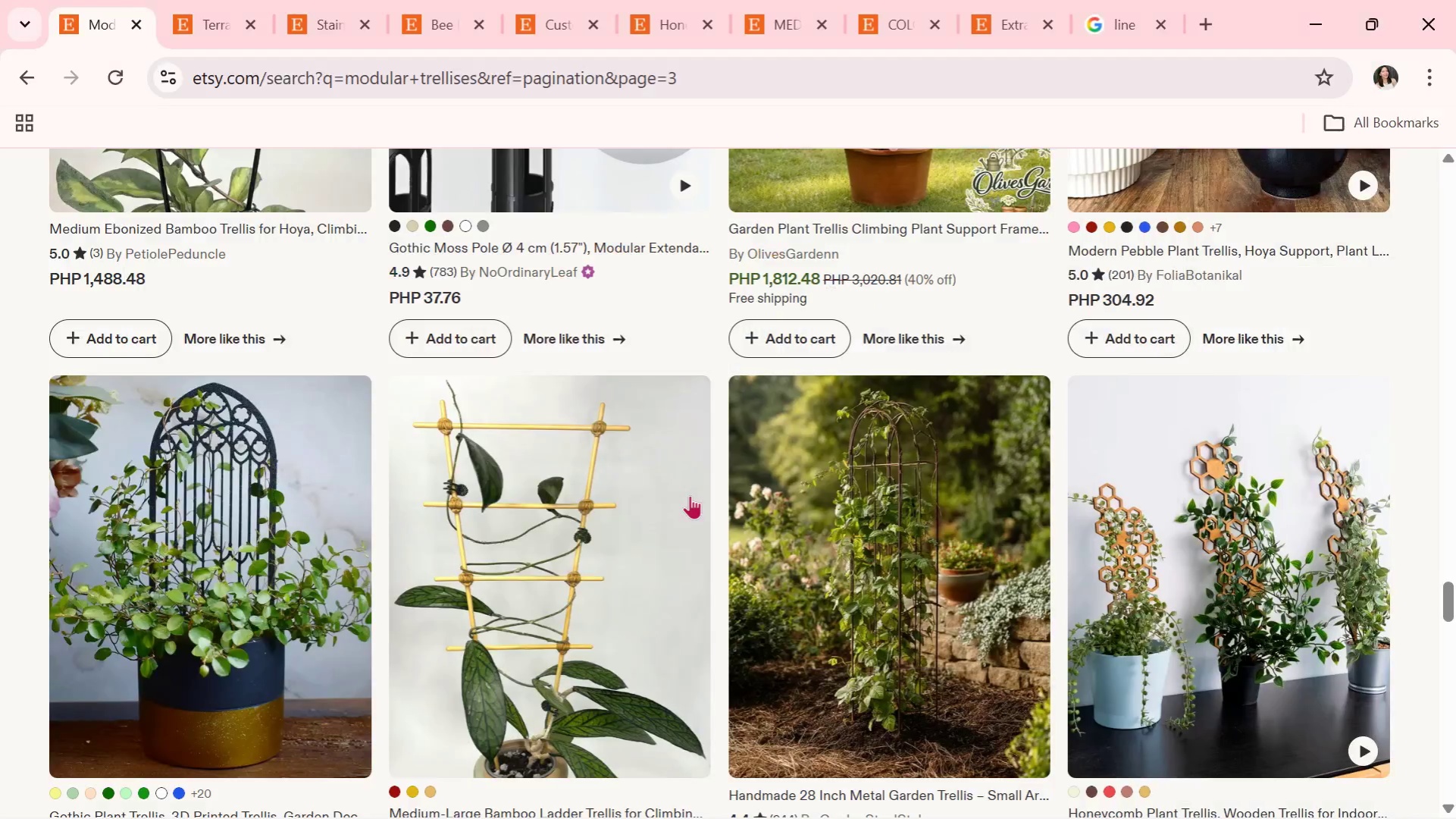 
scroll: coordinate [676, 522], scroll_direction: down, amount: 4.0
 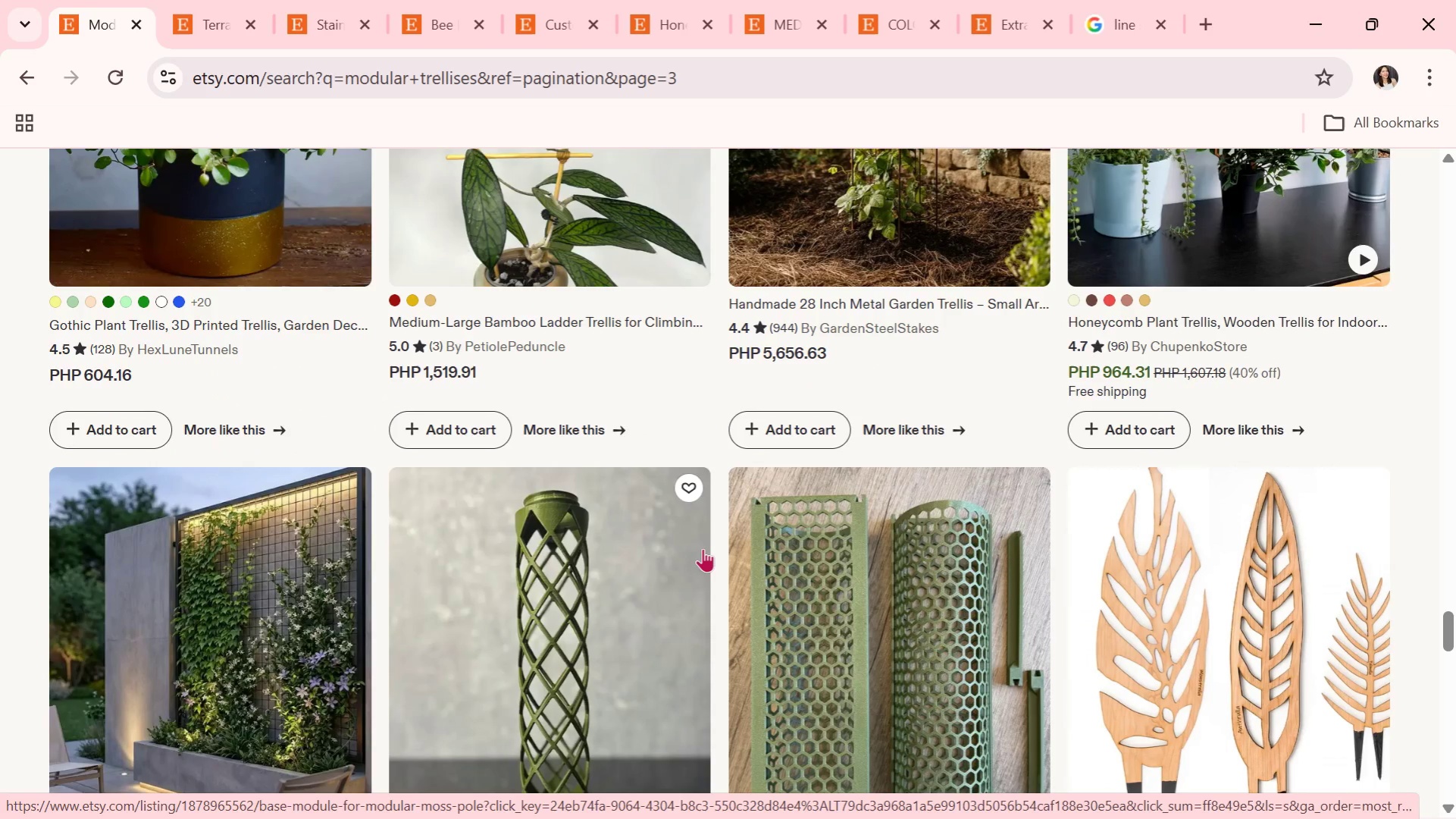 
wait(47.28)
 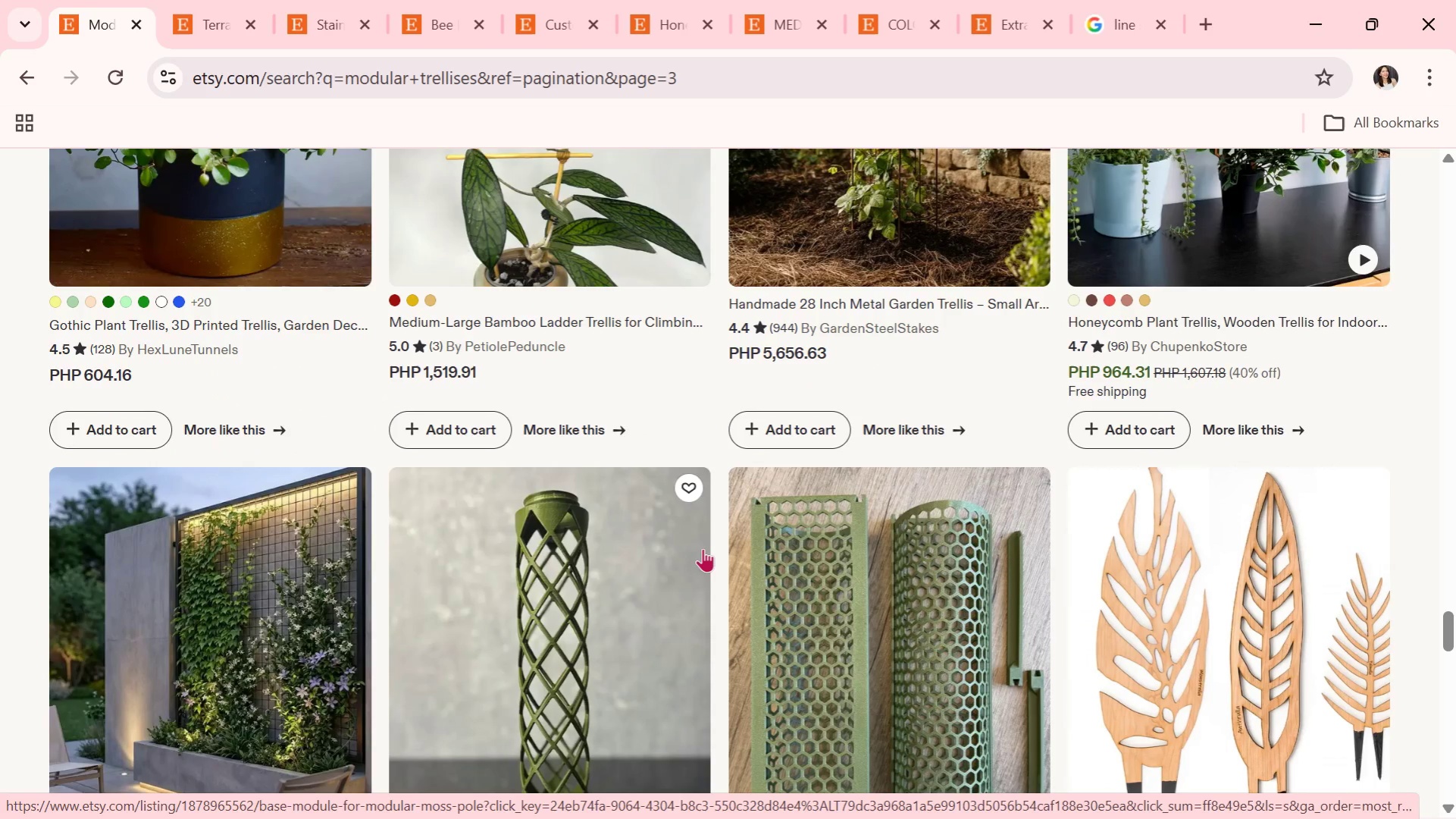 
scroll: coordinate [509, 660], scroll_direction: down, amount: 2.0
 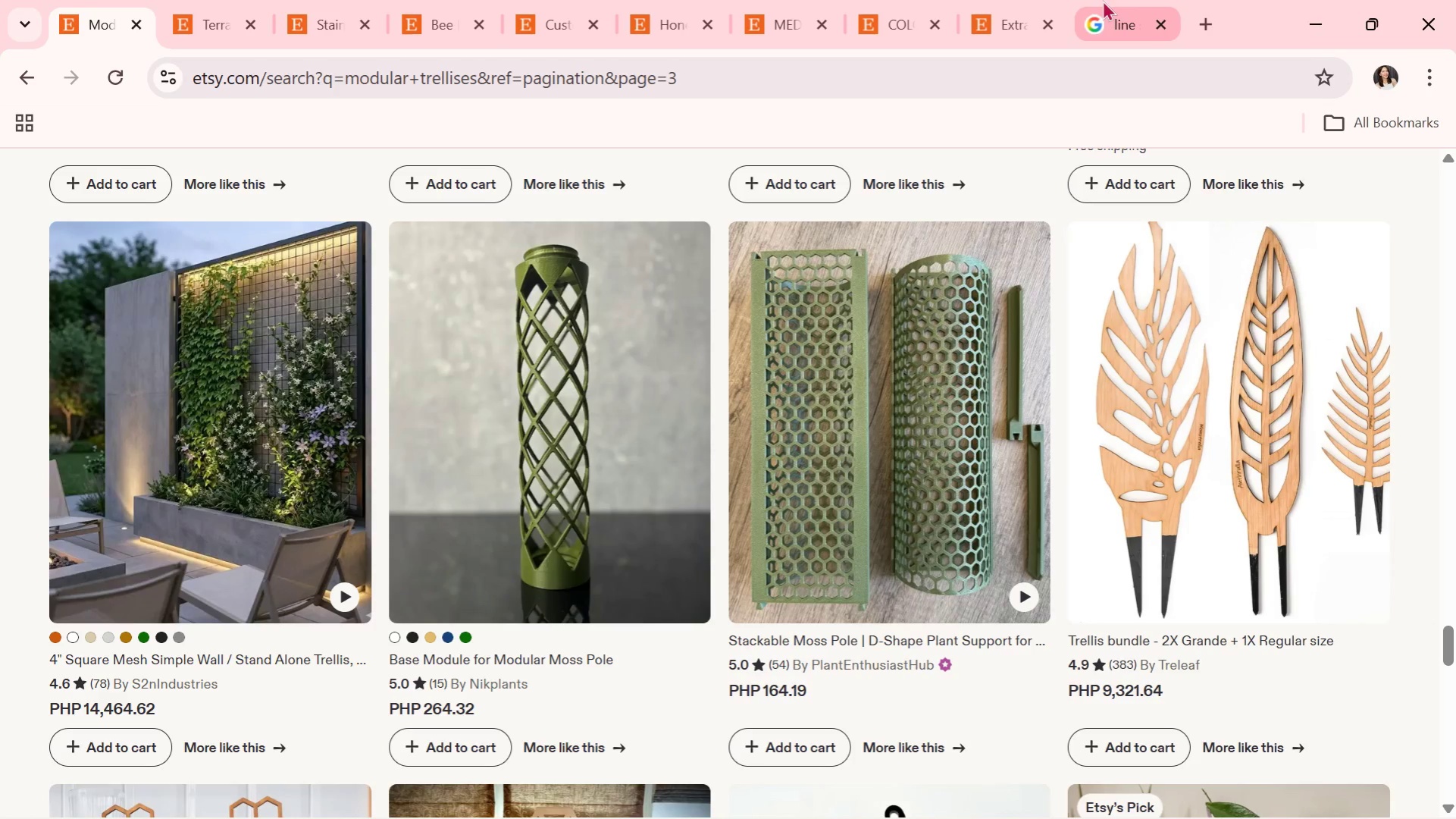 
double_click([1044, 0])
 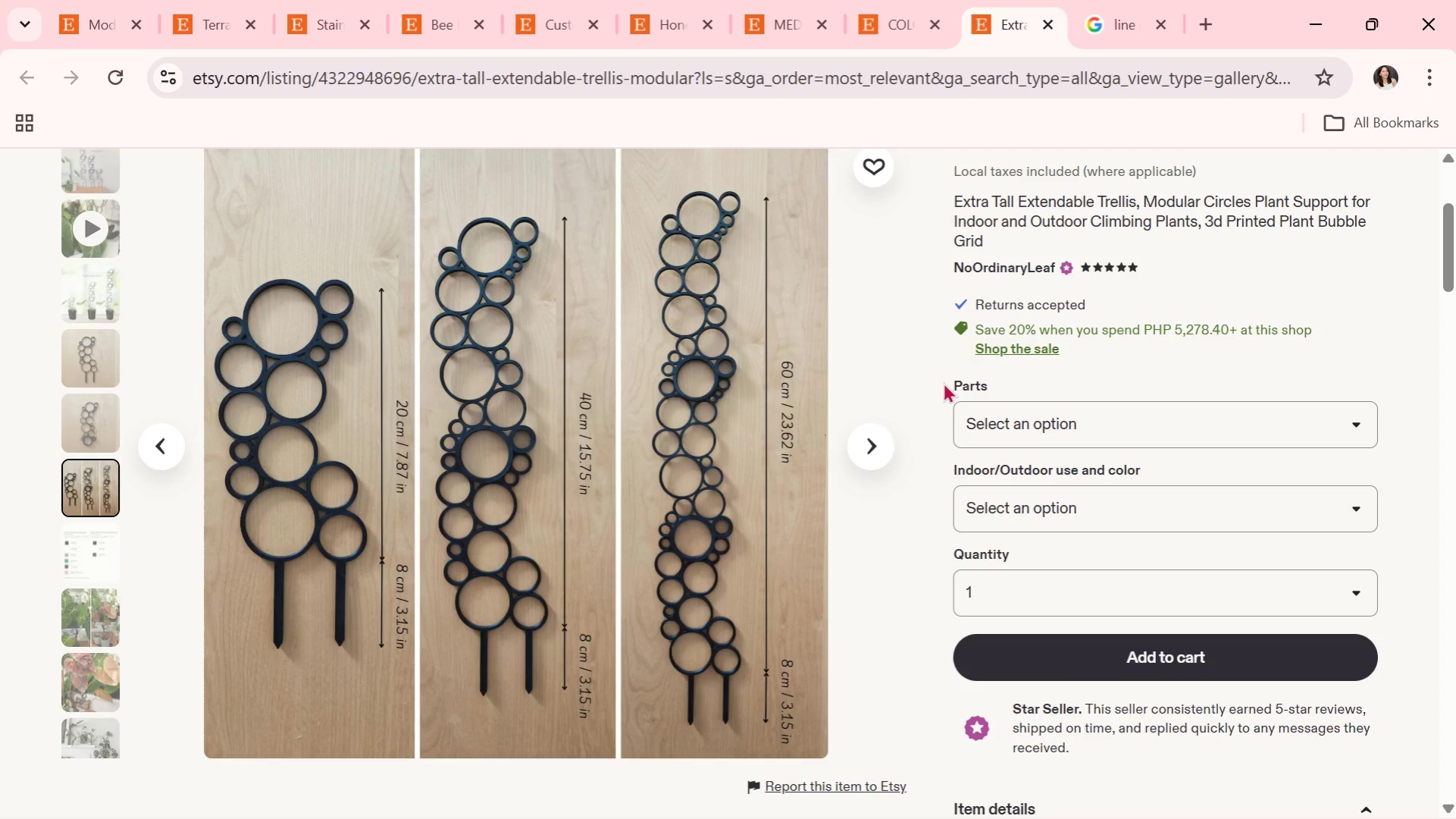 
key(Alt+Tab)
 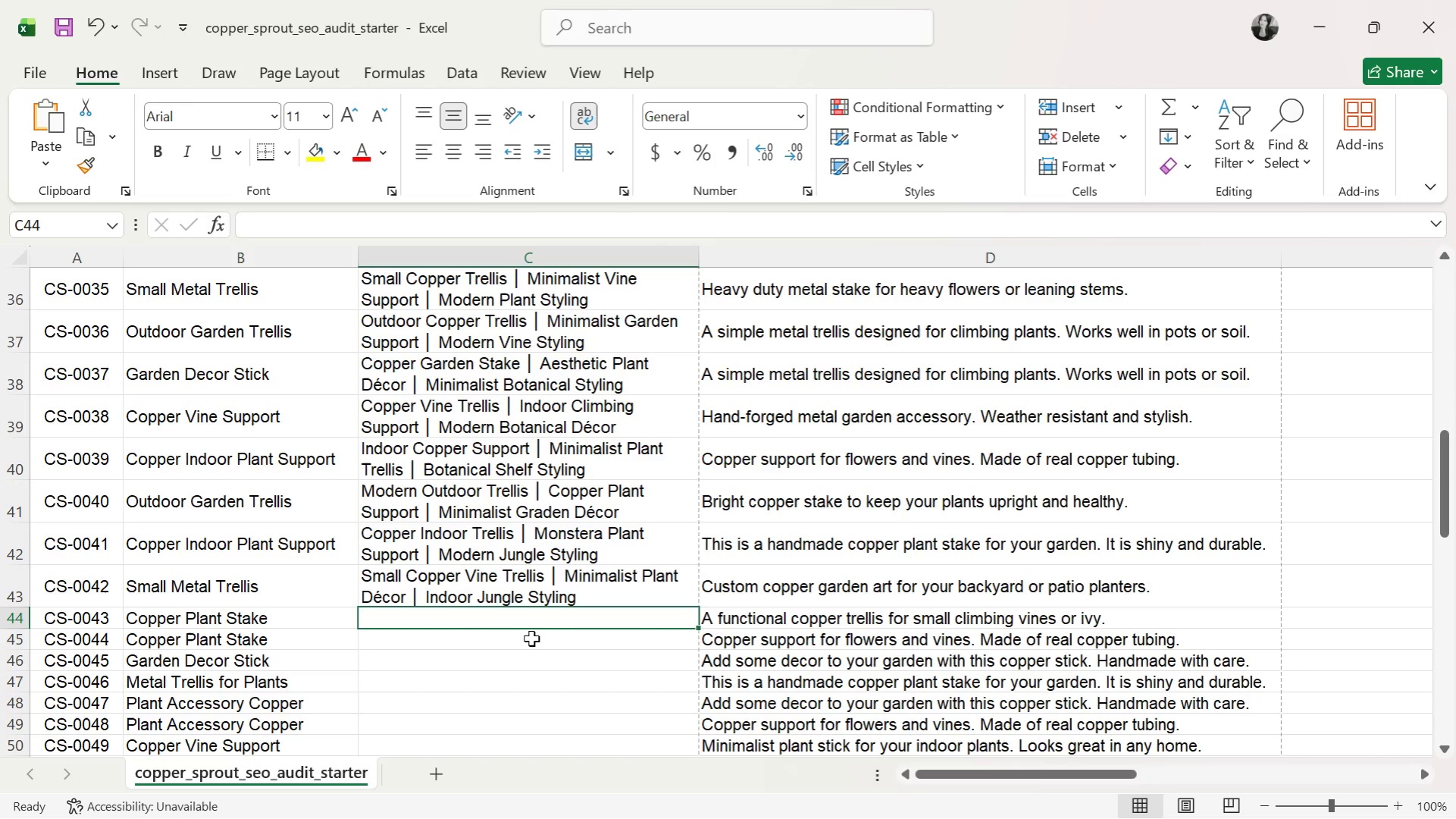 
scroll: coordinate [531, 639], scroll_direction: down, amount: 1.0
 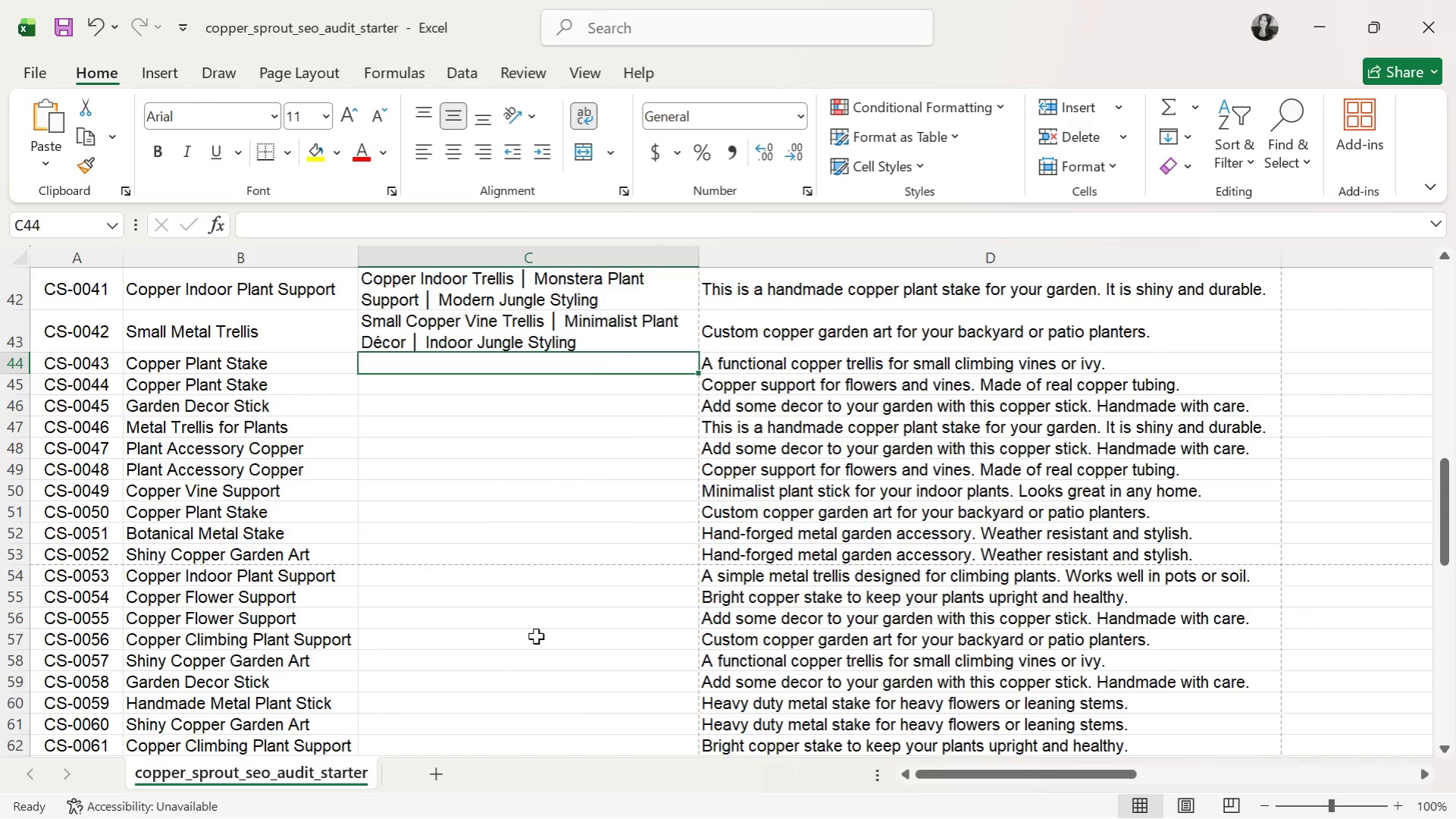 
type(Copper Plant Stake )
 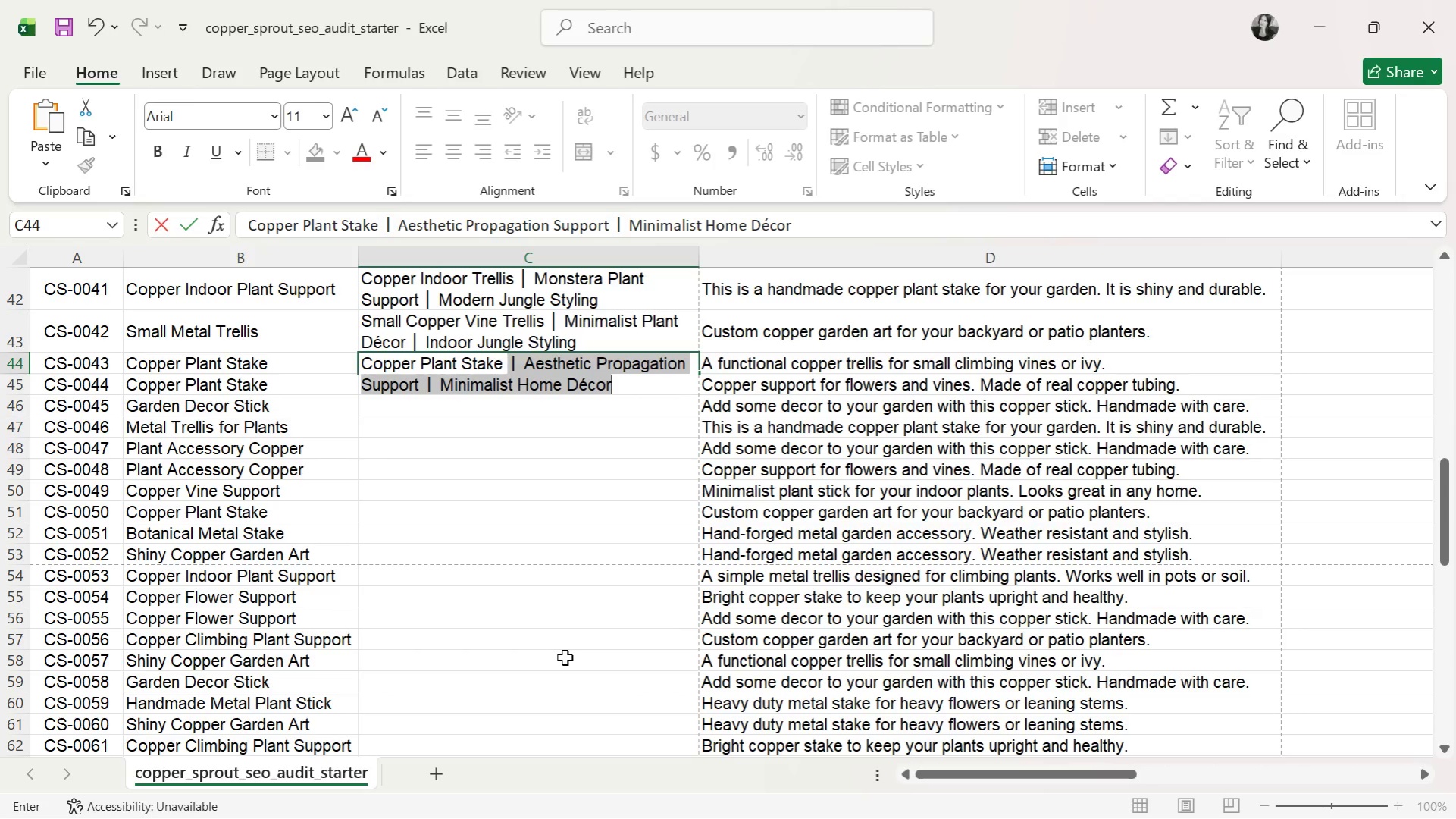 
key(Control+V)
 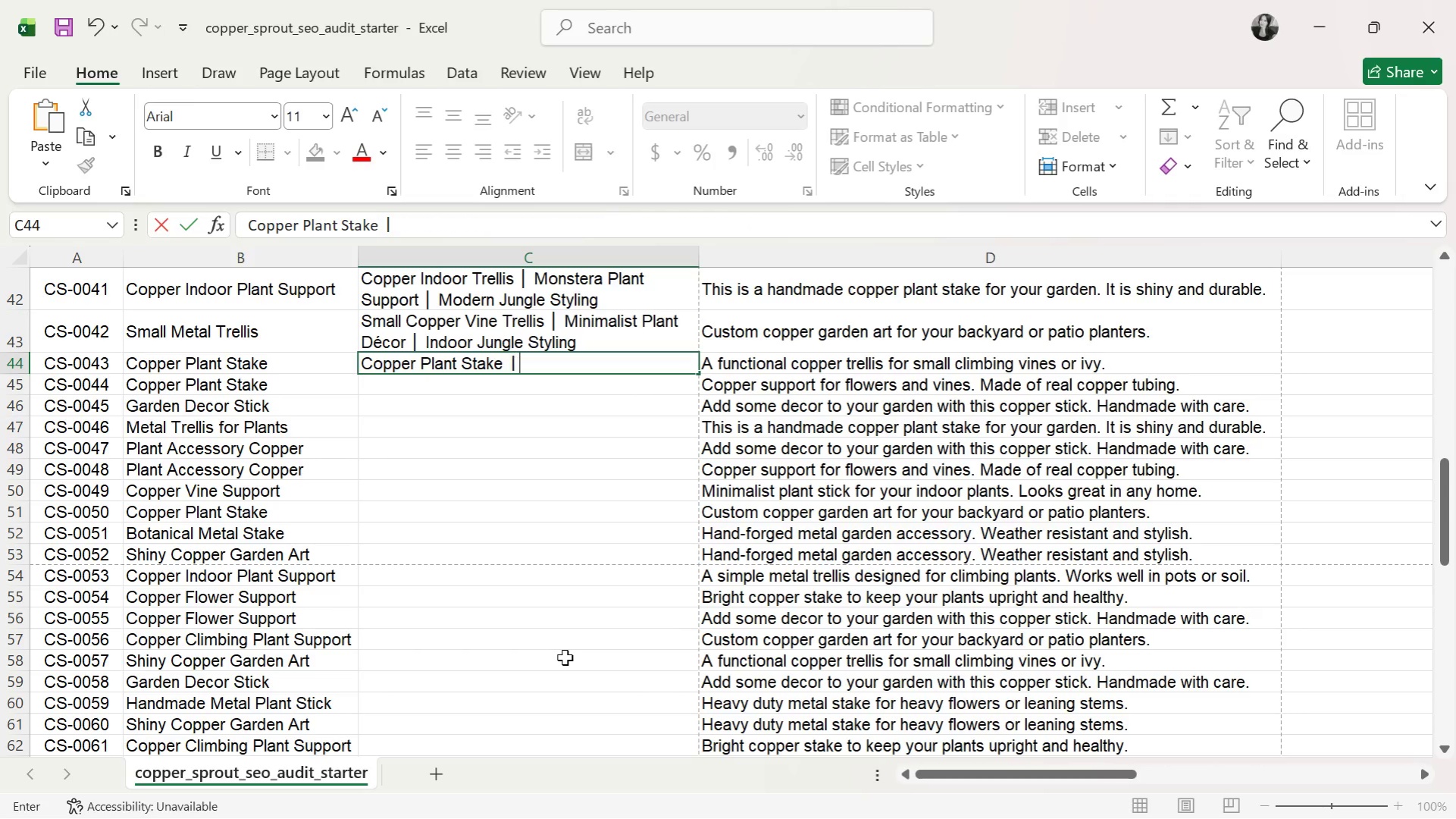 
key(Space)
 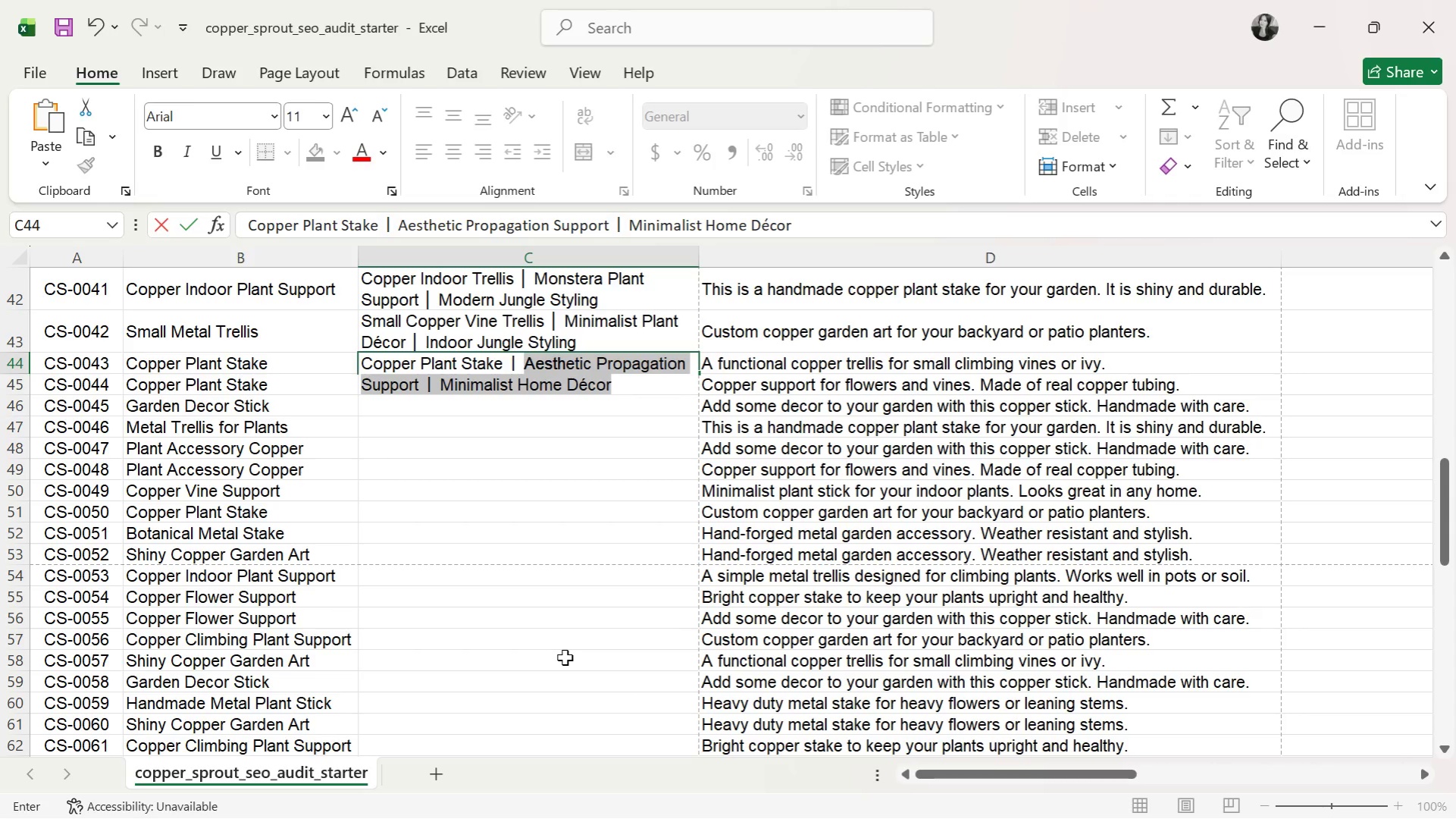 
wait(14.11)
 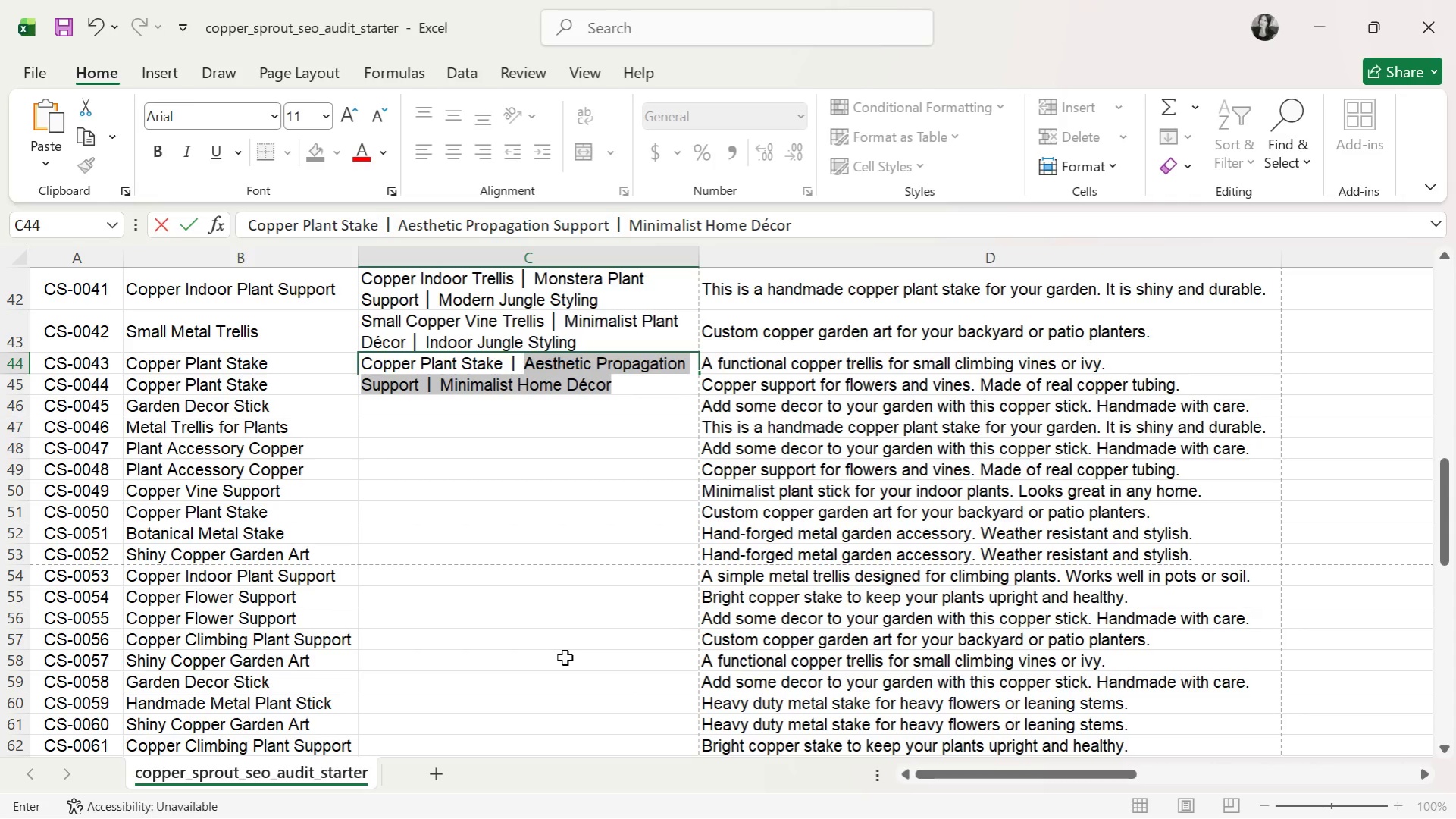 
type(Modern Botanical Si)
key(Backspace)
type(upport )
 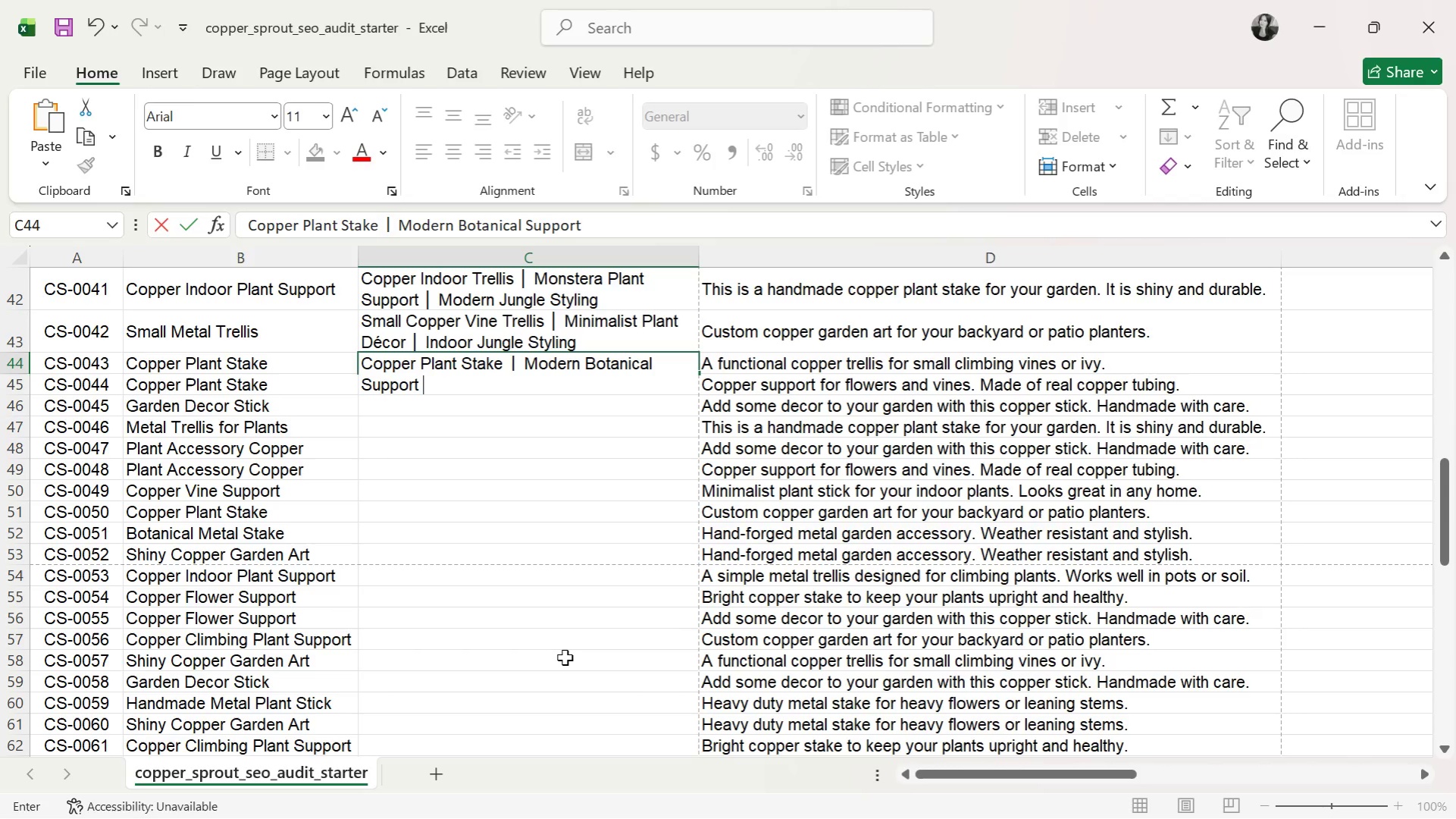 
key(Control+ControlLeft)
 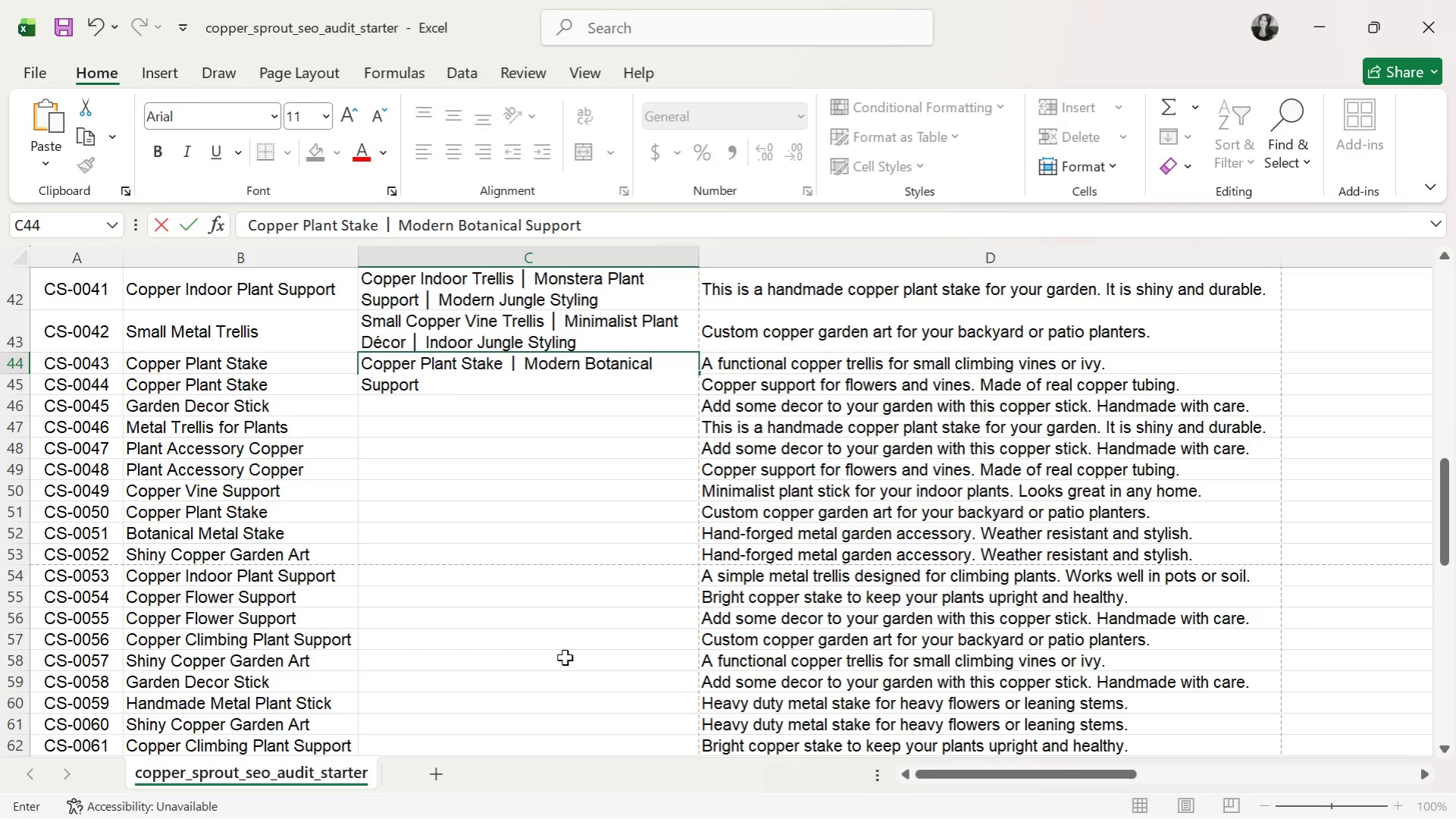 
key(Control+V)
 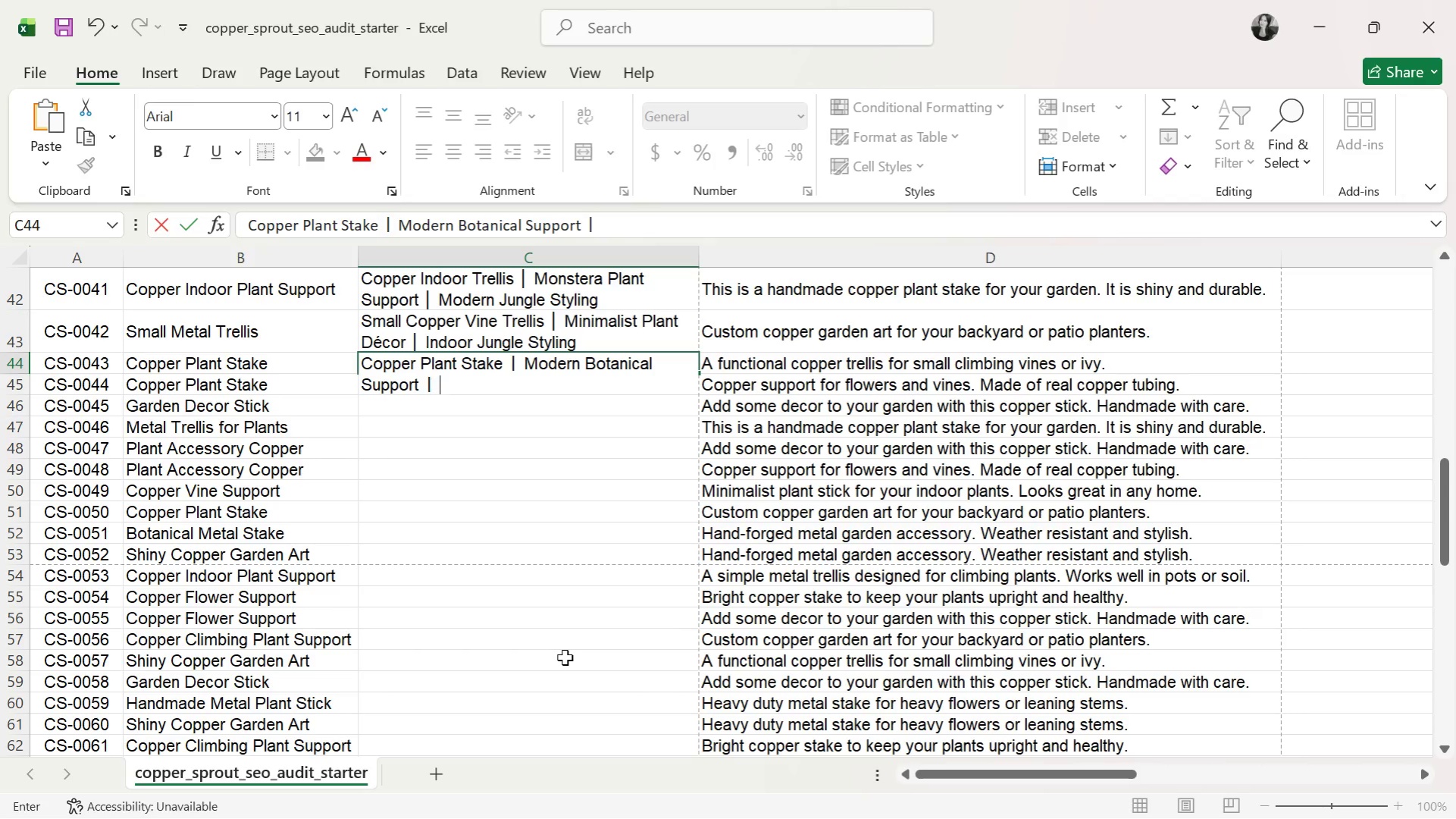 
type( Minimalist Indoor Decor)
 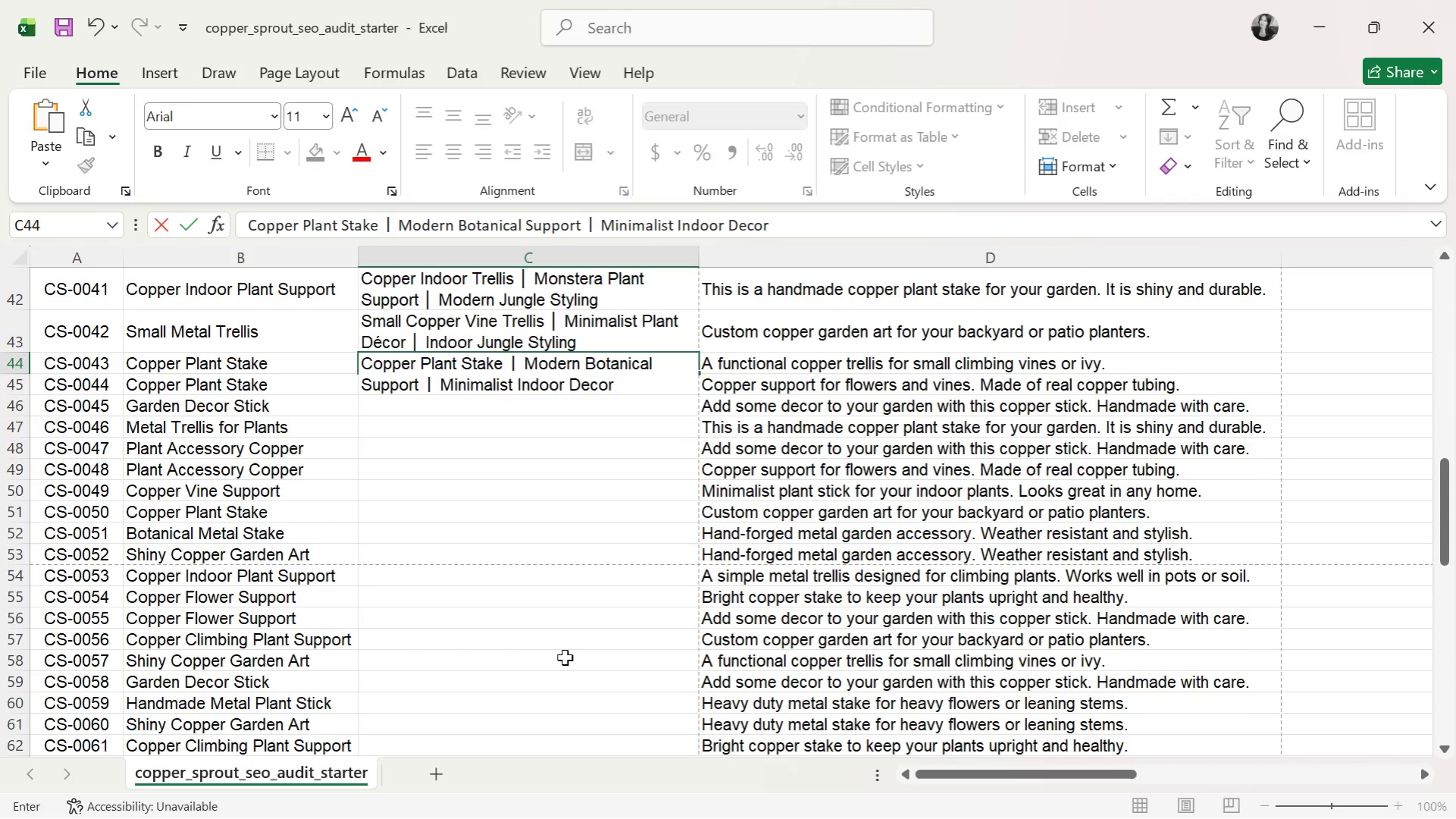 
key(Enter)
 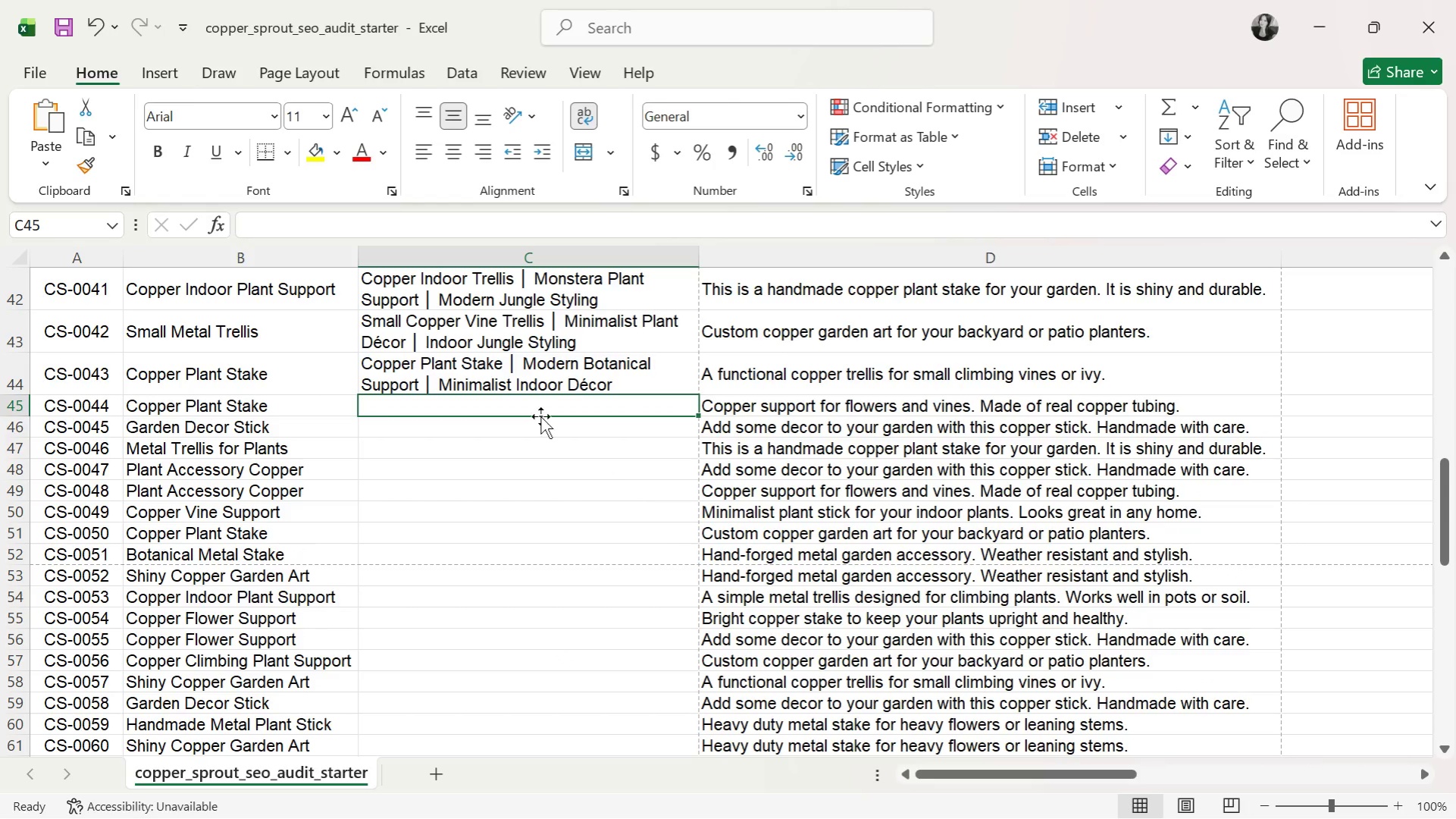 
left_click([527, 378])
 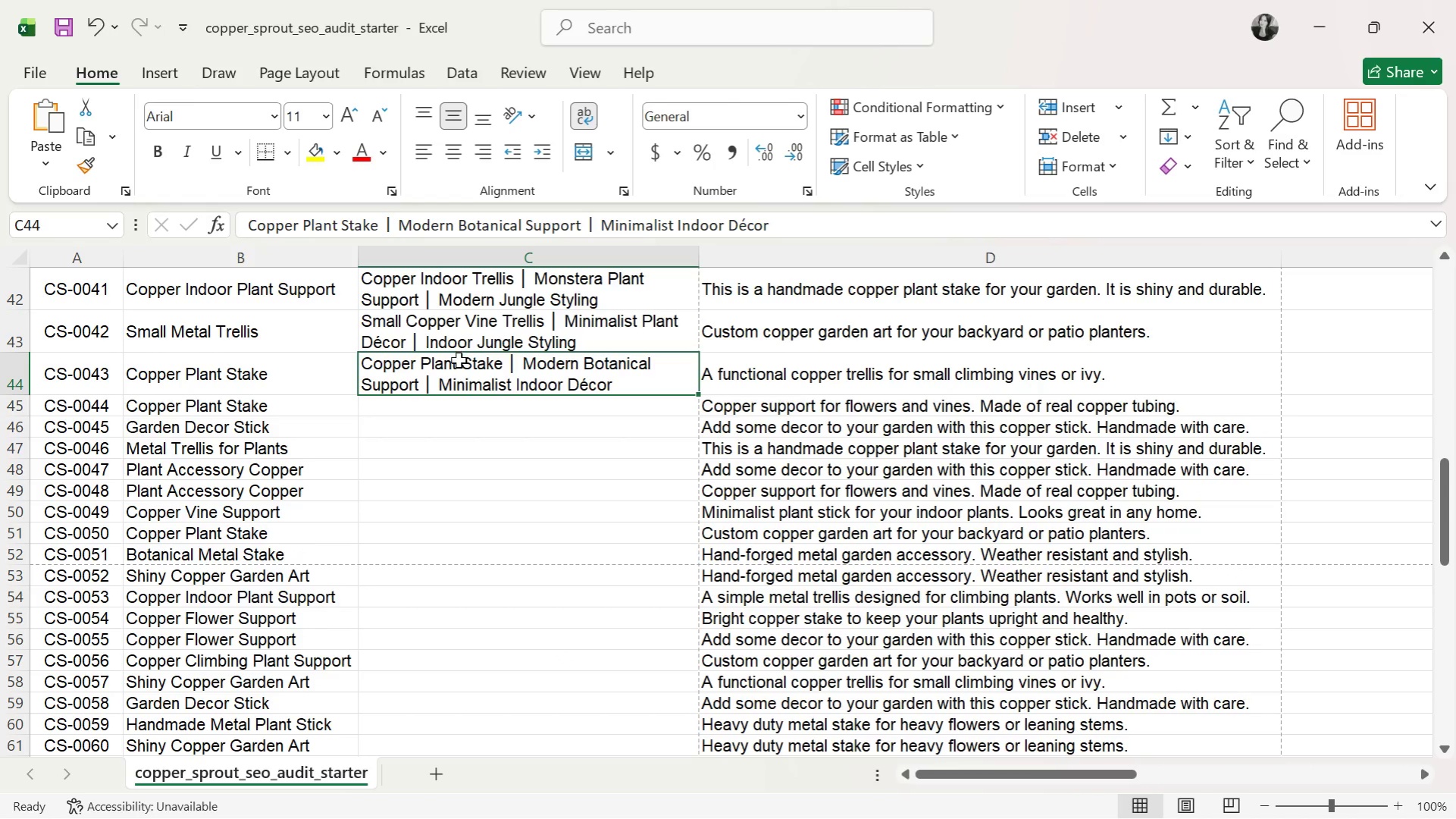 
left_click([531, 409])
 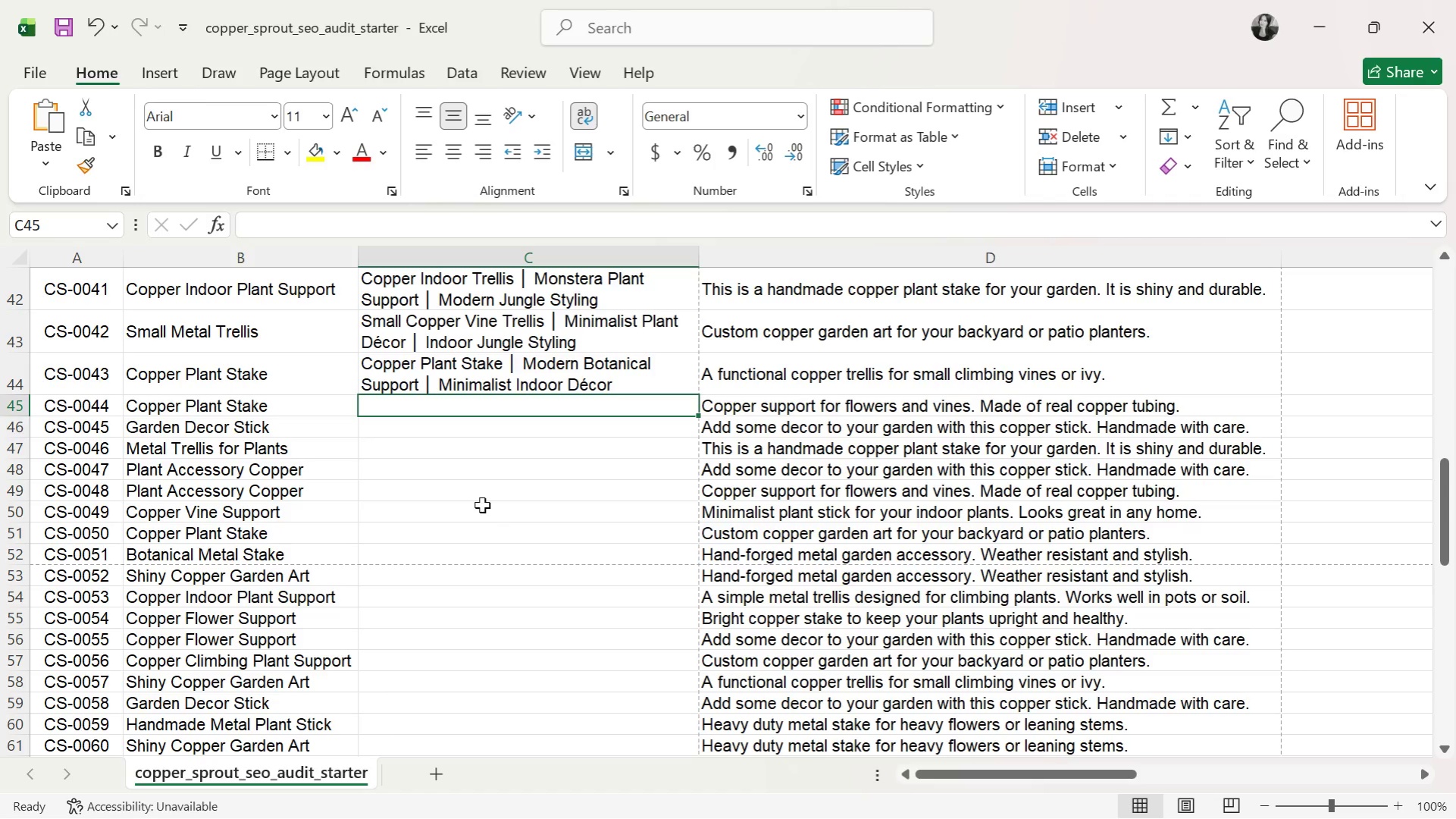 
wait(19.02)
 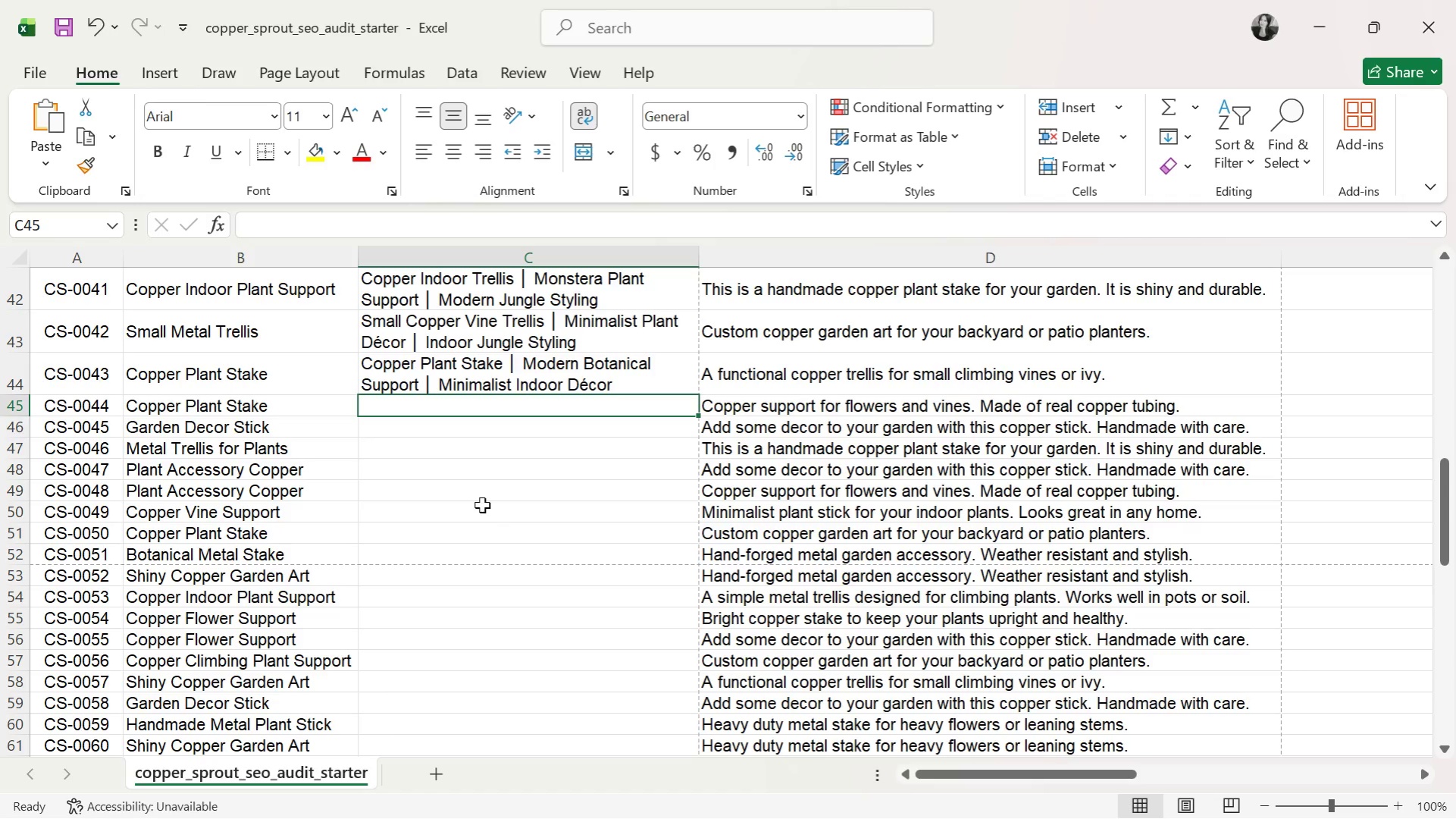 
left_click([489, 372])
 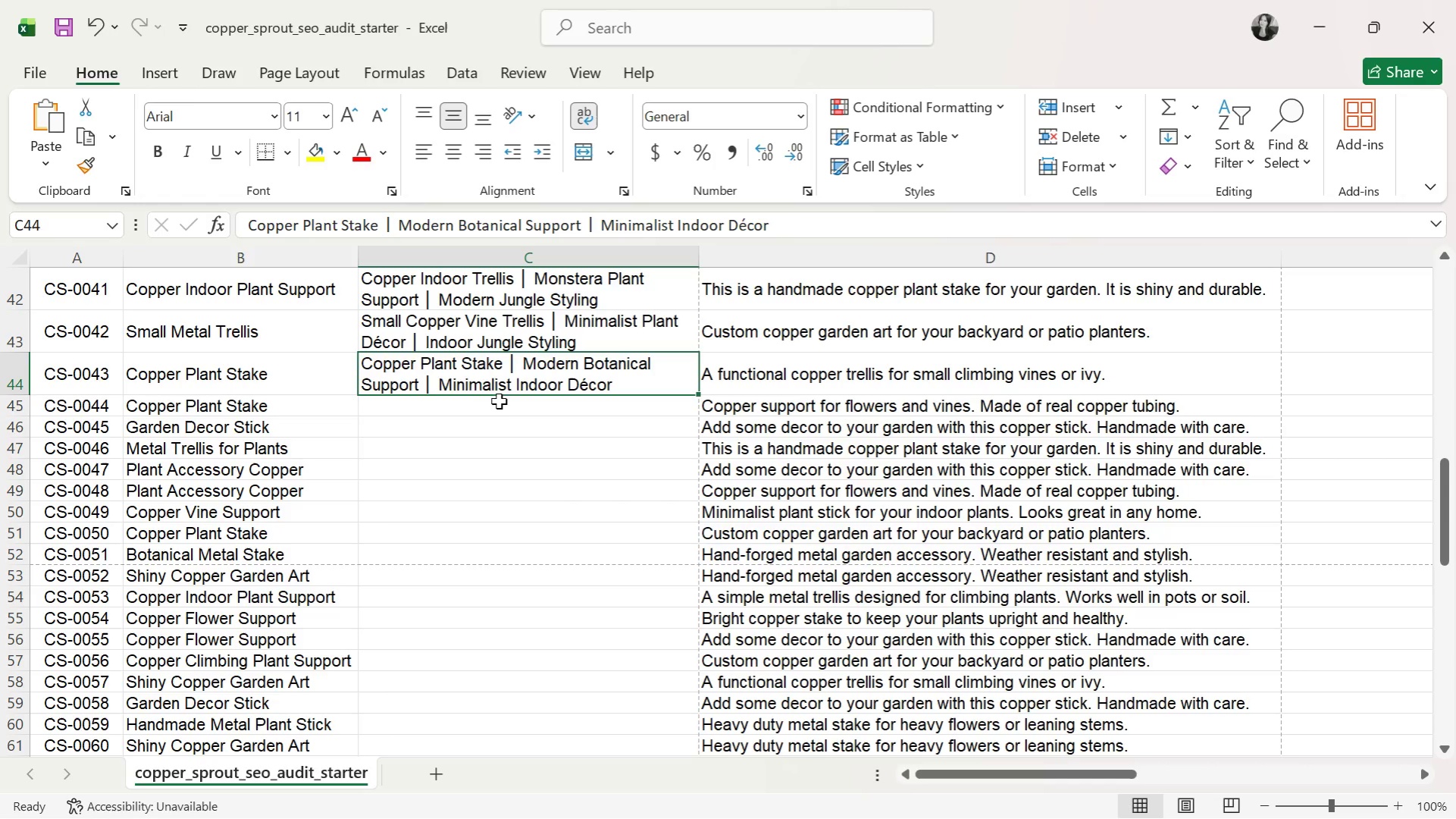 
left_click([501, 410])
 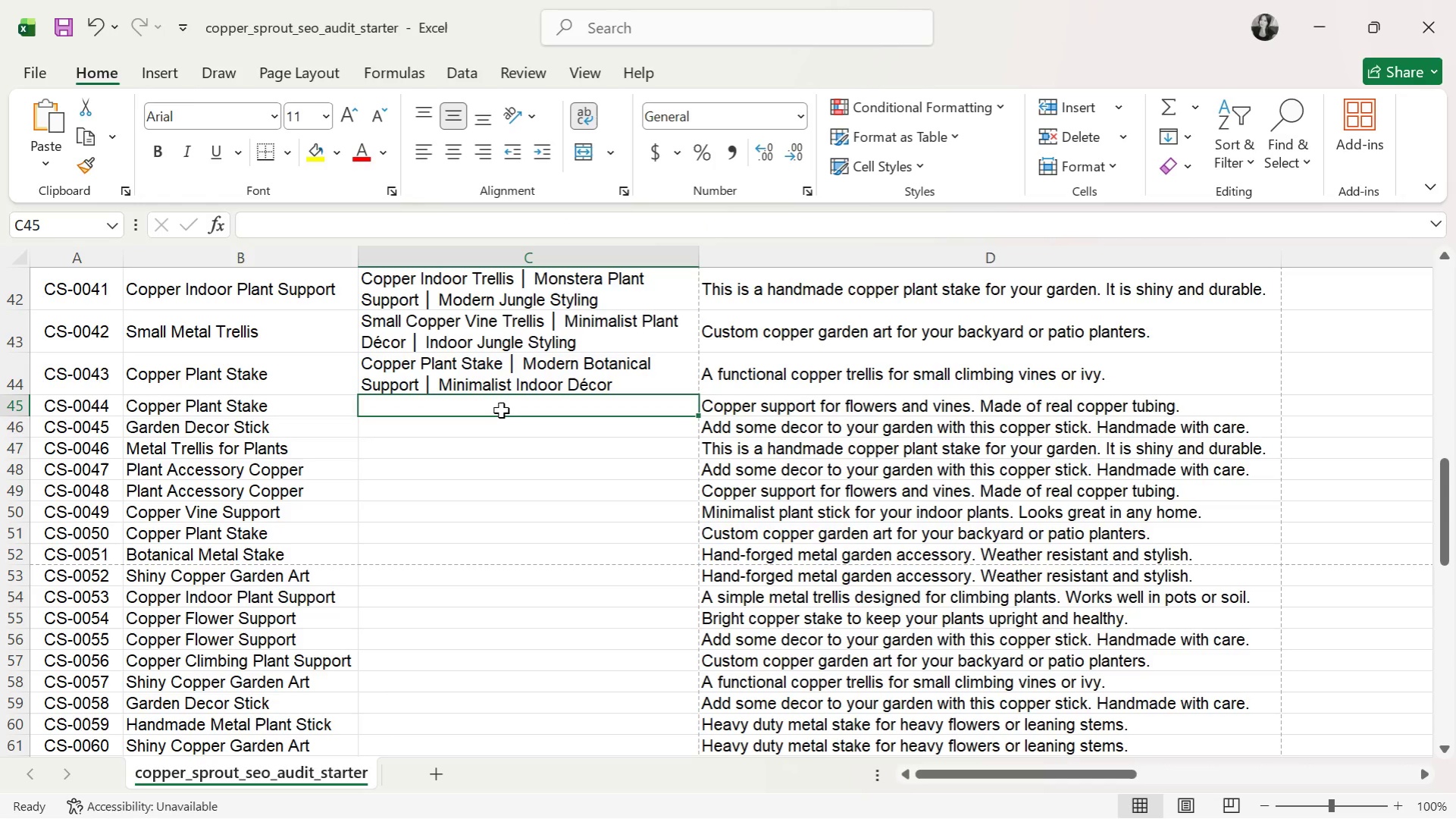 
type(Minimalist Copper Stake )
 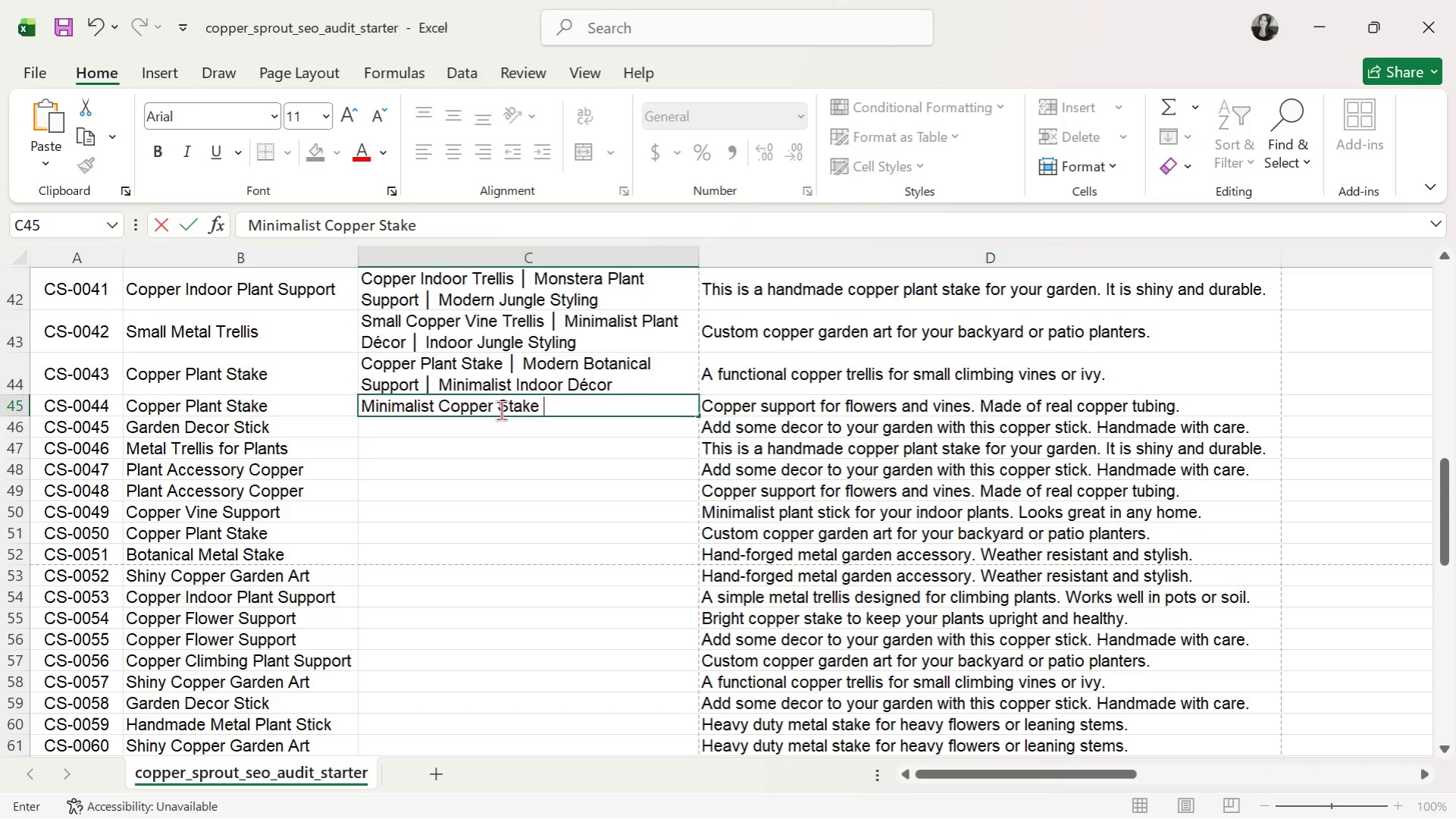 
key(Control+V)
 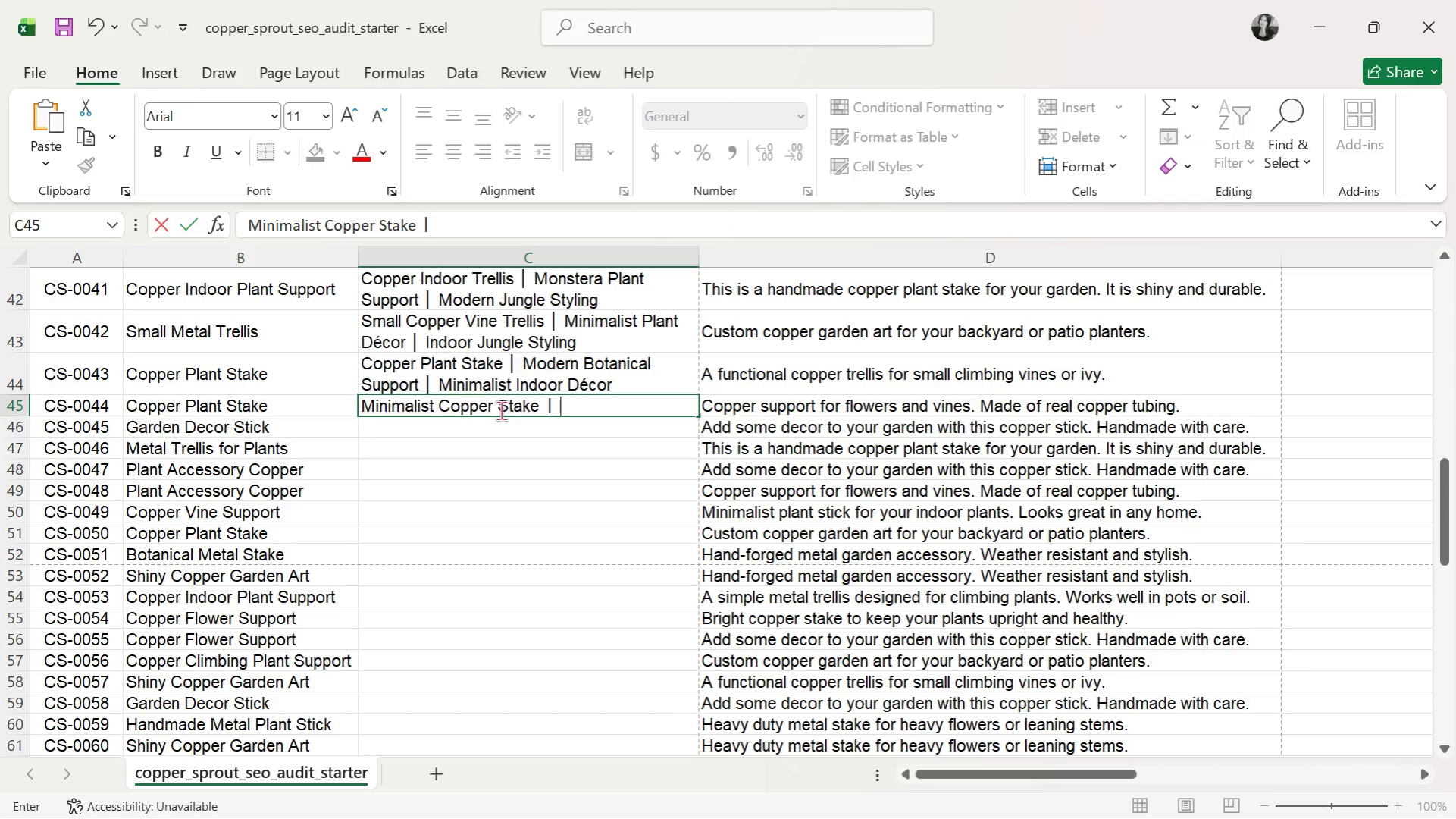 
type( Indoor Plant Supporr )
key(Backspace)
key(Backspace)
key(Backspace)
type(rt )
 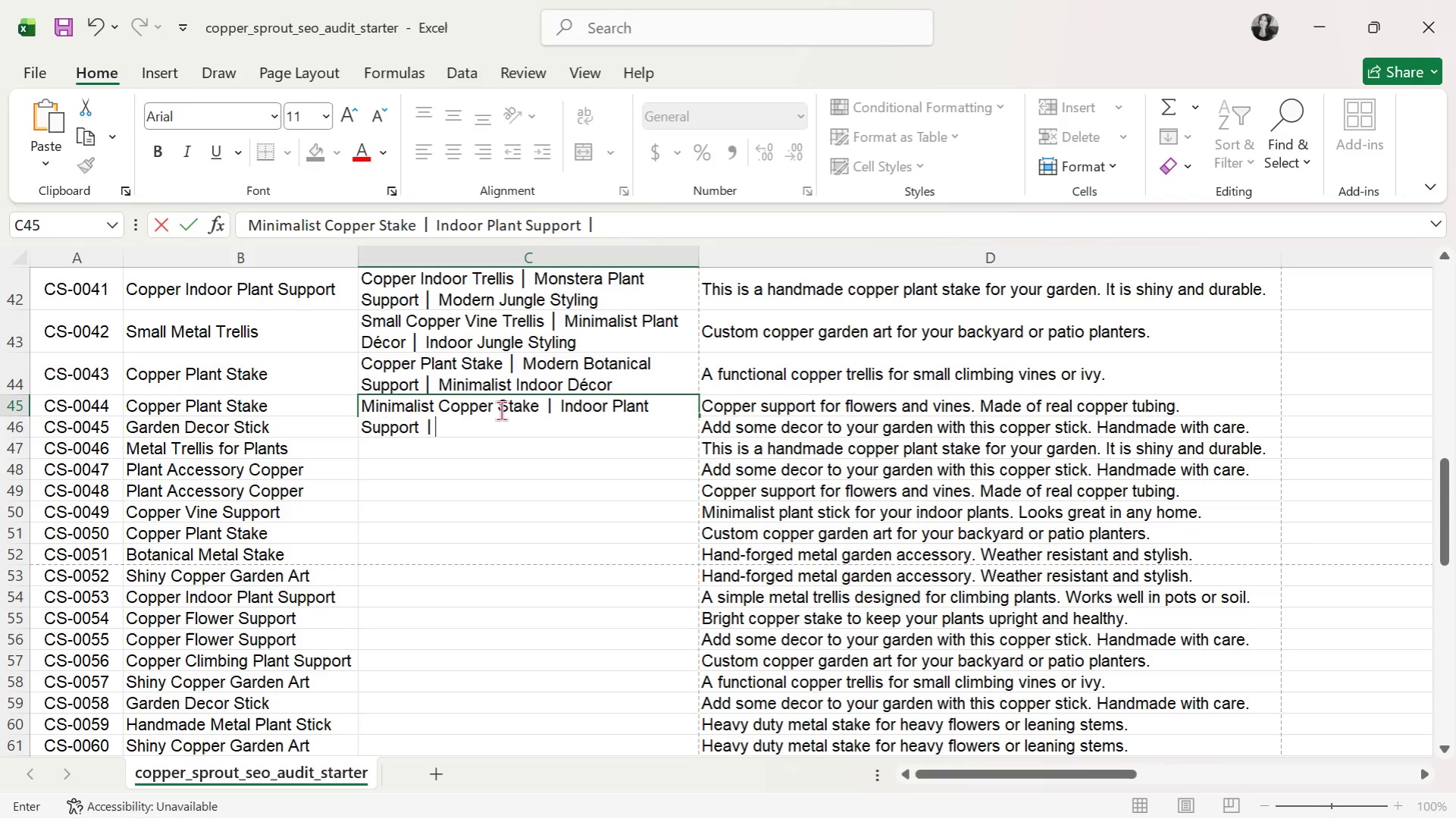 
hold_key(key=ControlLeft, duration=0.34)
 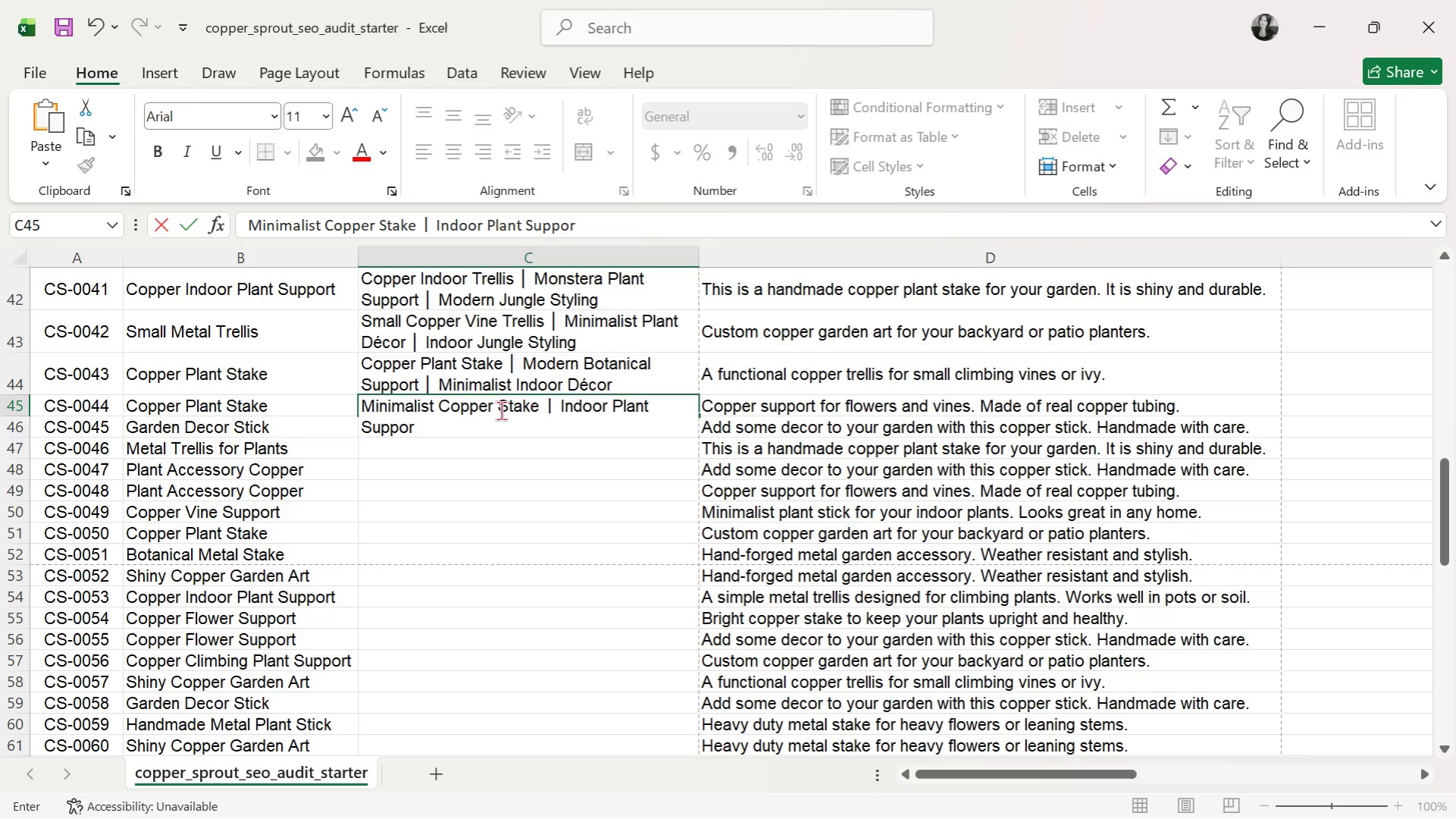 
key(Control+ControlLeft)
 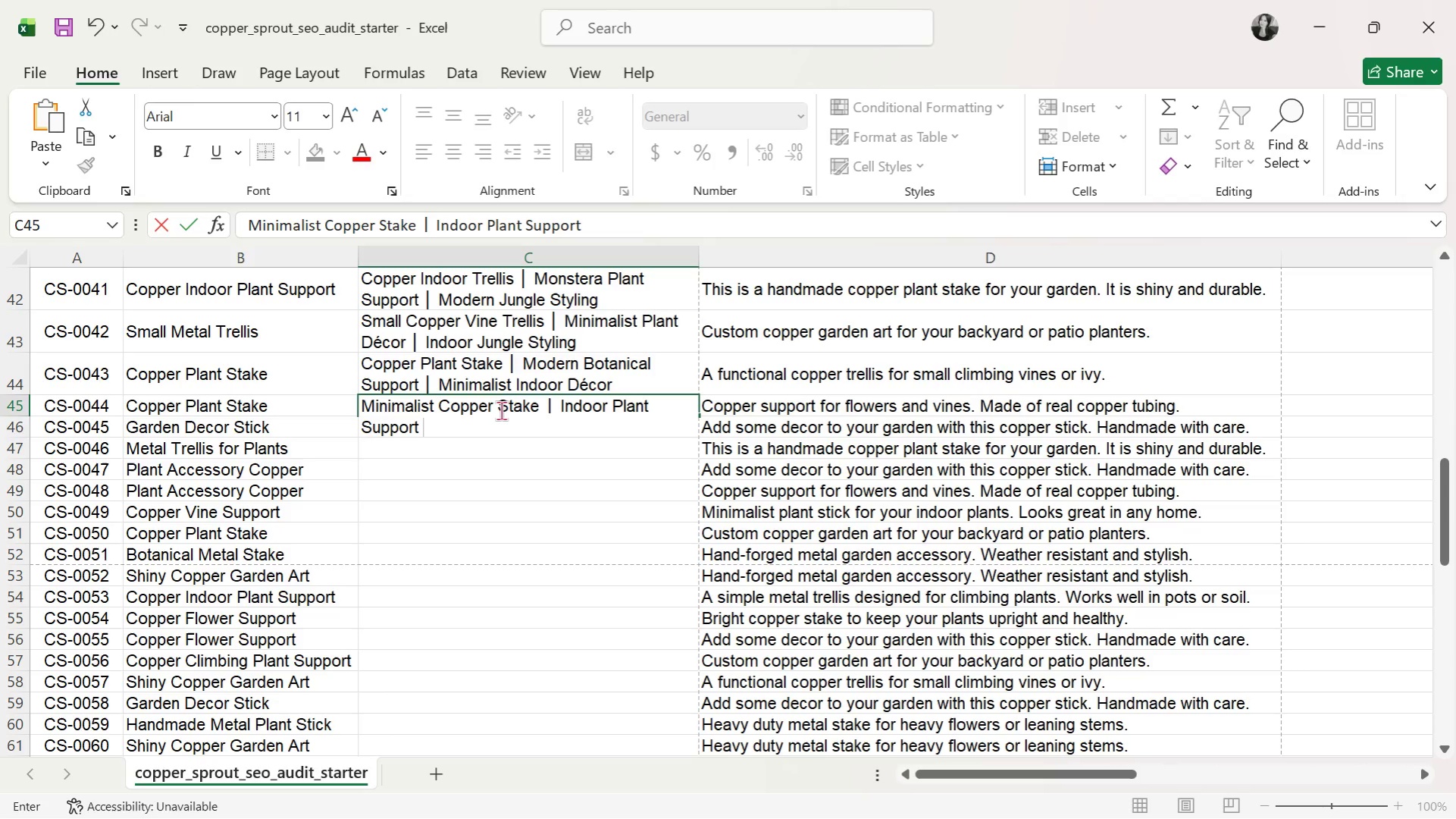 
key(Control+V)
 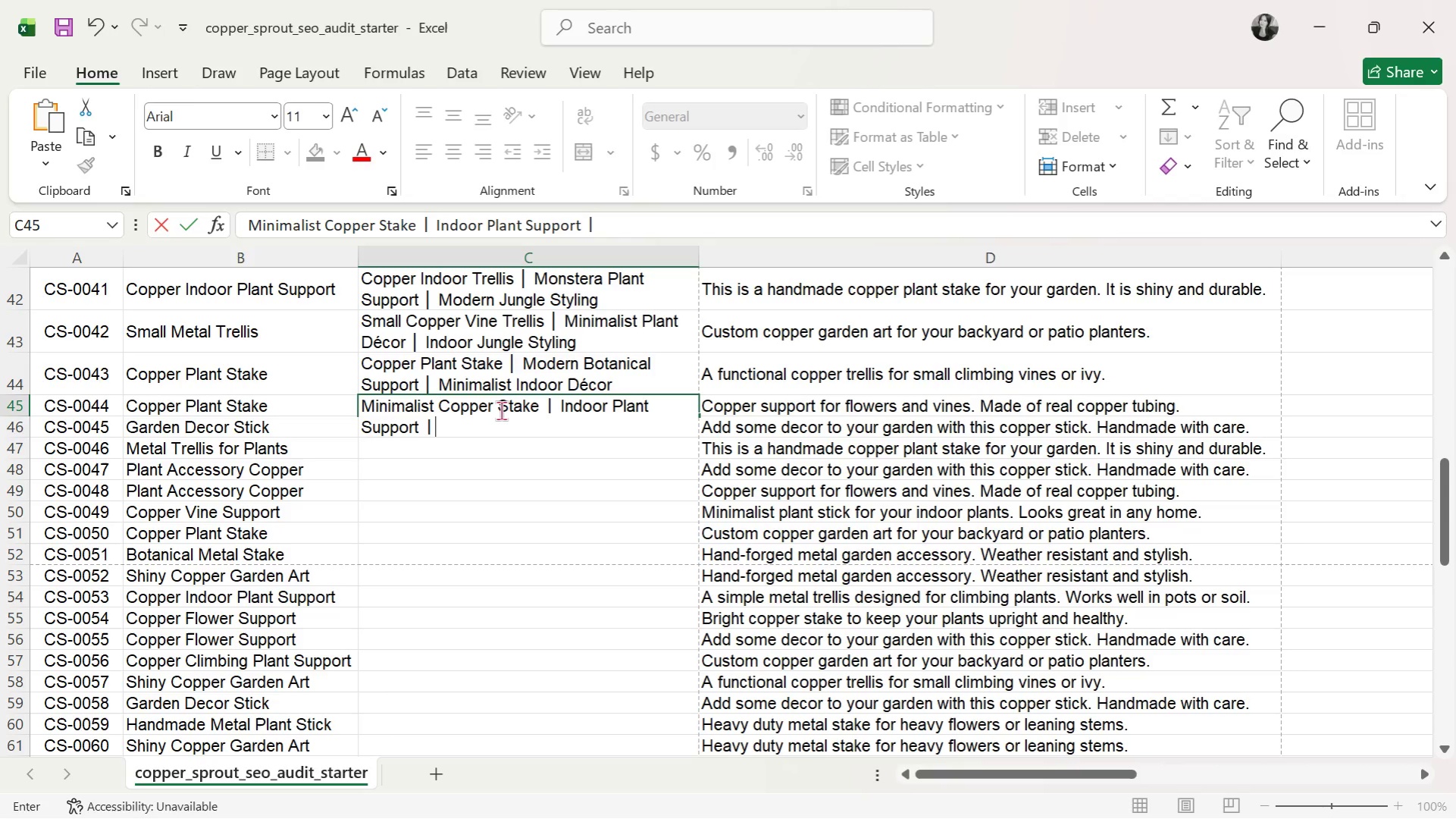 
type( Aesthetic Botanical Decor)
 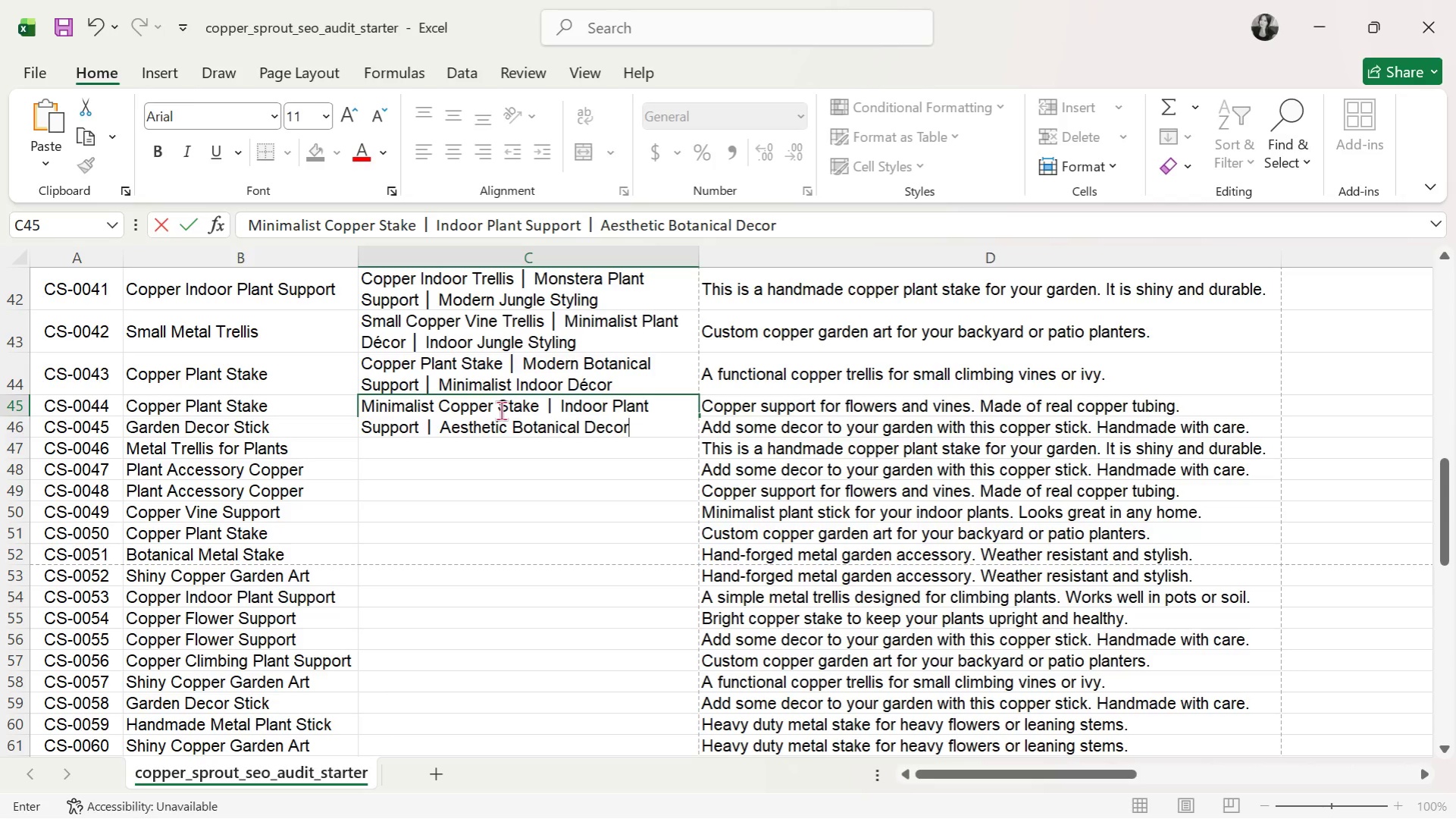 
key(Enter)
 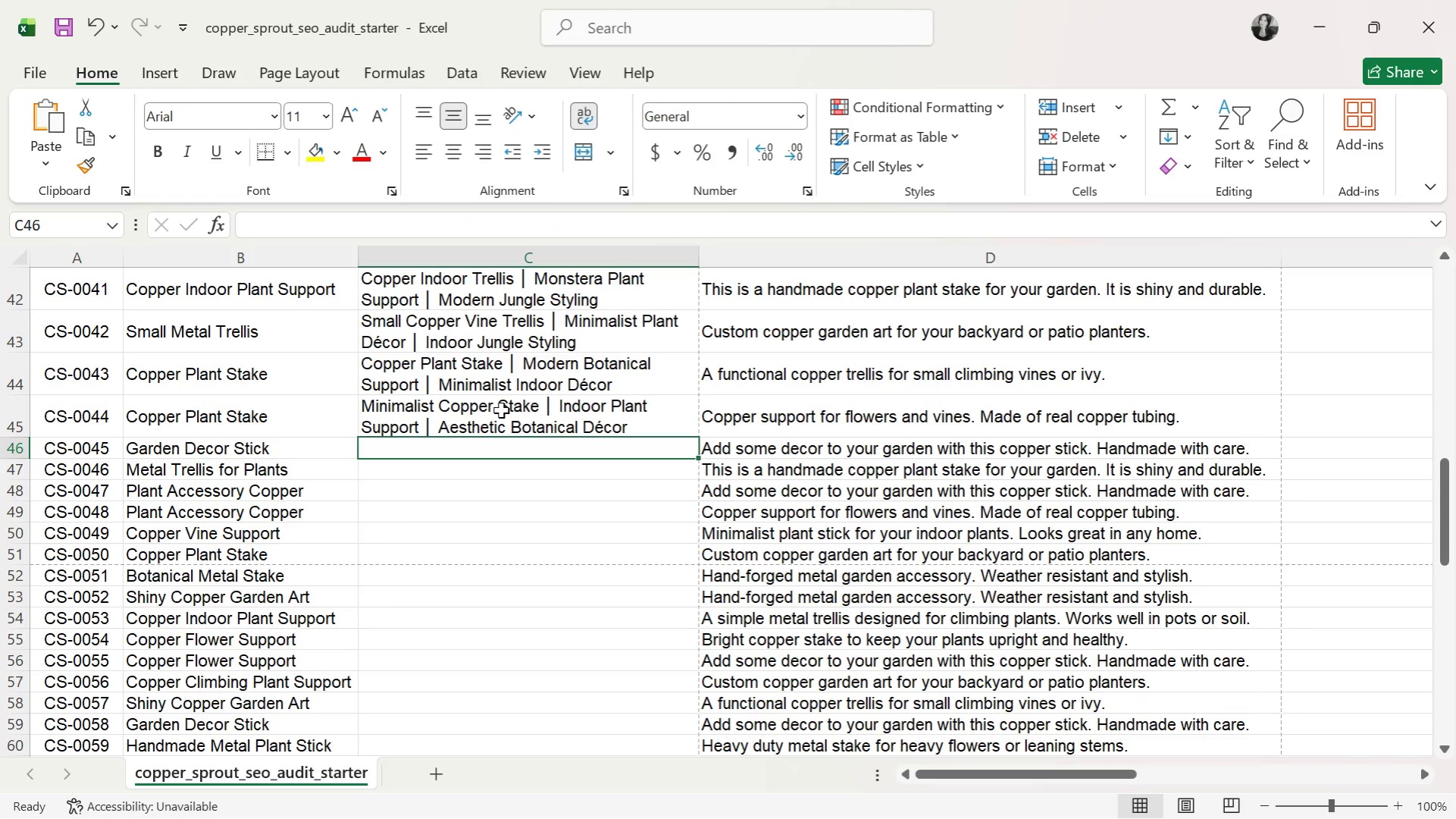 
type(Copper Decorative Stake )
 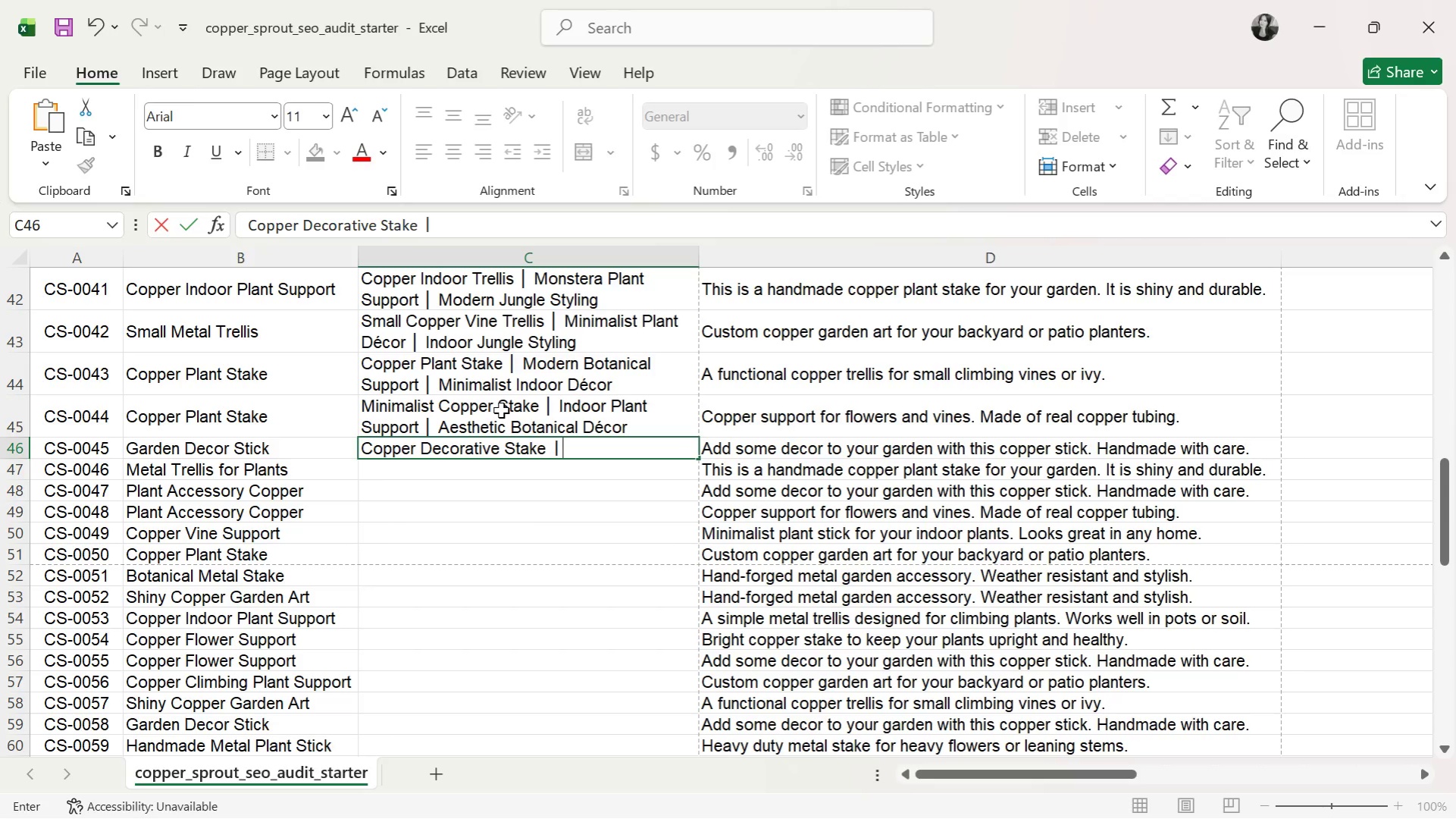 
hold_key(key=ControlLeft, duration=0.48)
 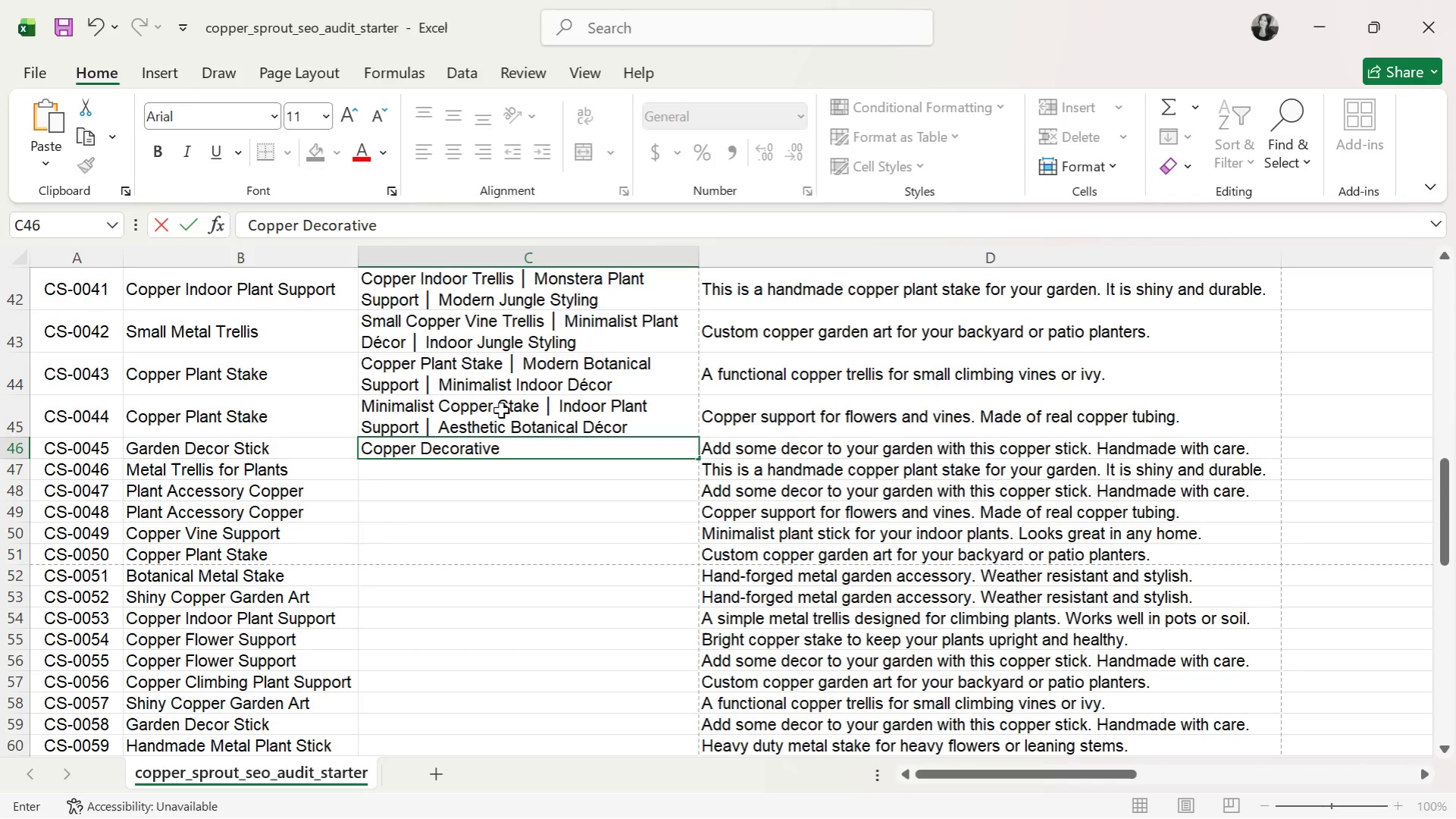 
key(Control+ControlLeft)
 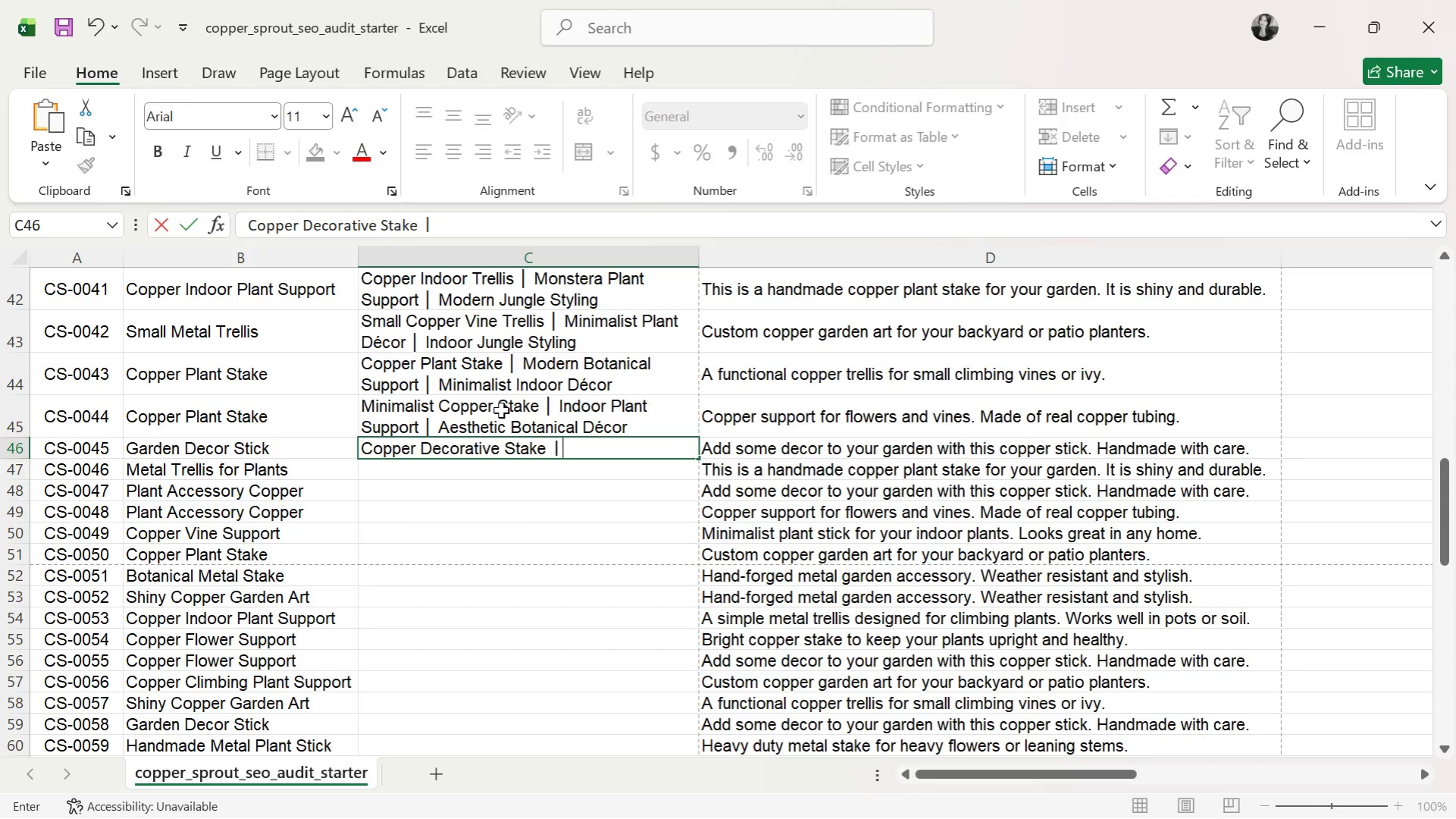 
key(Control+V)
 